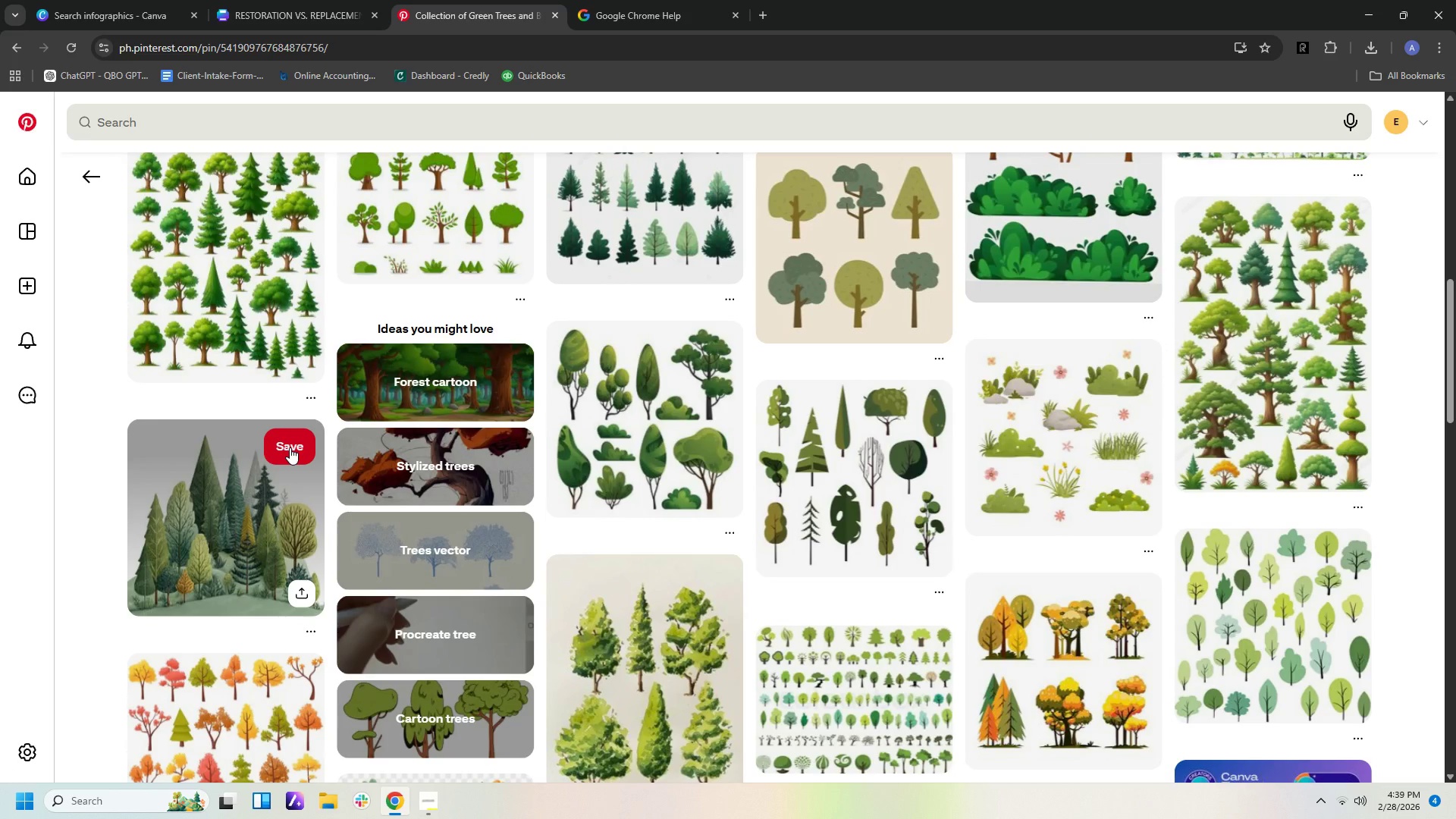 
left_click([270, 517])
 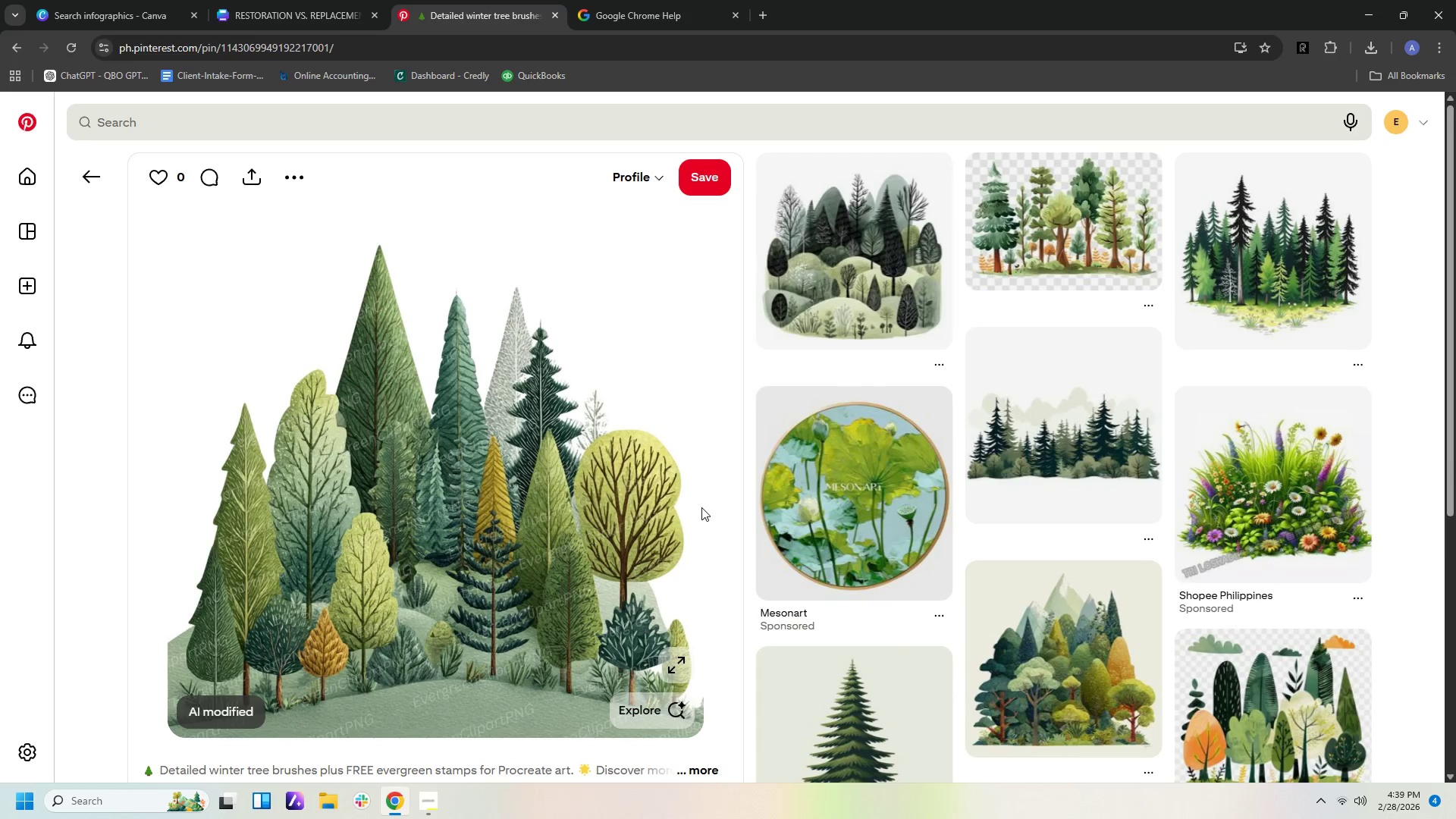 
scroll: coordinate [783, 494], scroll_direction: down, amount: 7.0
 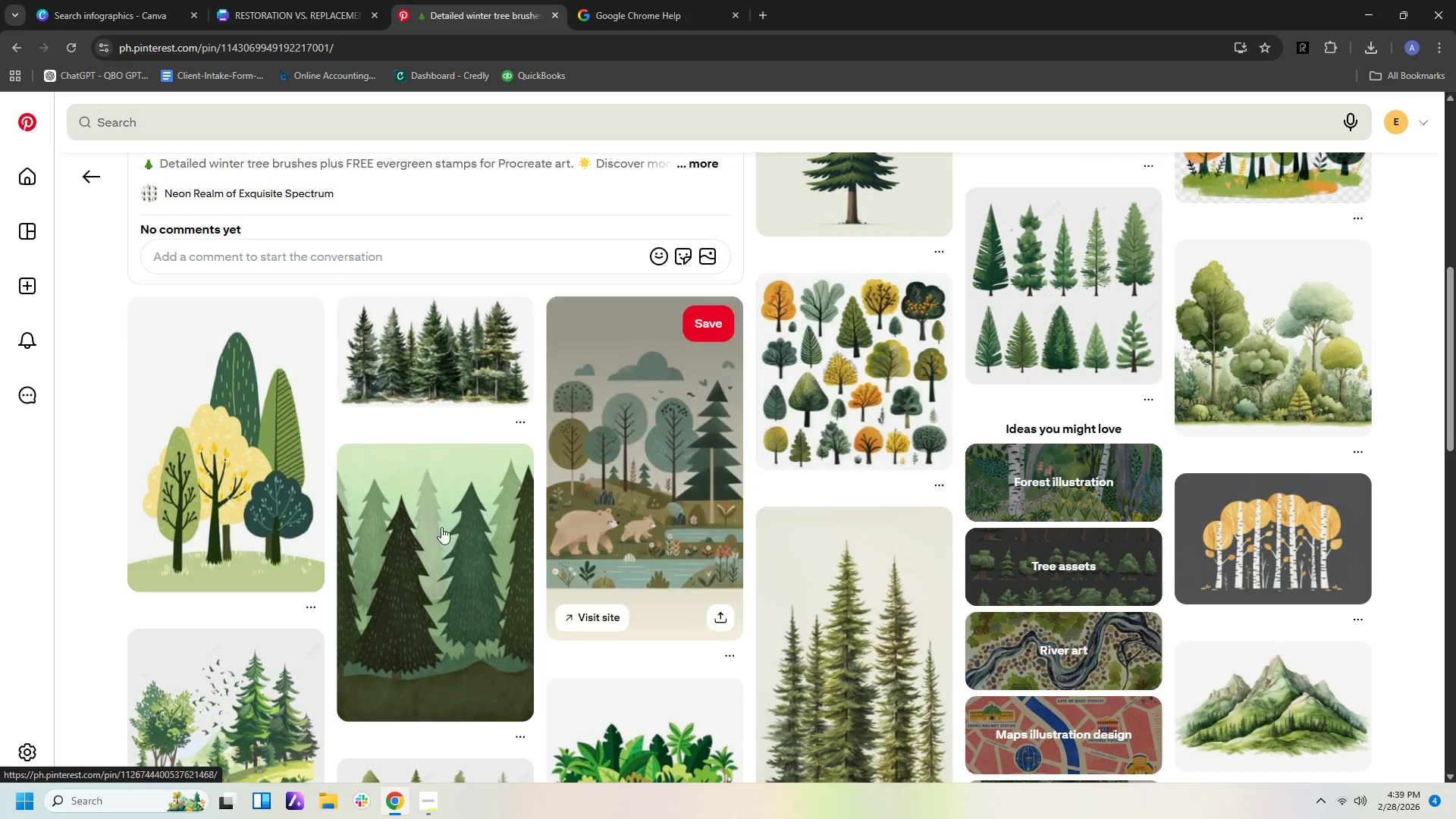 
left_click([202, 488])
 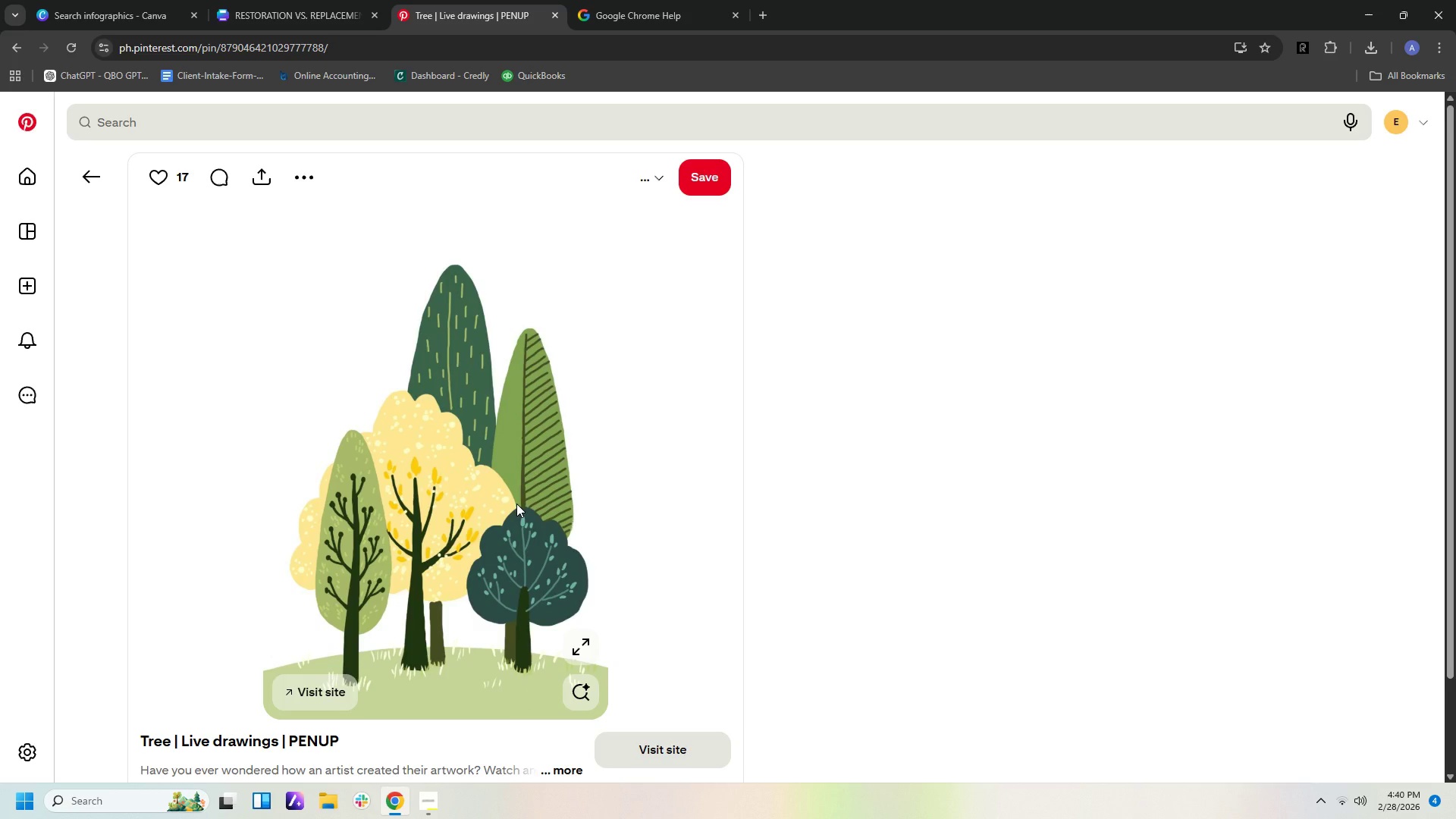 
wait(6.02)
 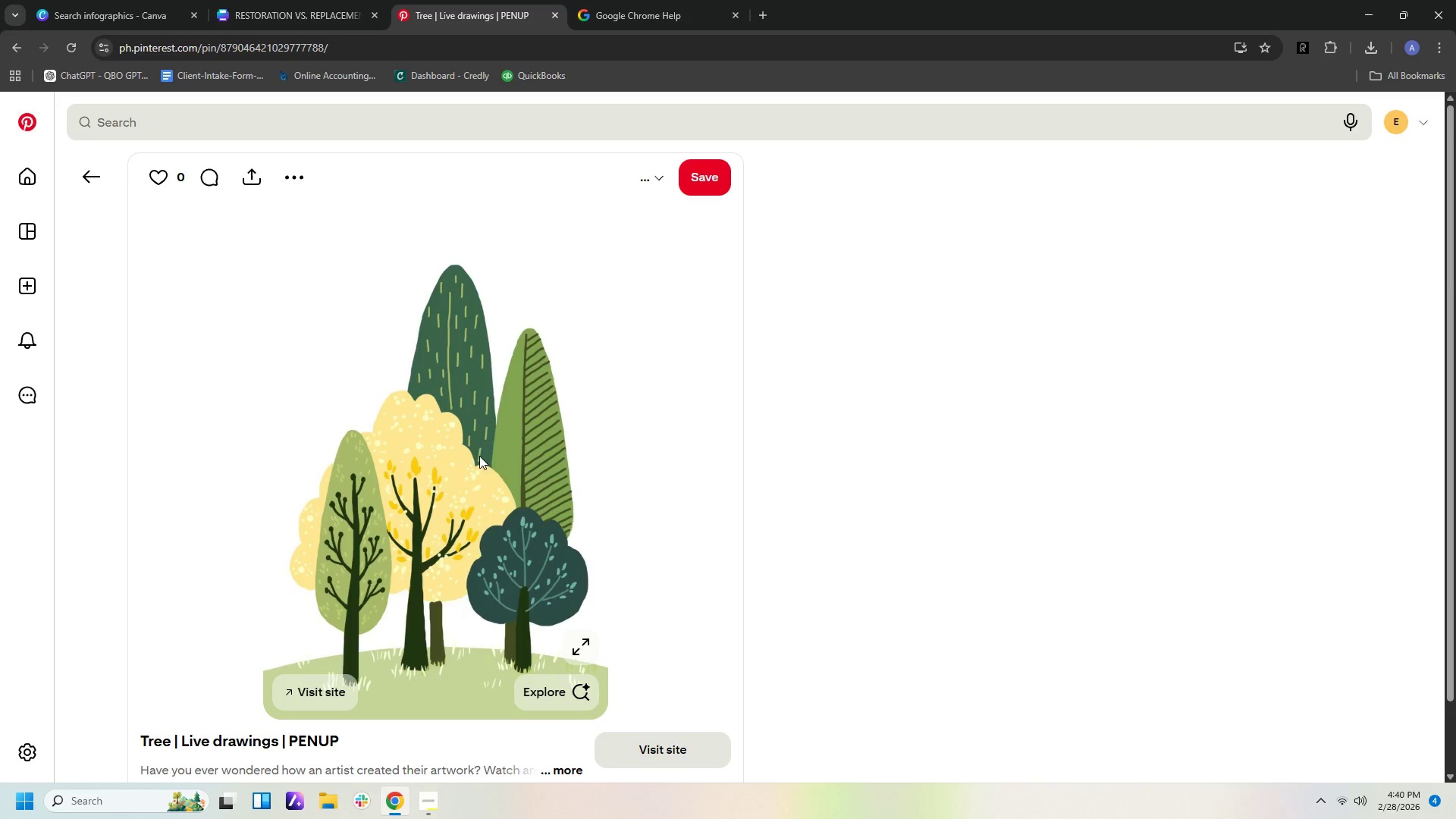 
scroll: coordinate [733, 535], scroll_direction: down, amount: 2.0
 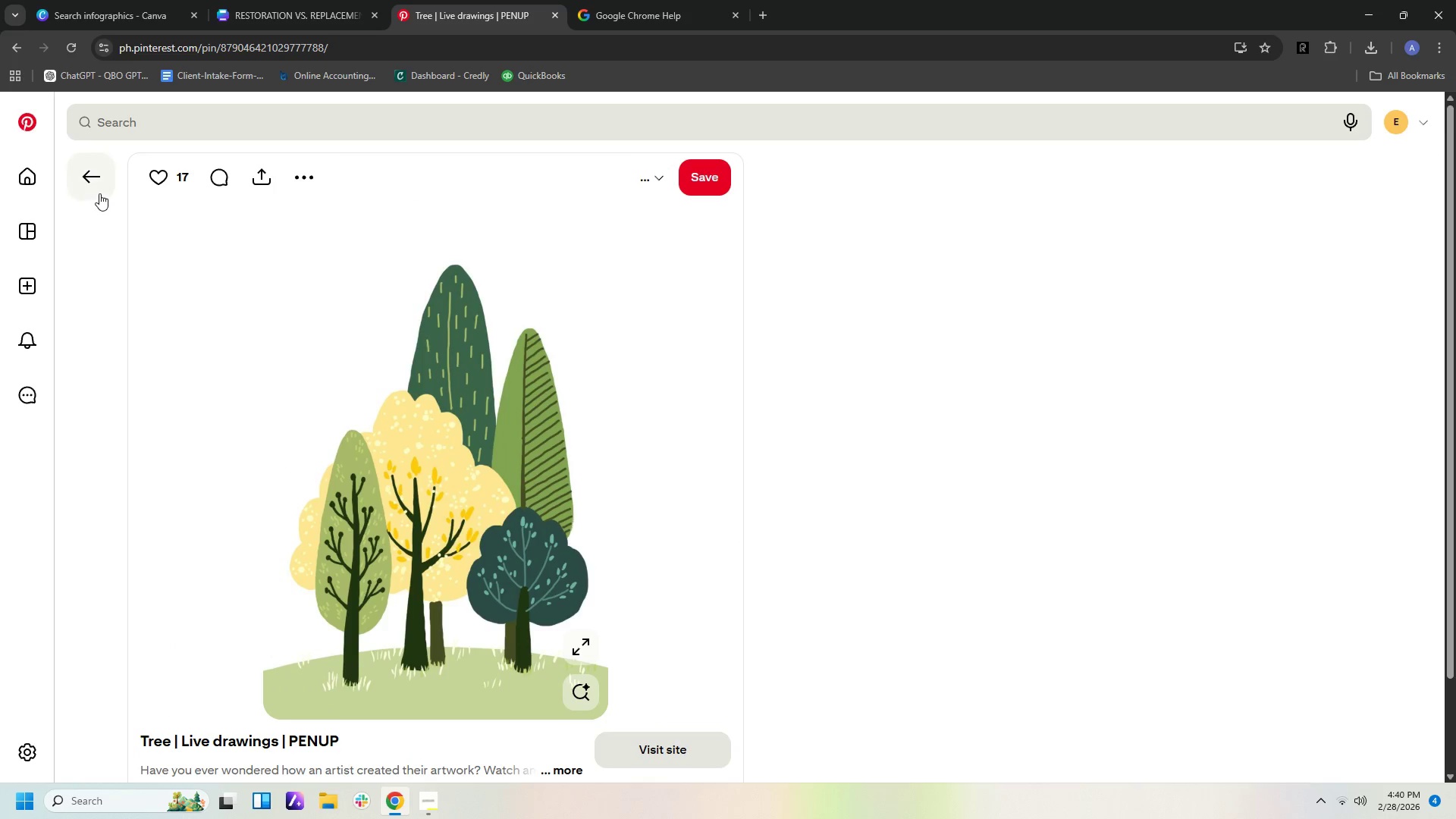 
left_click([96, 183])
 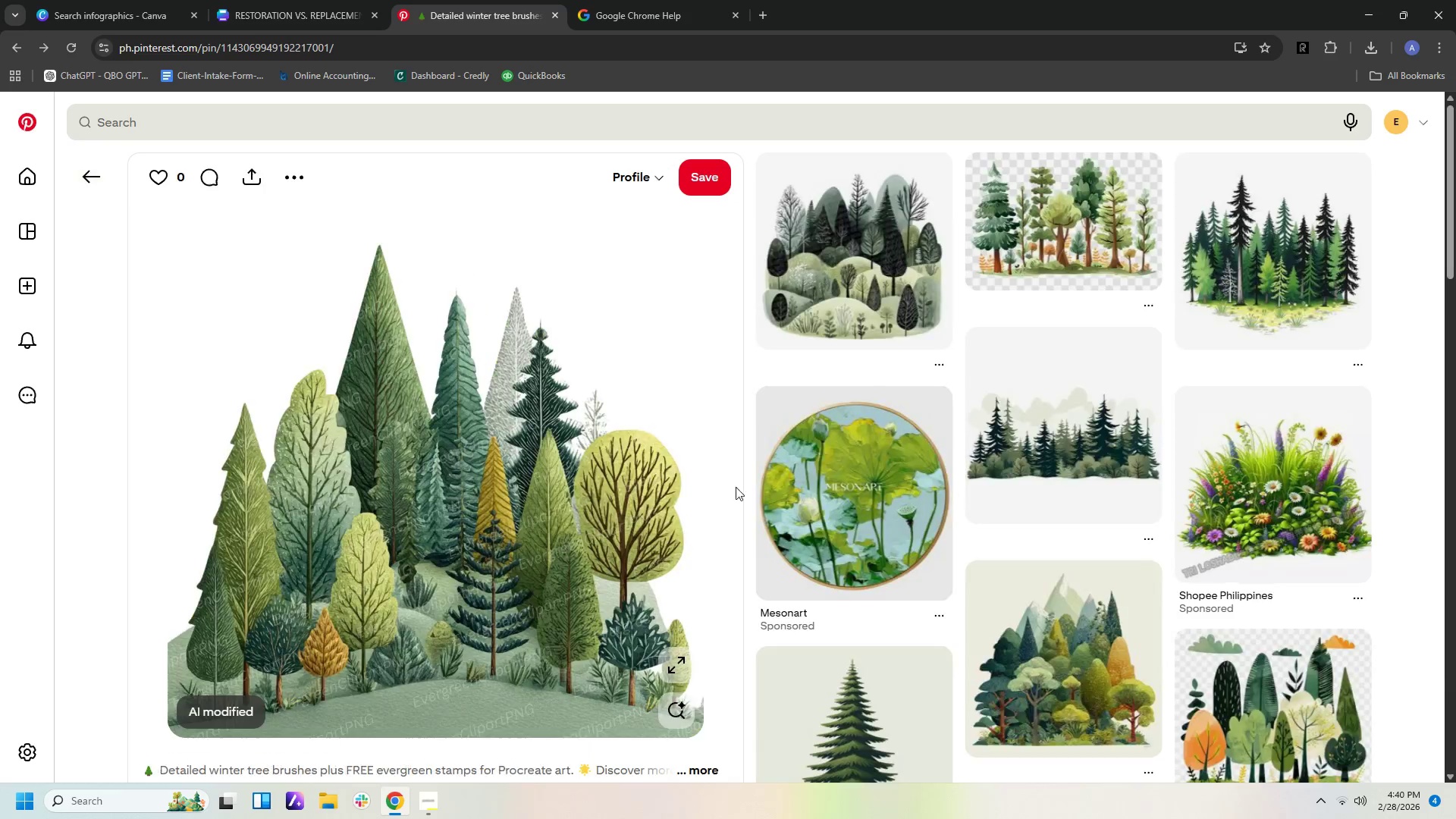 
mouse_move([813, 509])
 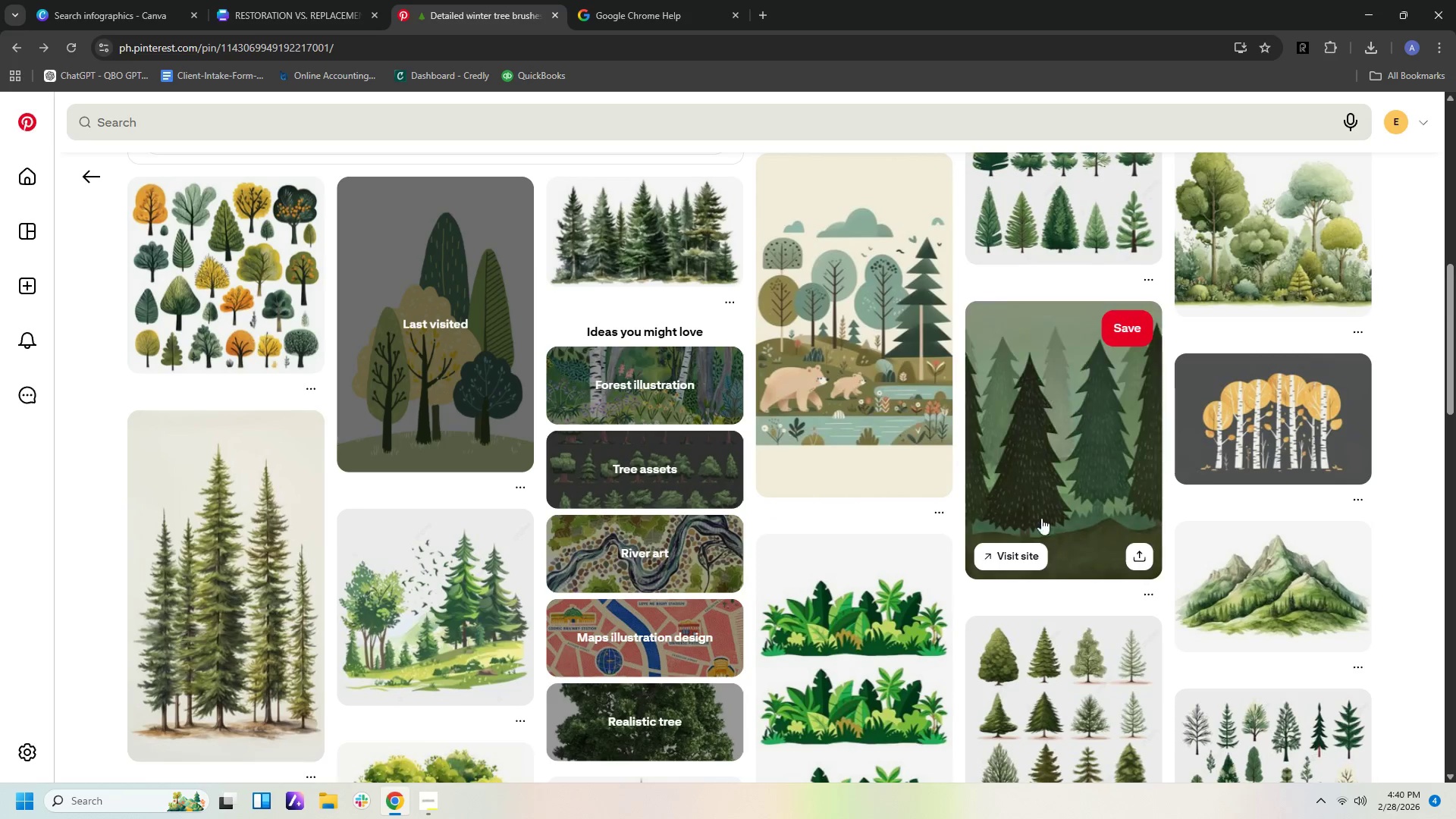 
scroll: coordinate [981, 533], scroll_direction: down, amount: 18.0
 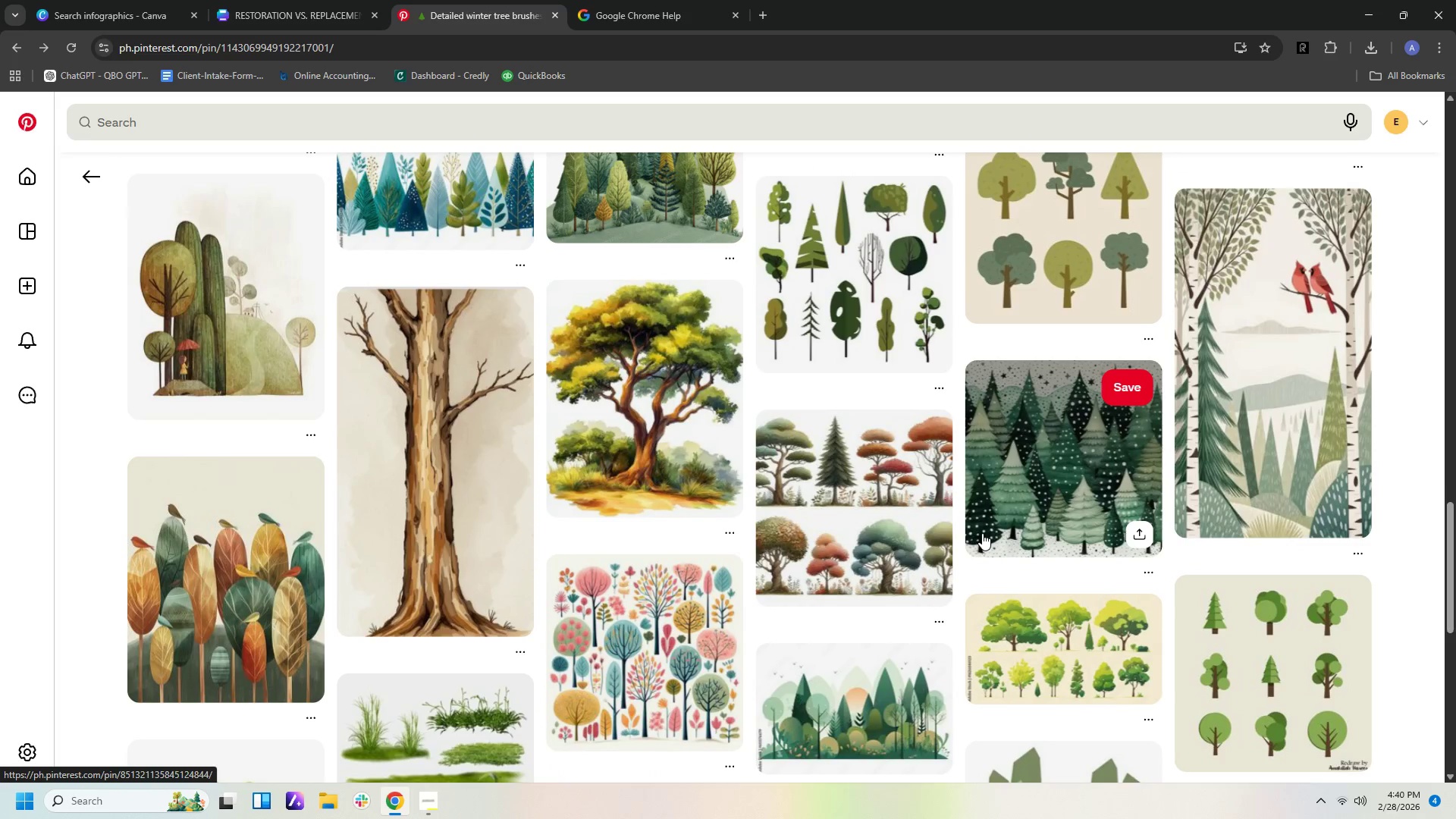 
scroll: coordinate [985, 533], scroll_direction: down, amount: 15.0
 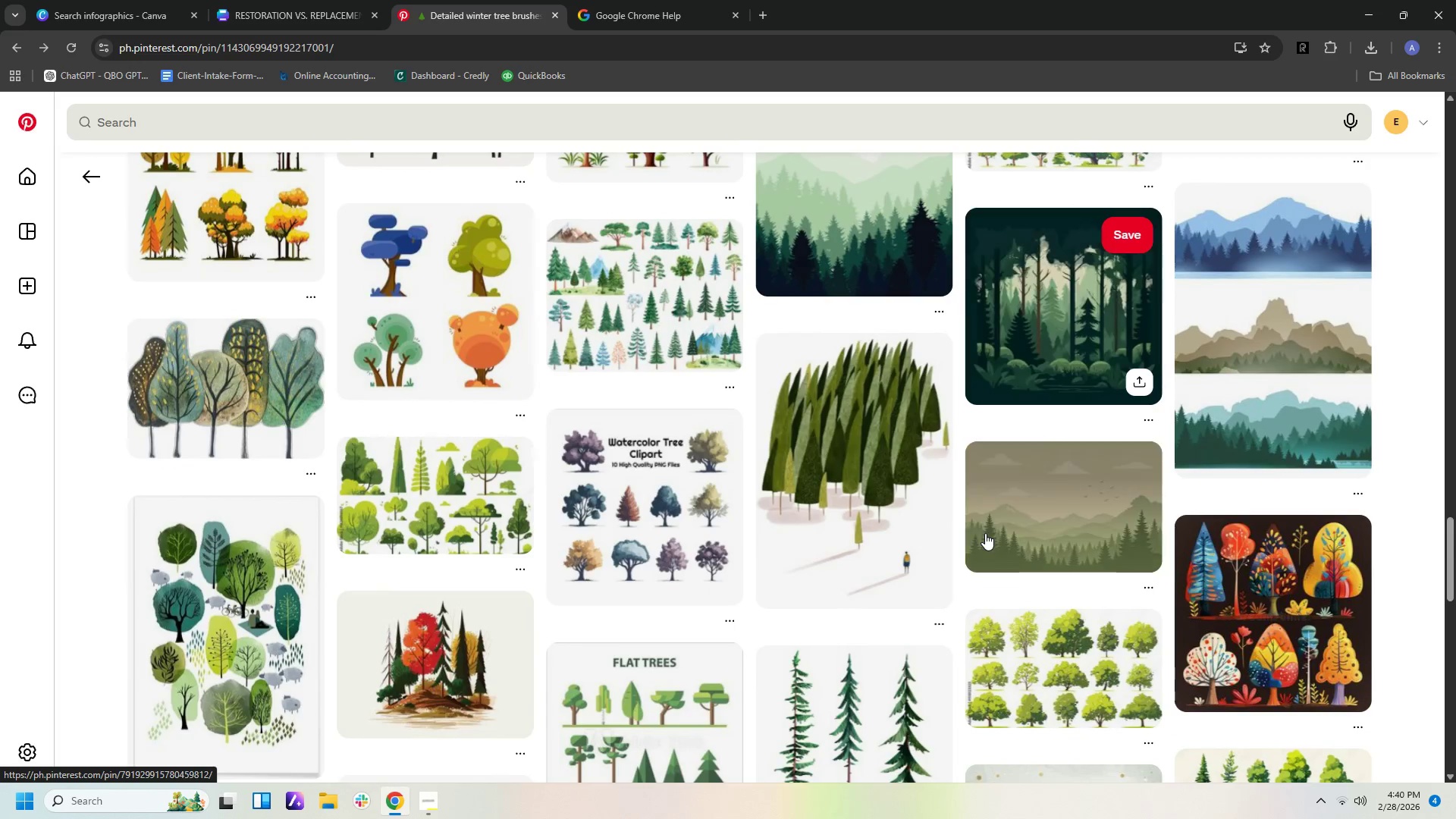 
scroll: coordinate [985, 533], scroll_direction: down, amount: 2.0
 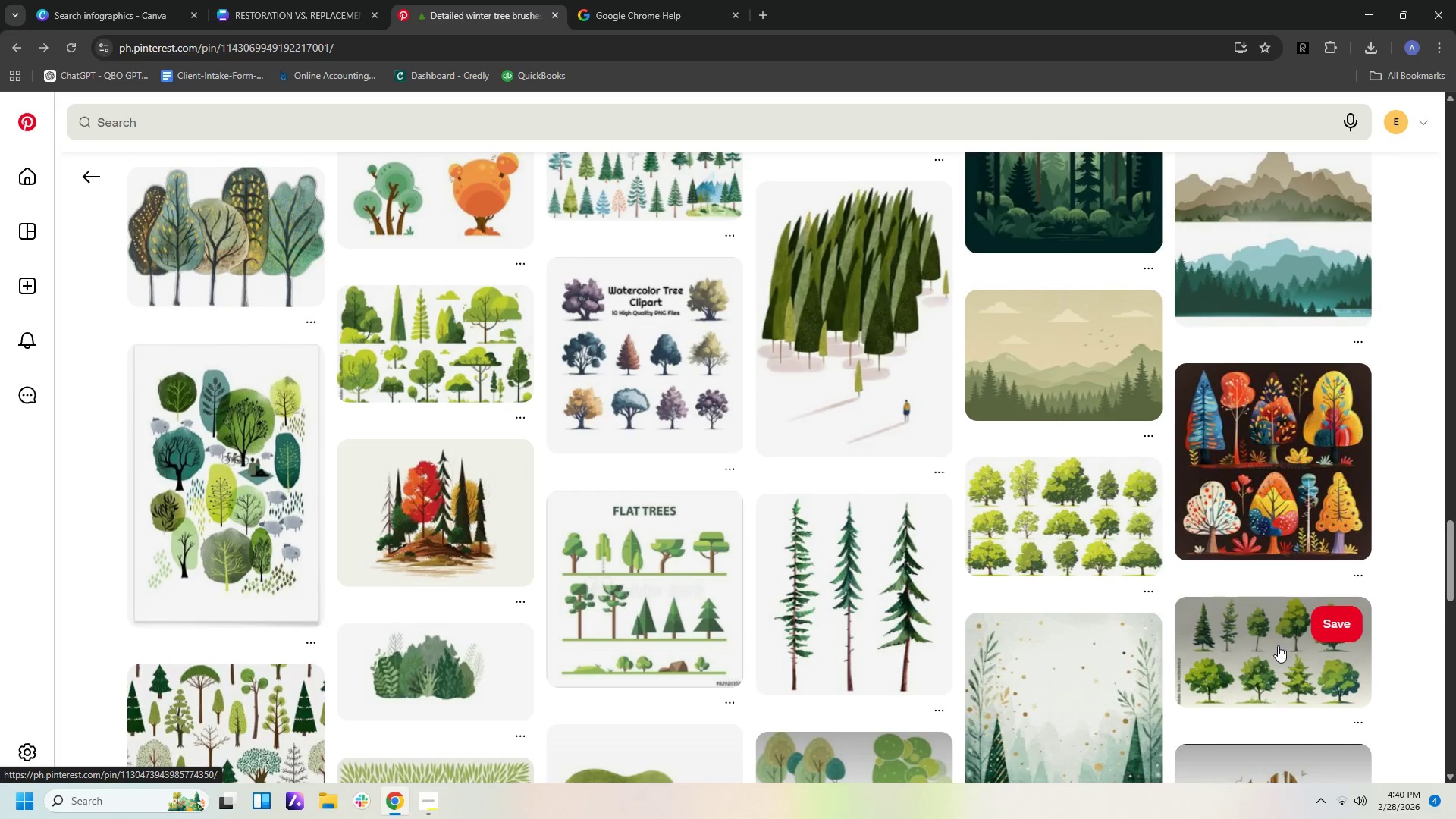 
wait(5.88)
 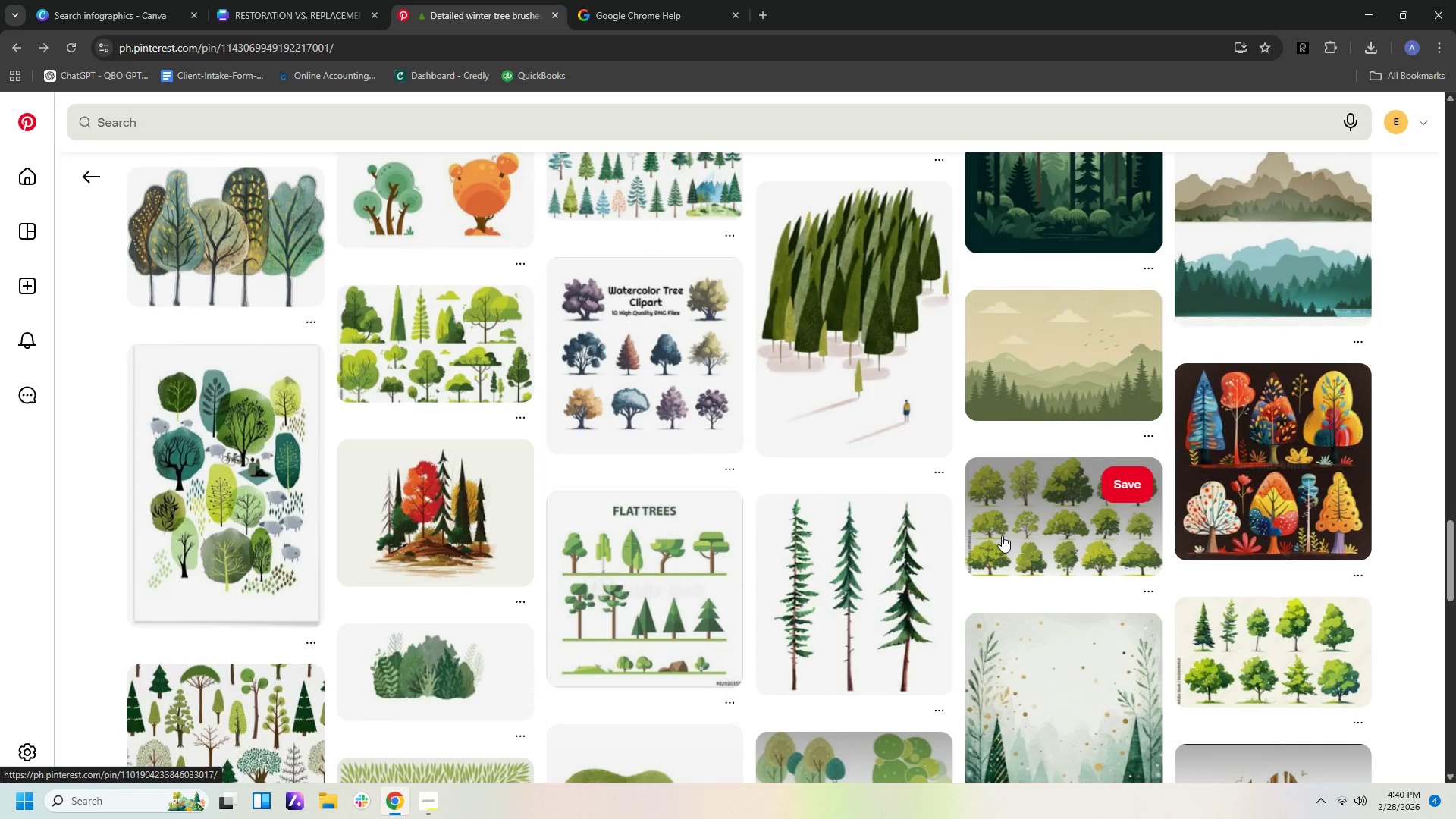 
scroll: coordinate [1001, 602], scroll_direction: down, amount: 16.0
 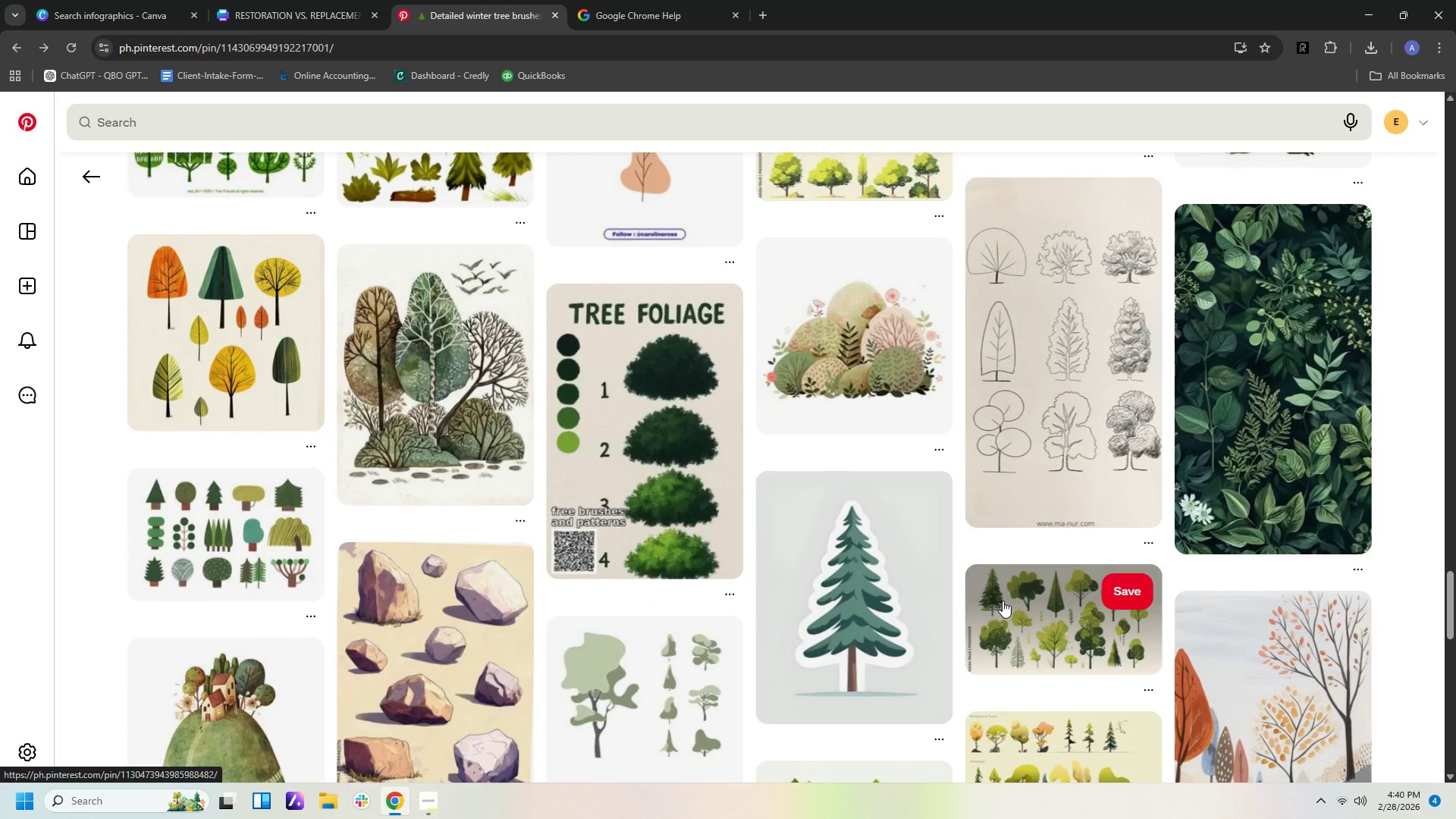 
scroll: coordinate [1003, 599], scroll_direction: down, amount: 9.0
 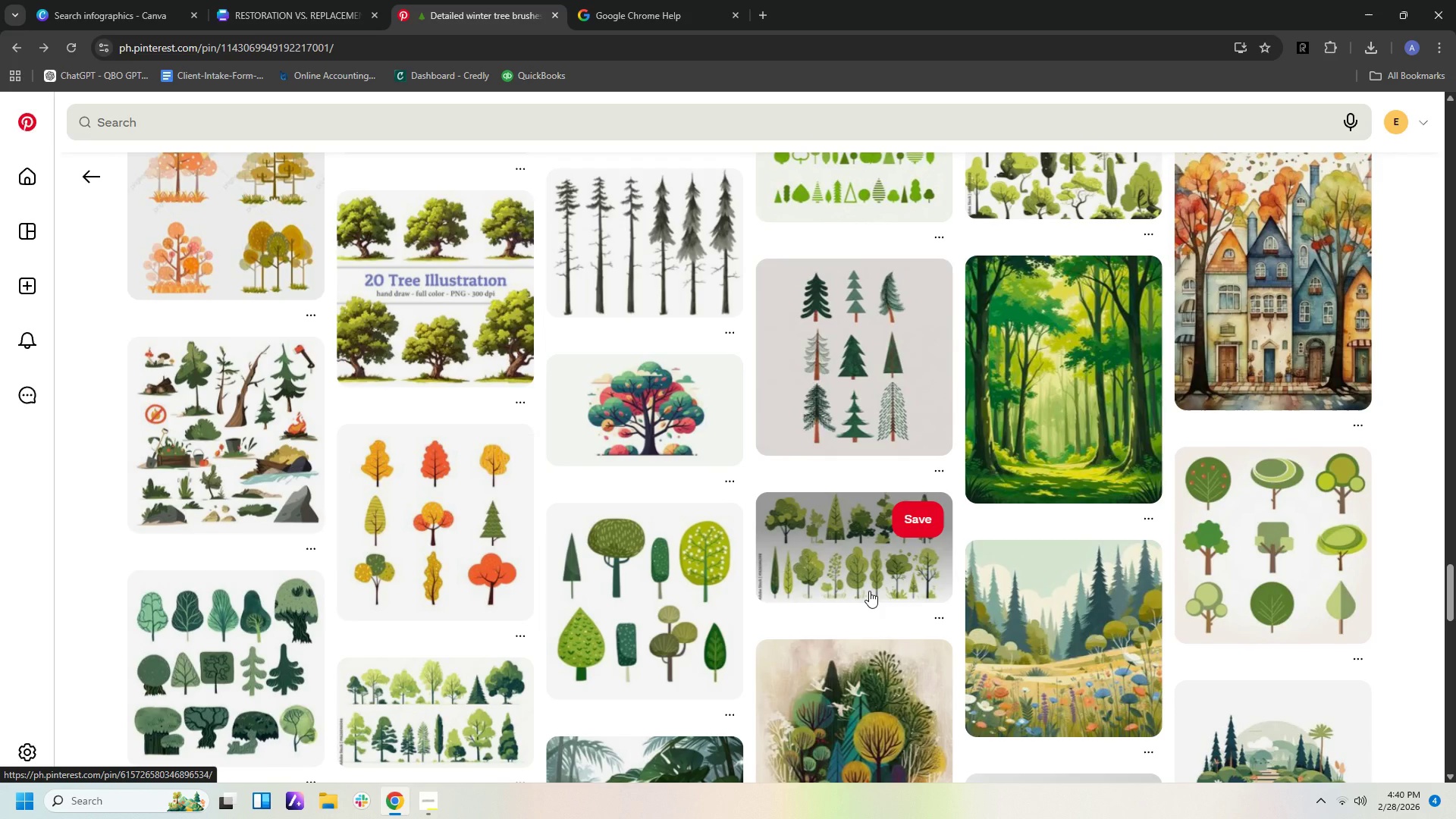 
wait(10.06)
 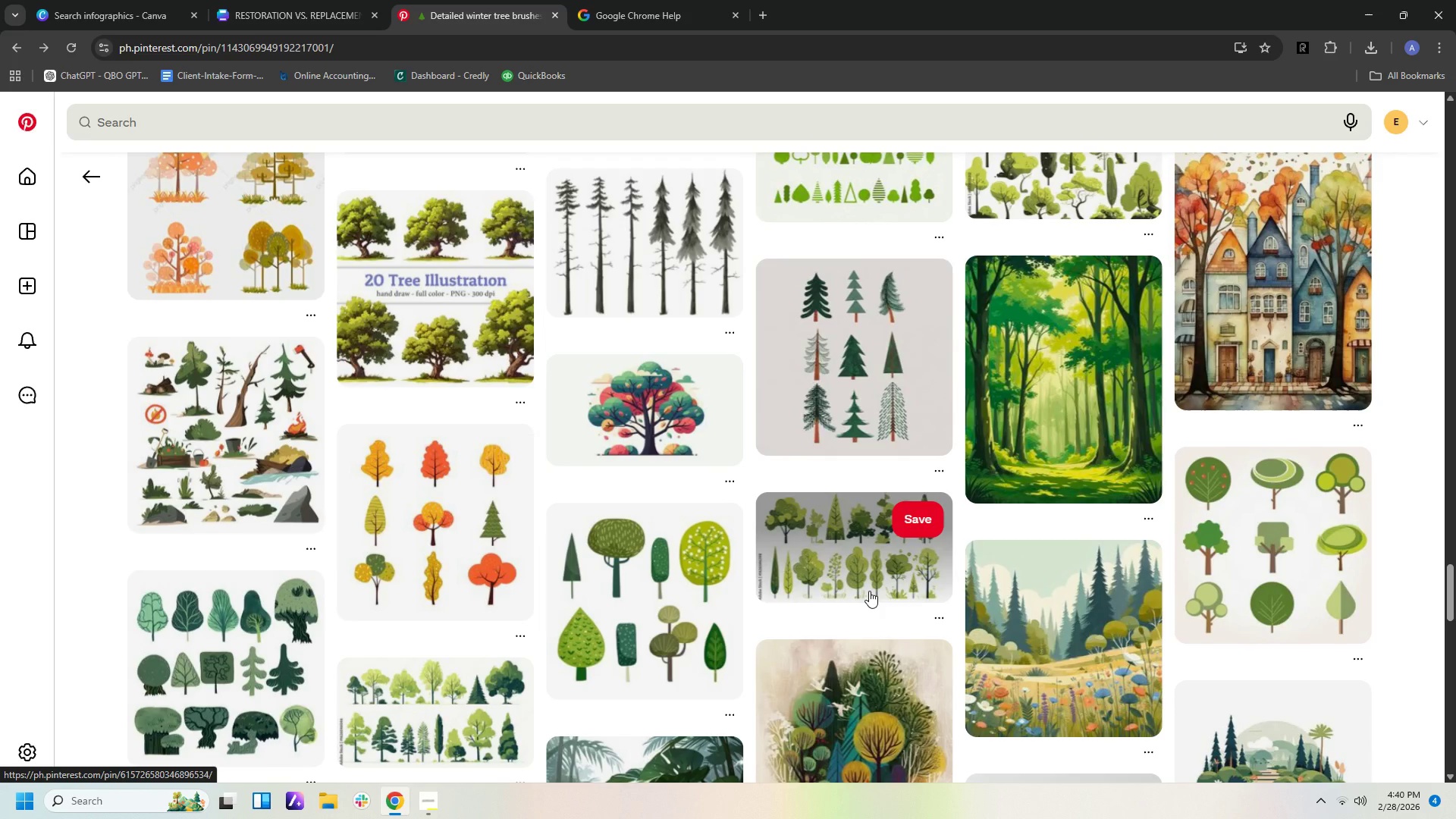 
scroll: coordinate [934, 466], scroll_direction: down, amount: 13.0
 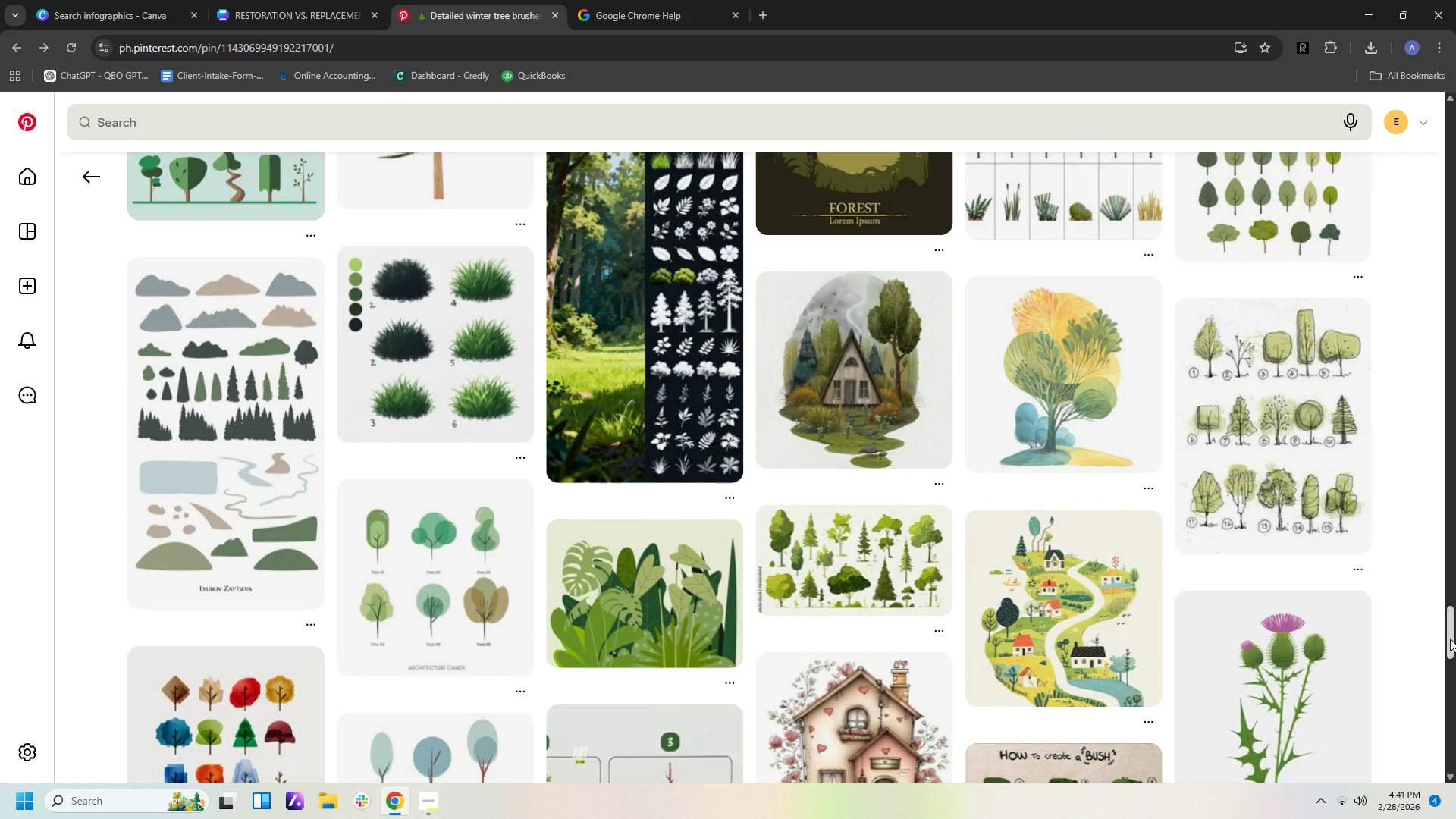 
wait(6.03)
 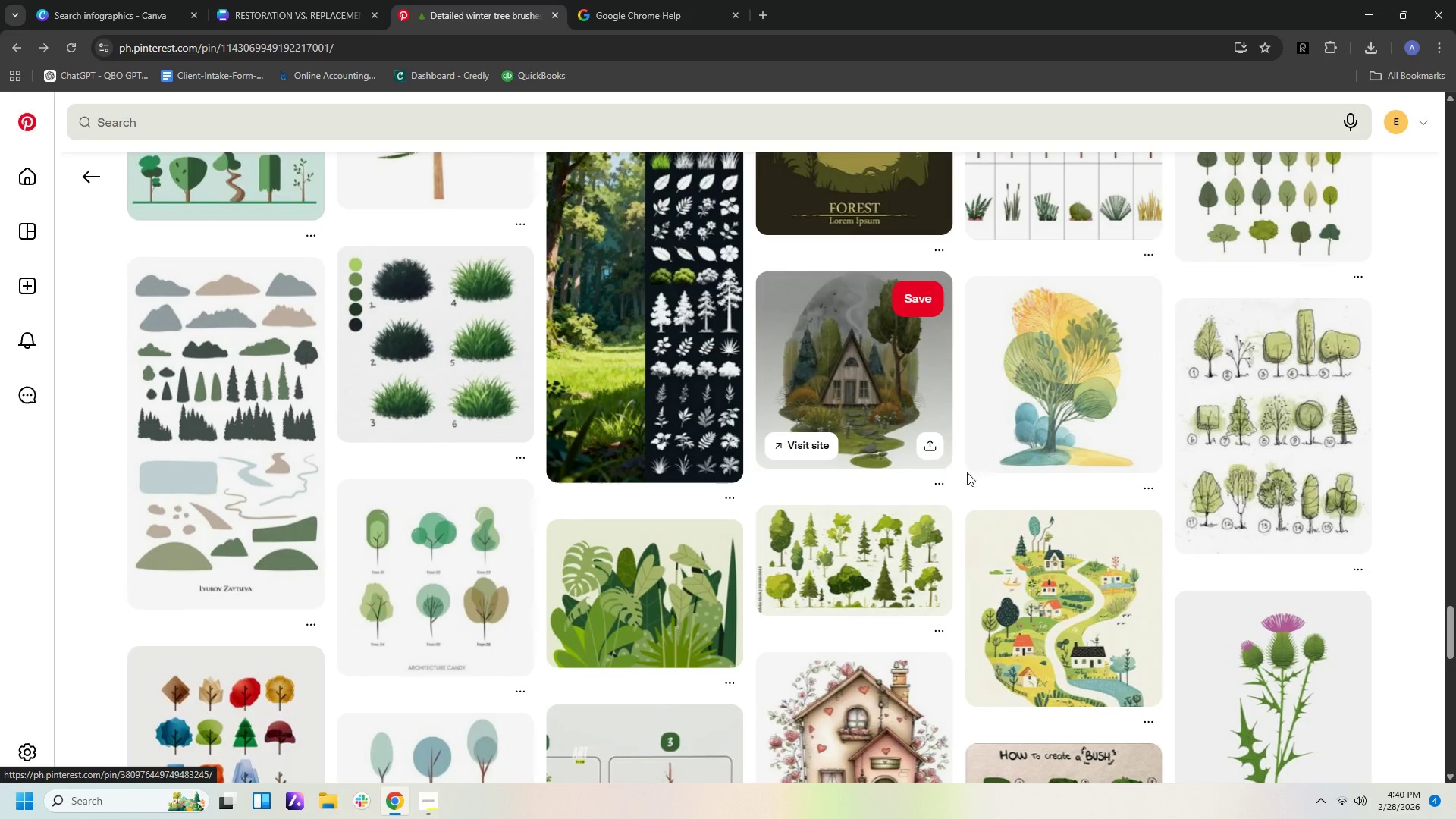 
scroll: coordinate [973, 399], scroll_direction: up, amount: 4.0
 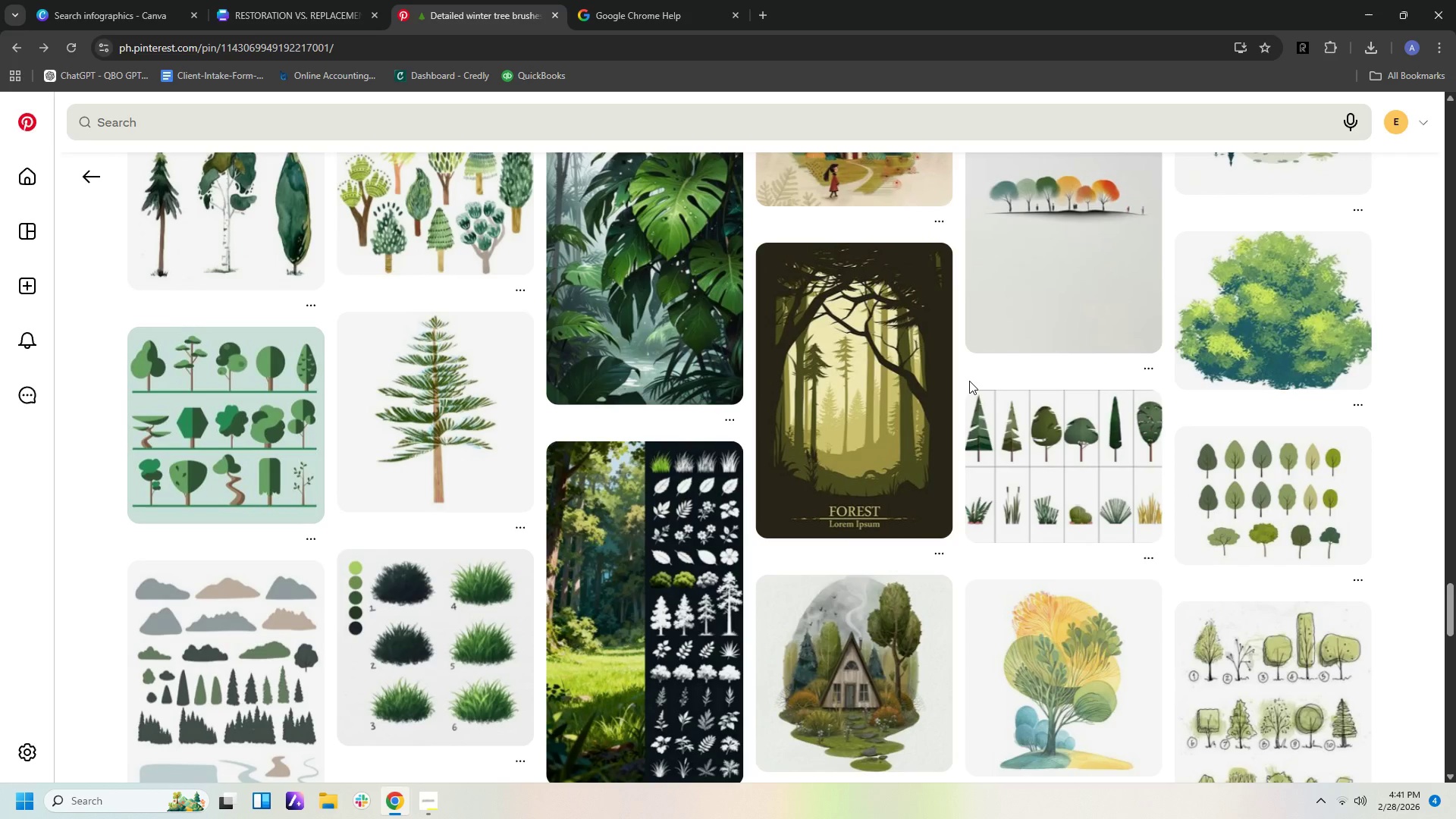 
wait(21.99)
 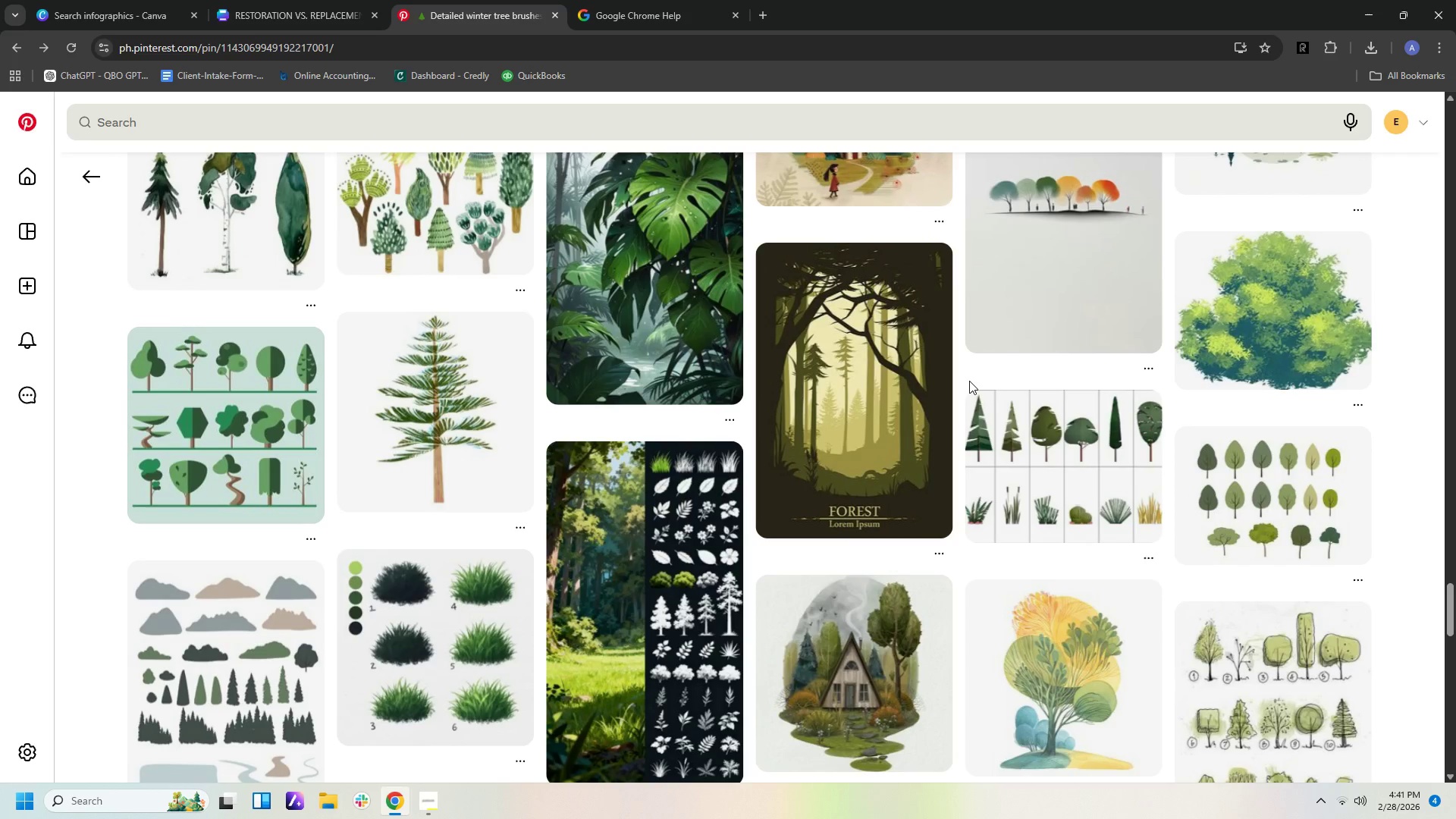 
scroll: coordinate [1227, 458], scroll_direction: up, amount: 4.0
 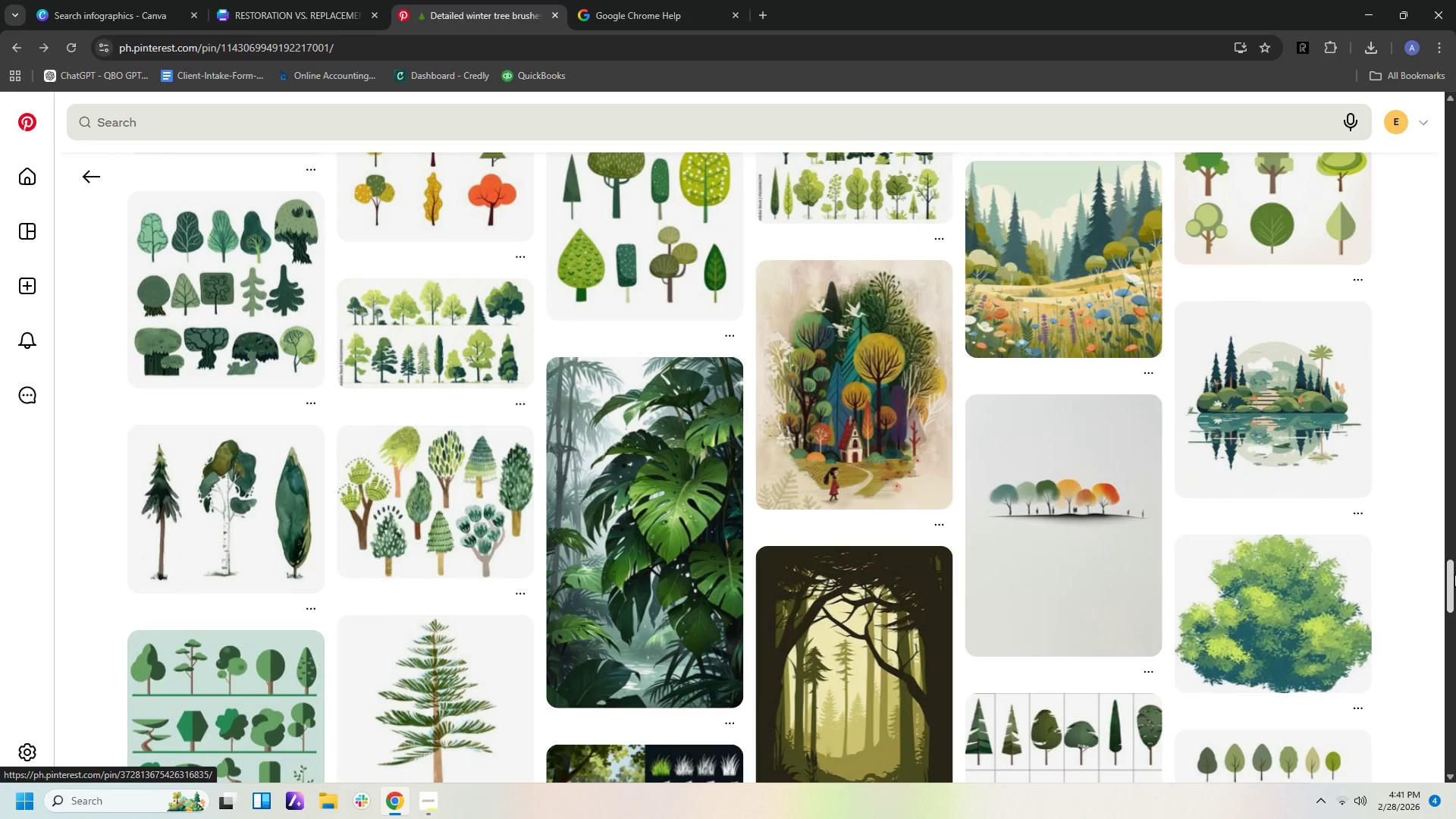 
left_click_drag(start_coordinate=[1450, 581], to_coordinate=[1370, 353])
 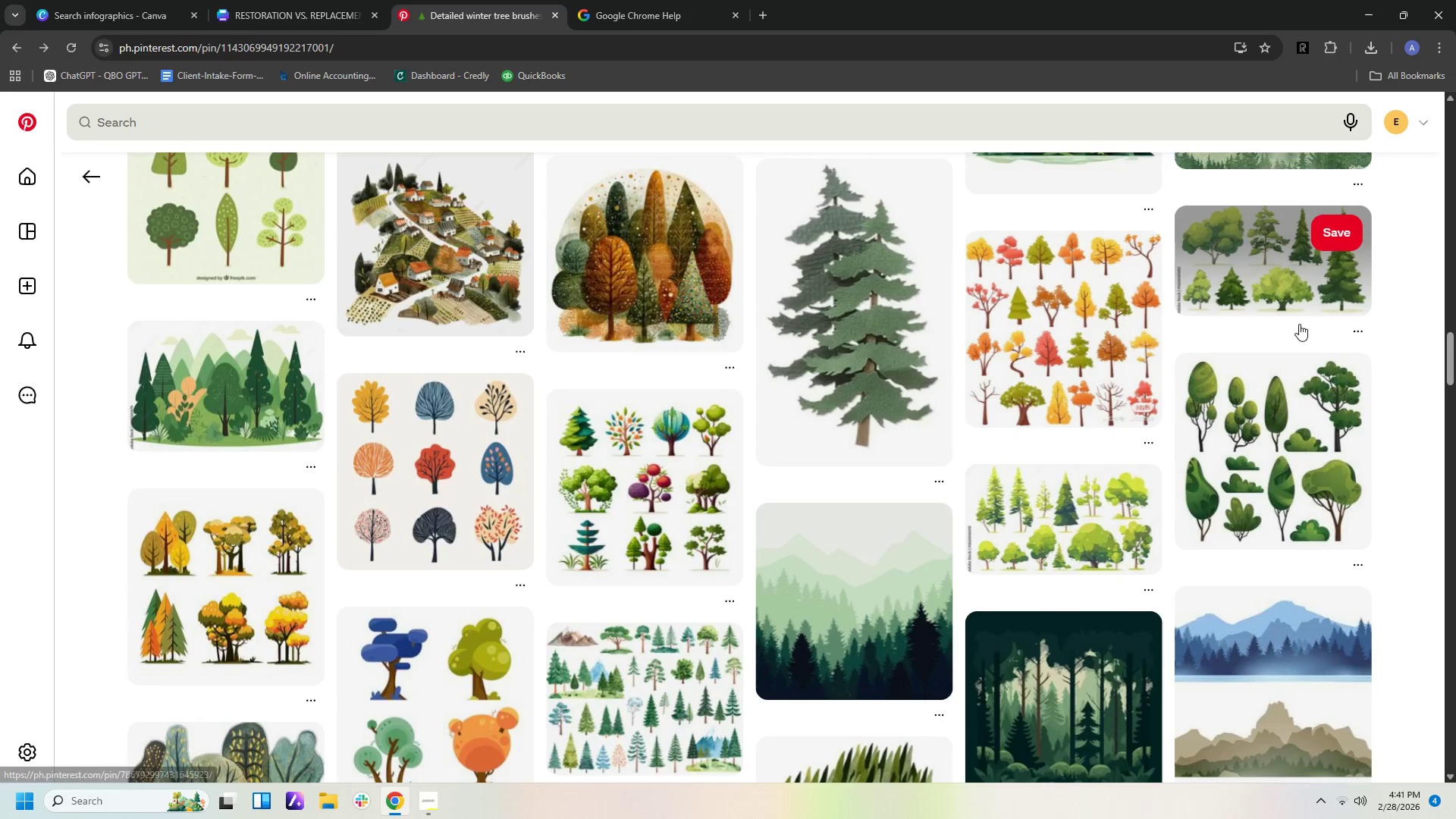 
left_click([1274, 296])
 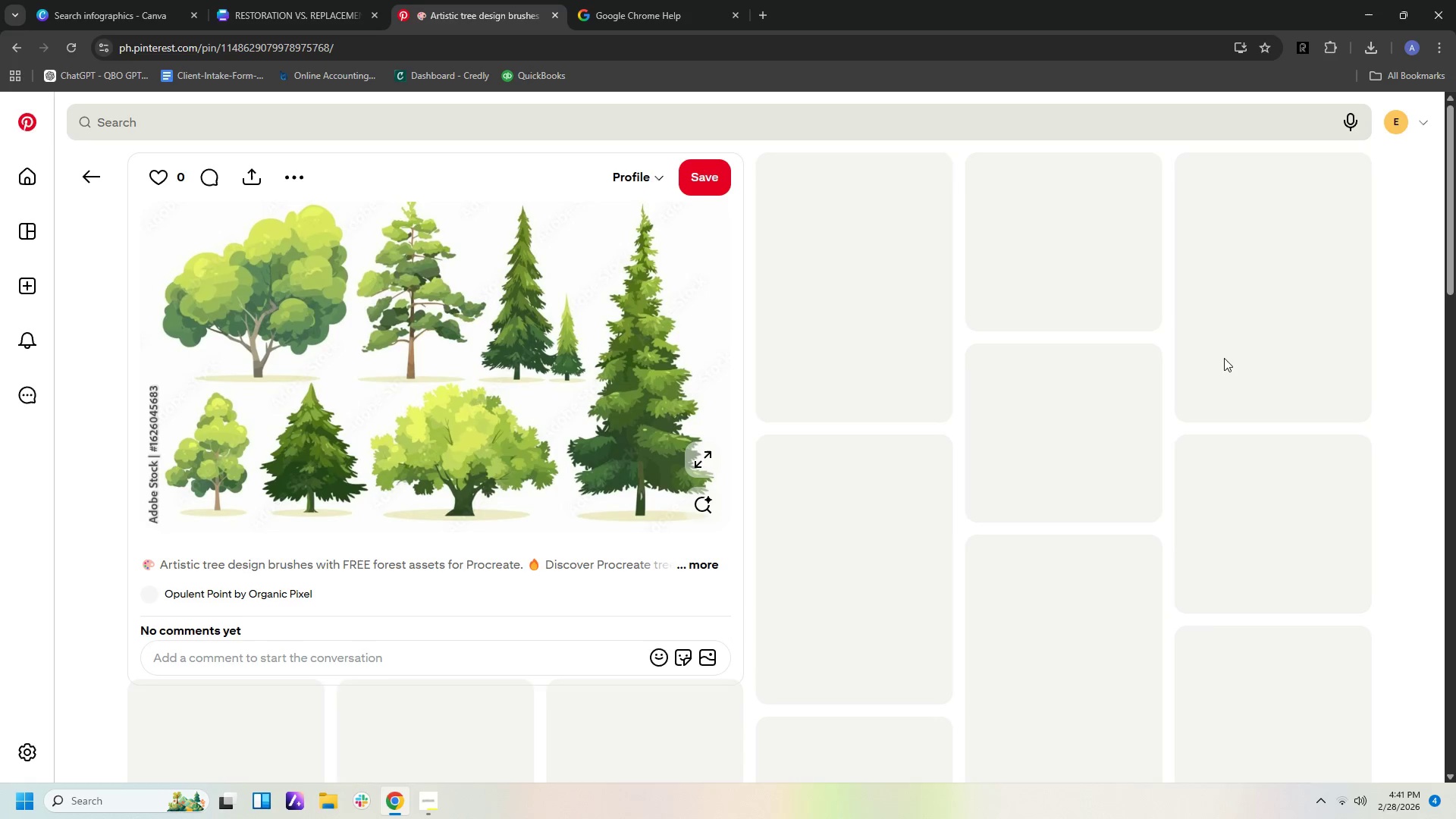 
mouse_move([1199, 368])
 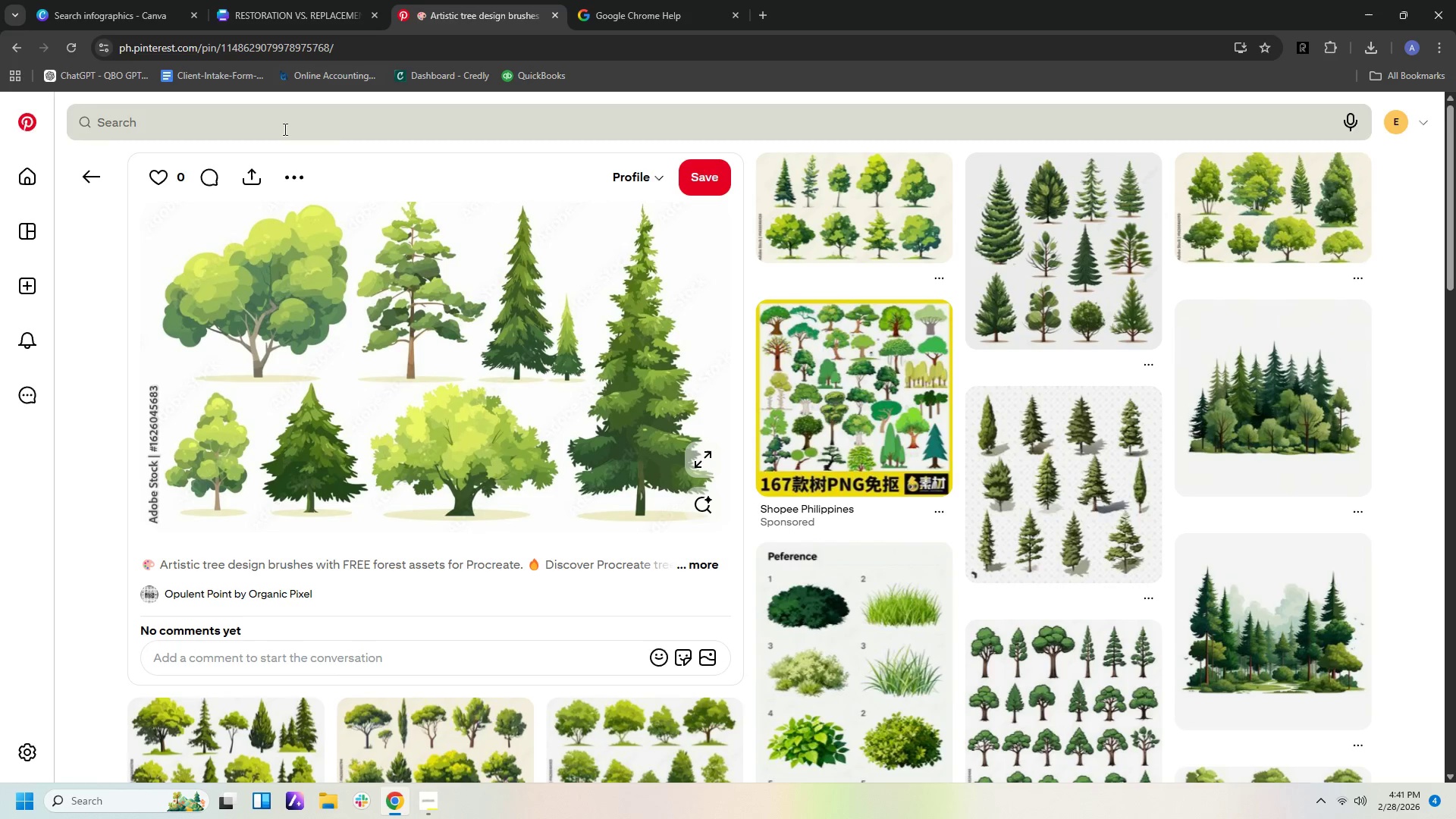 
double_click([97, 171])
 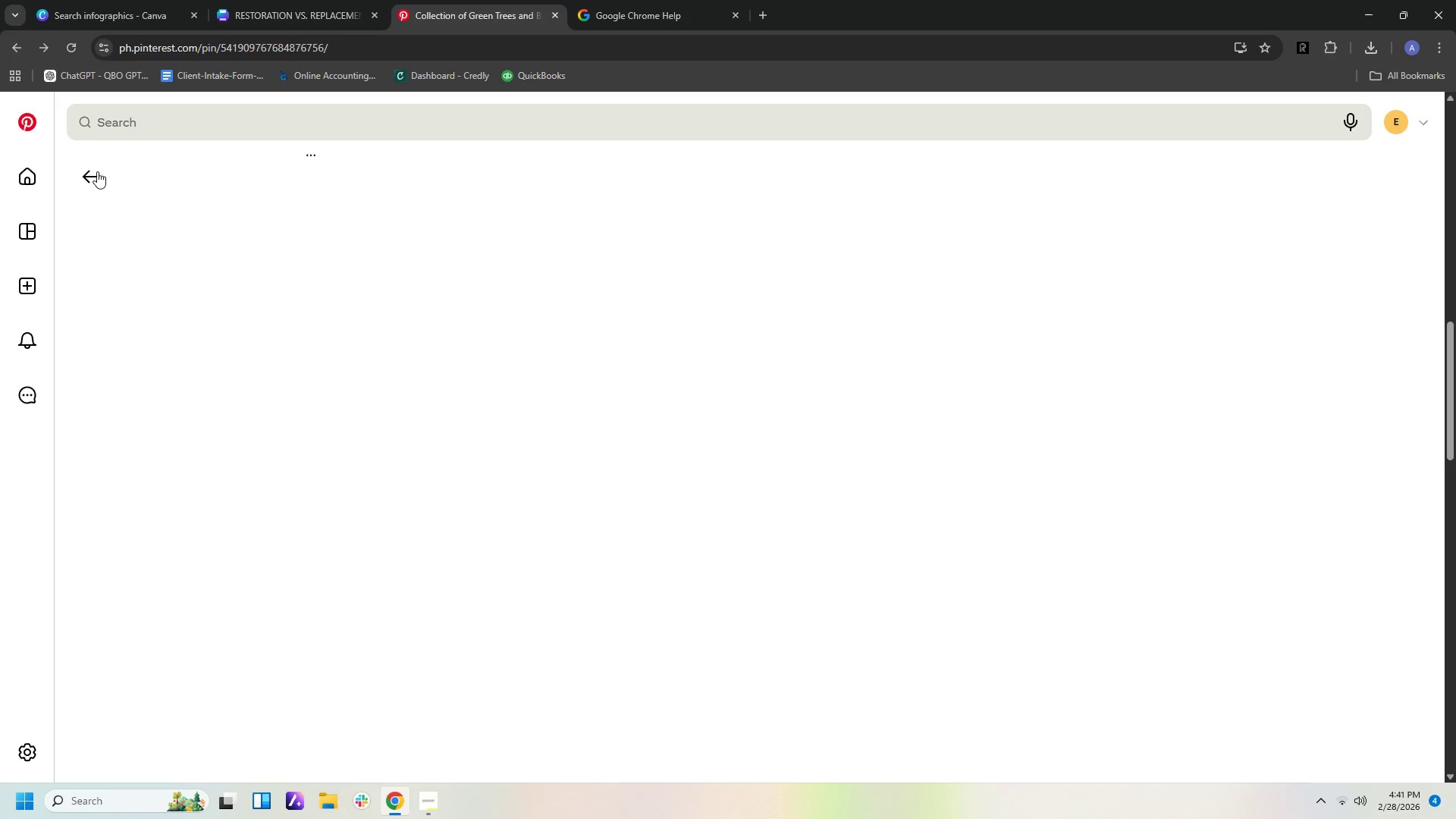 
left_click([97, 171])
 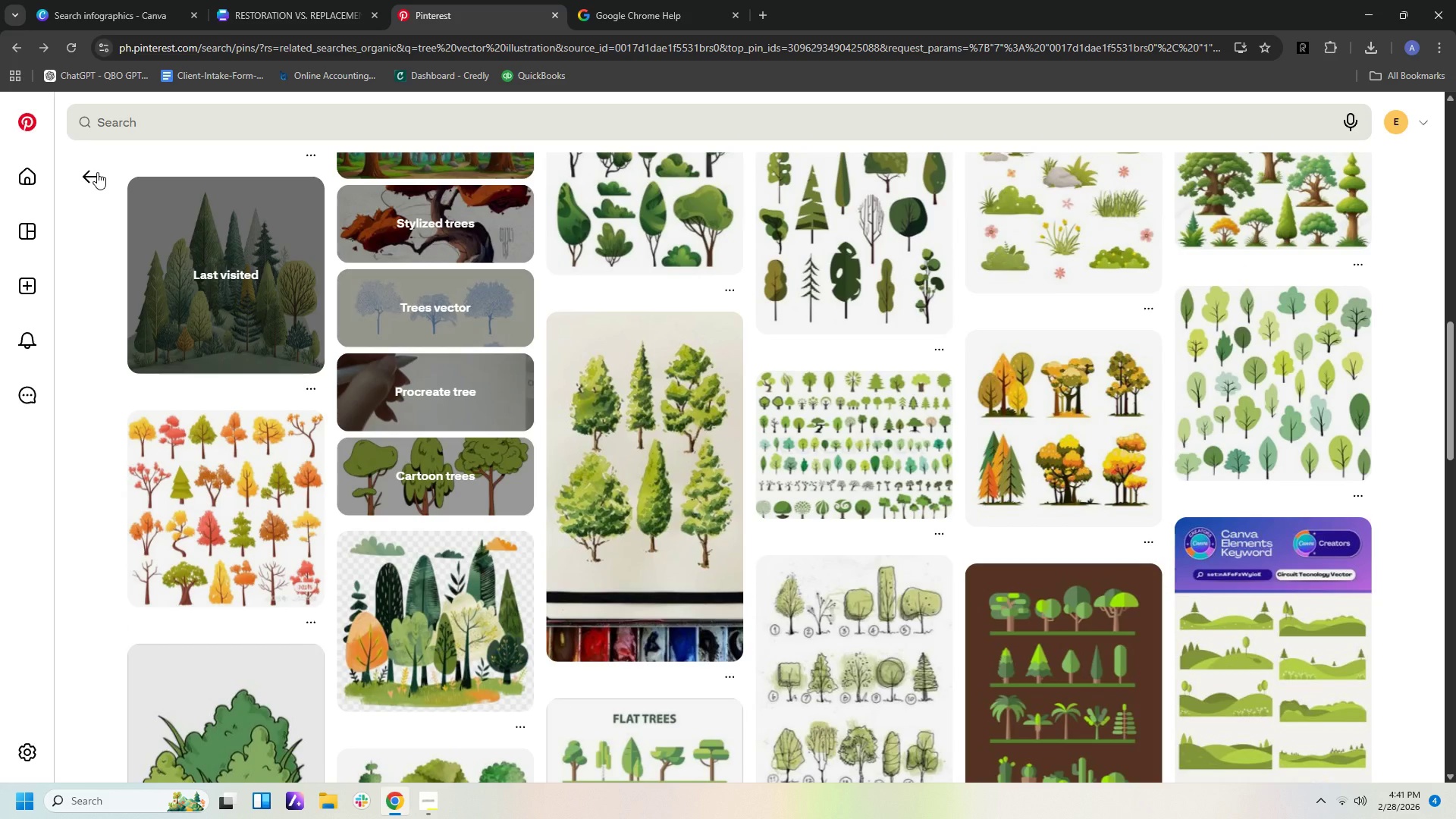 
left_click([97, 172])
 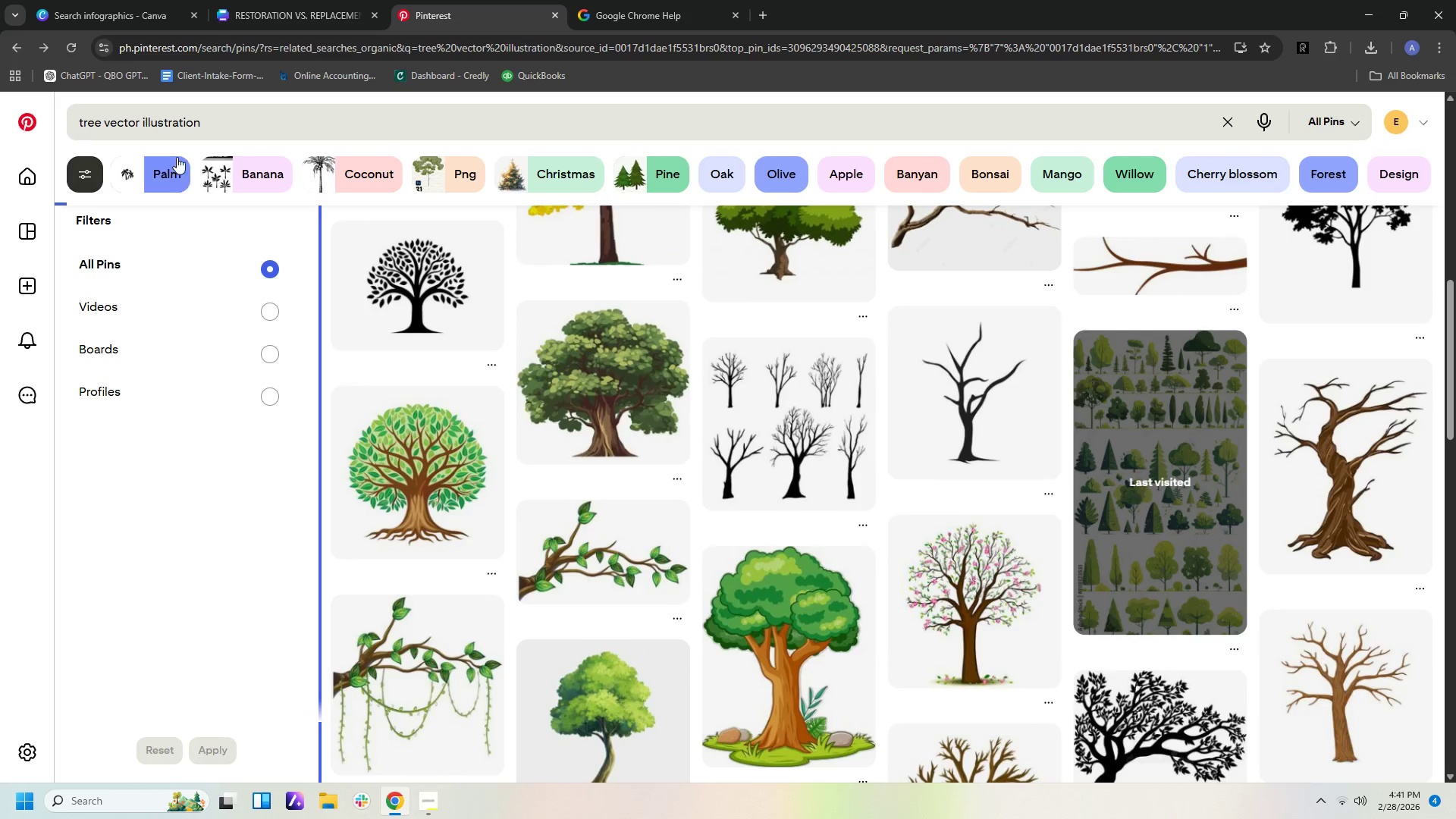 
left_click([238, 130])
 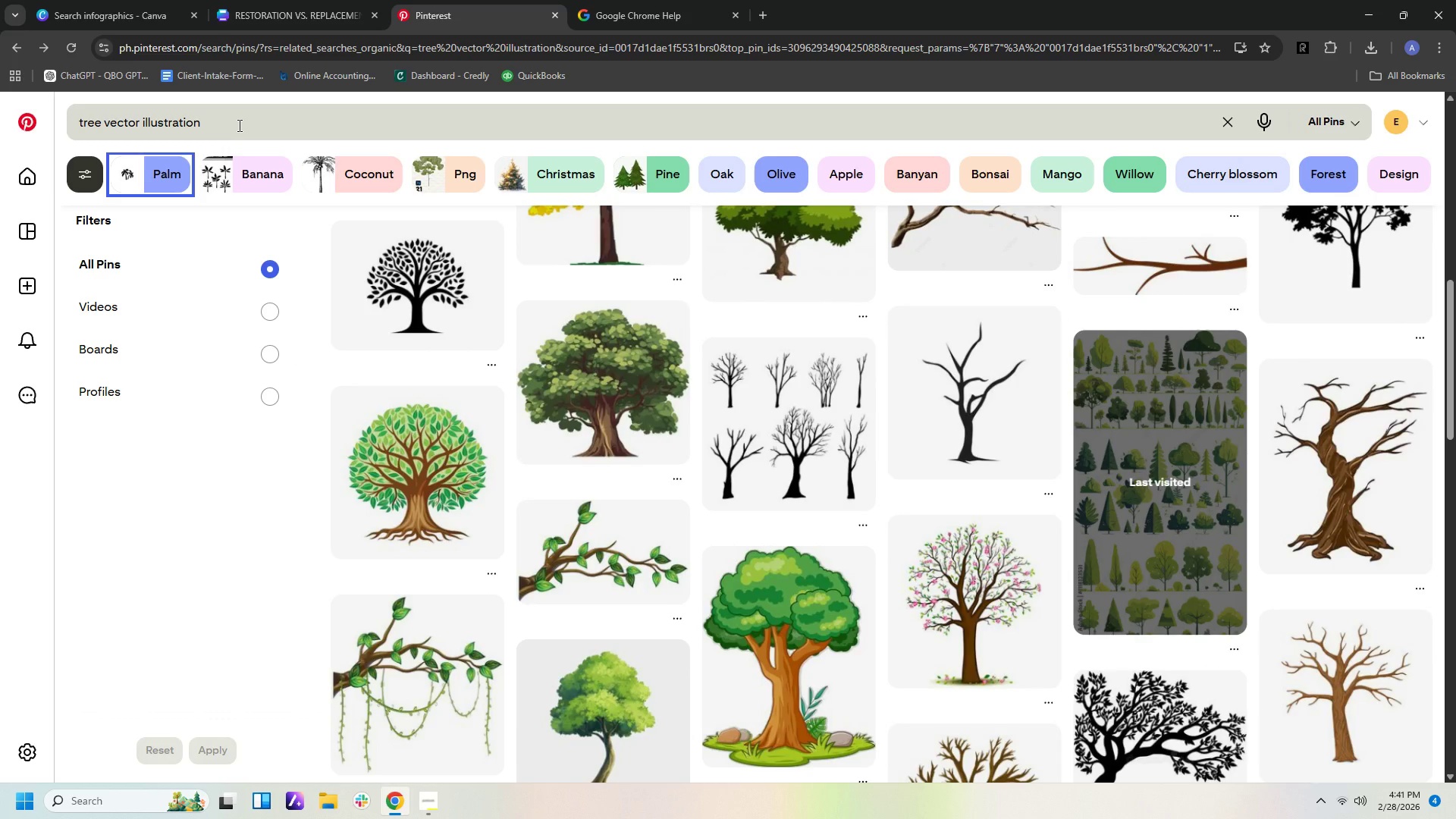 
left_click([238, 125])
 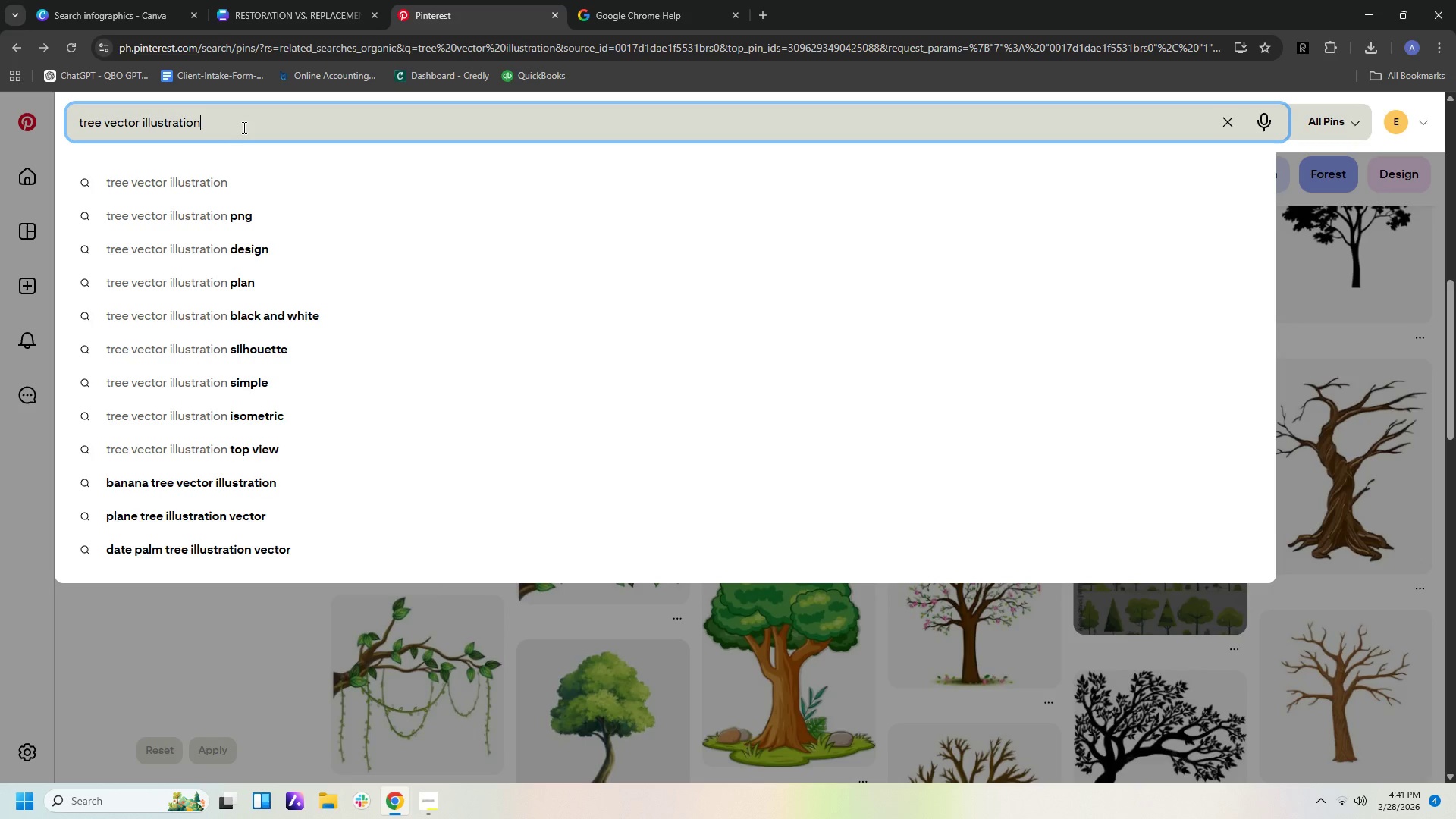 
key(Backspace)
key(Backspace)
key(Backspace)
key(Backspace)
key(Backspace)
key(Backspace)
key(Backspace)
type(S ILLUS)
 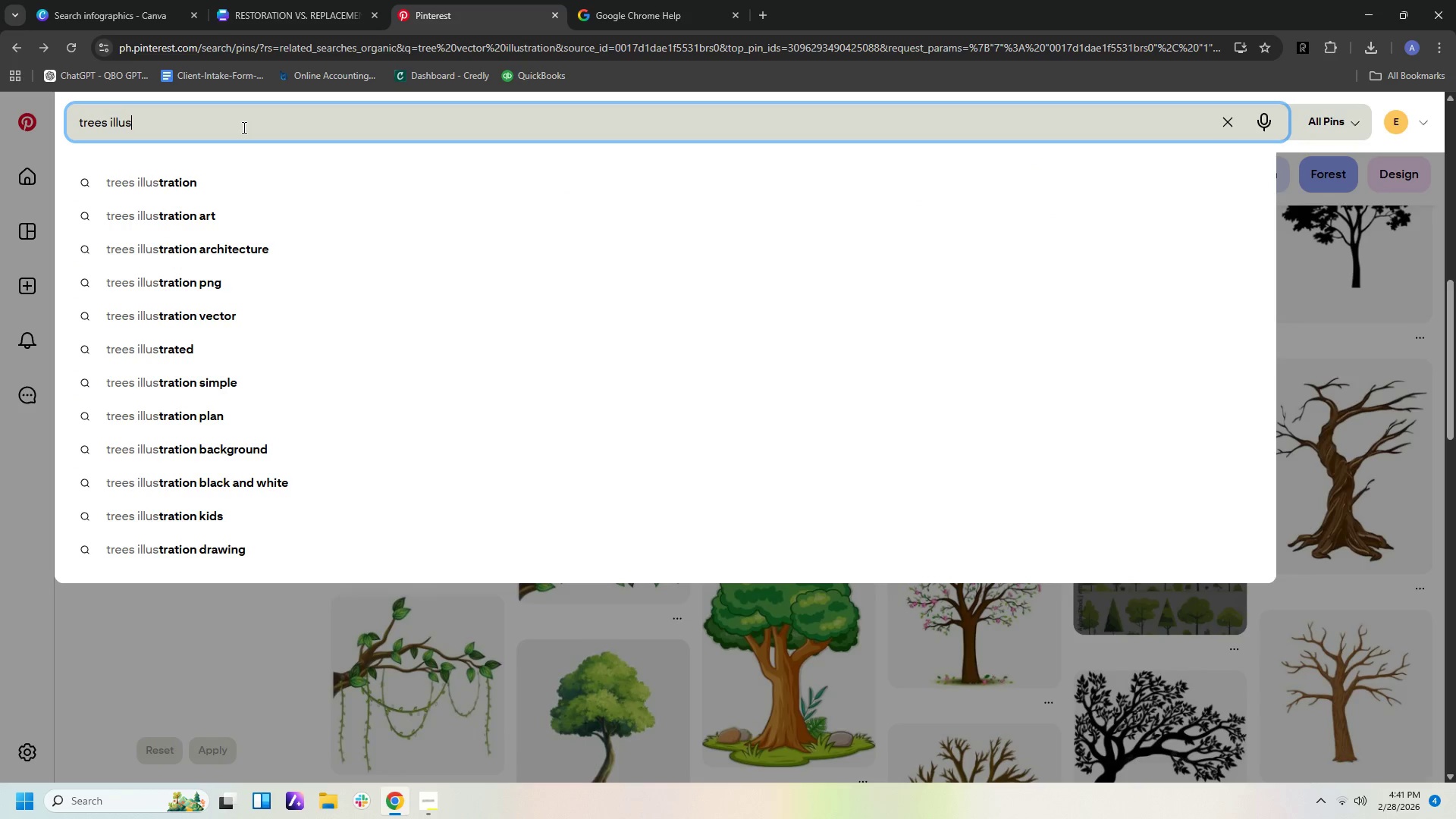 
key(ArrowDown)
 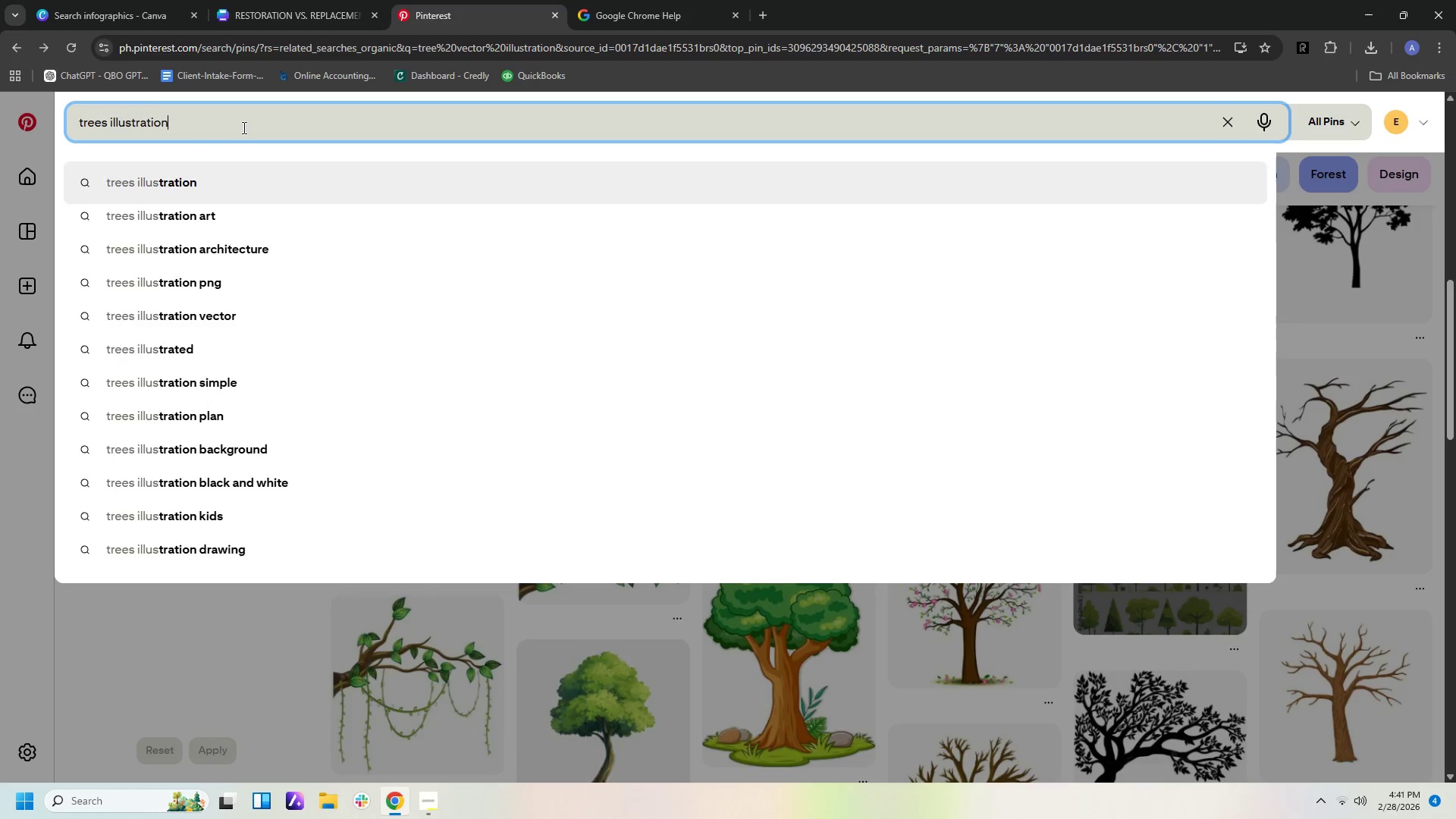 
key(ArrowDown)
 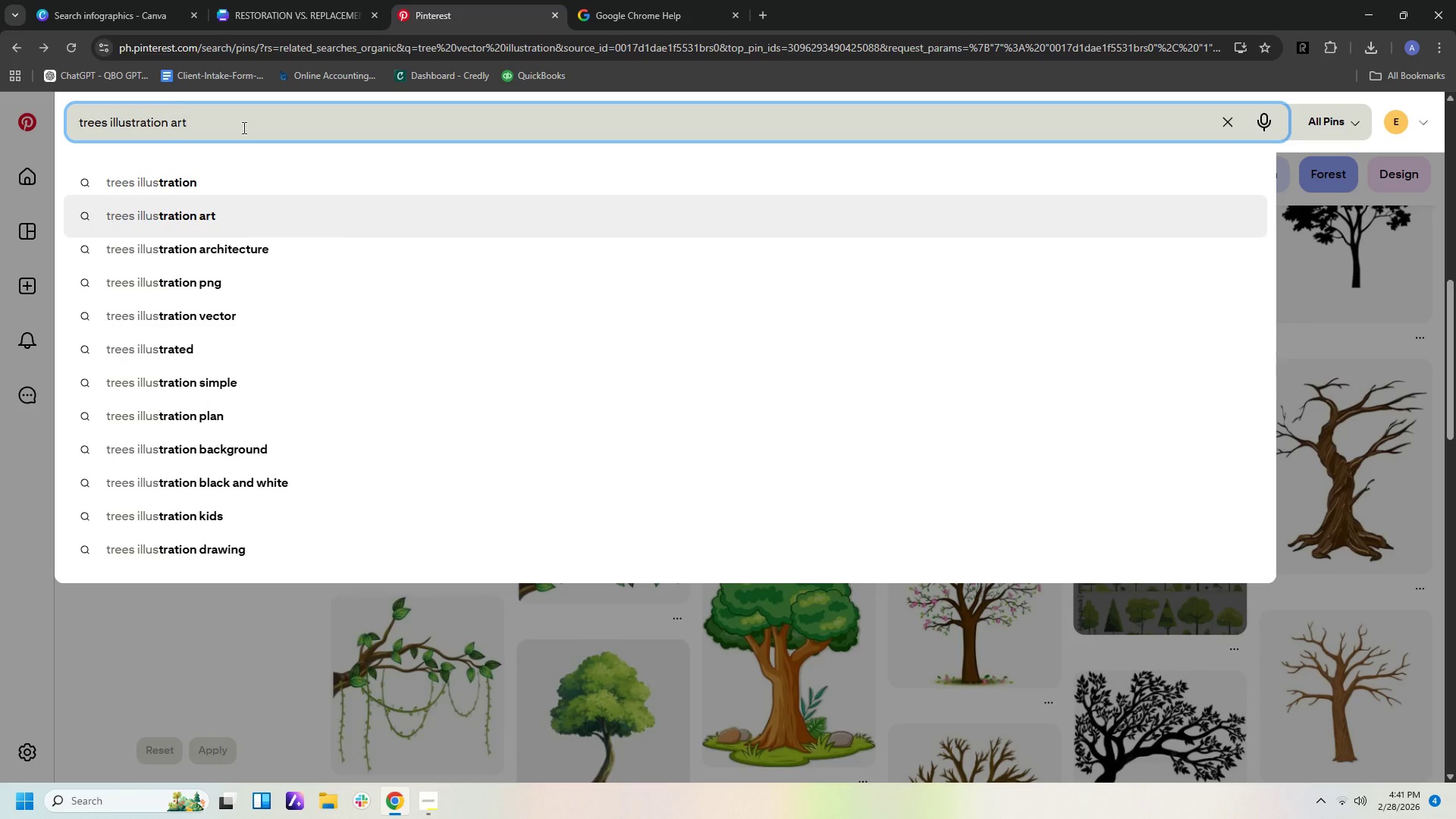 
key(Enter)
 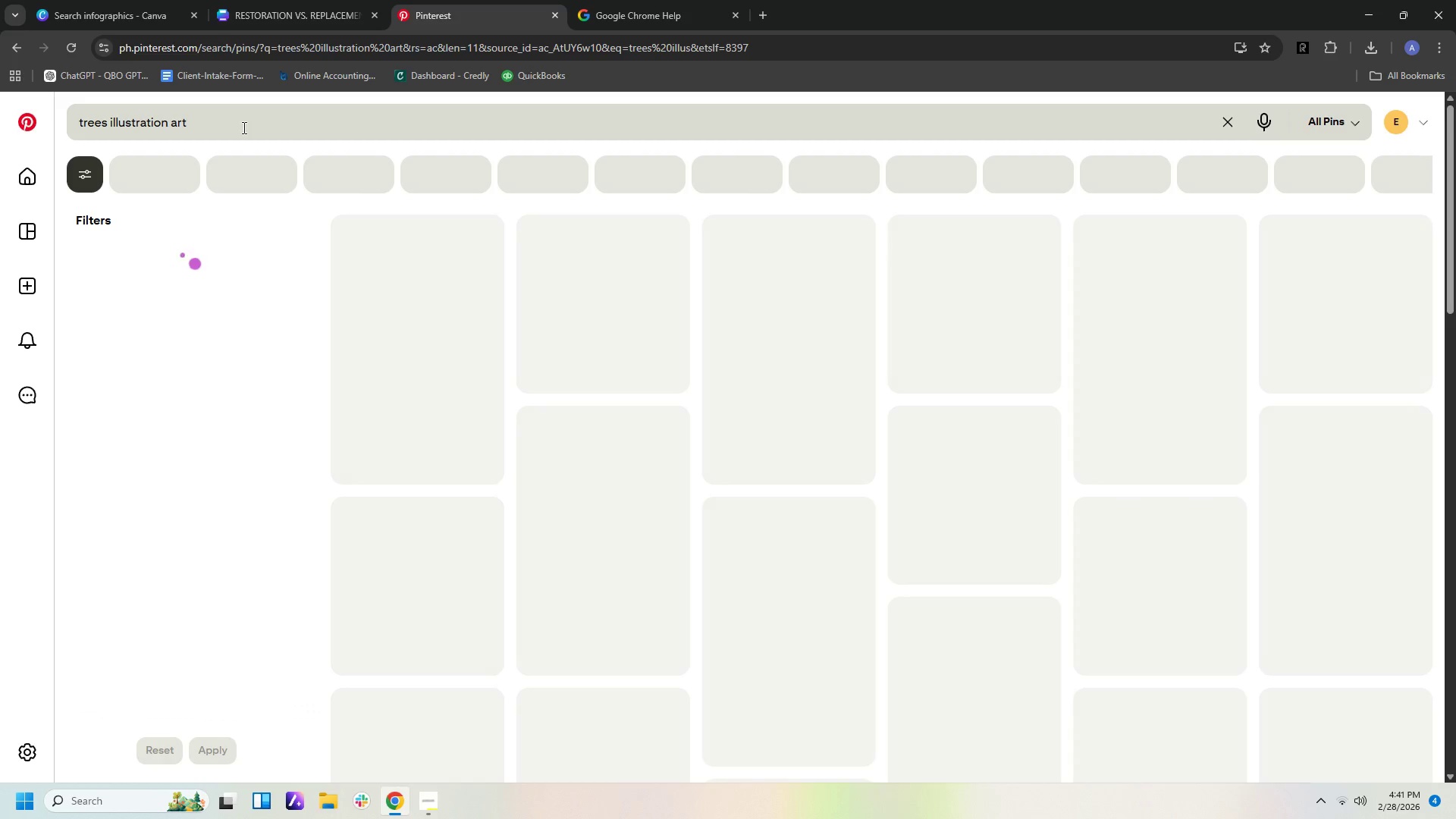 
mouse_move([271, 134])
 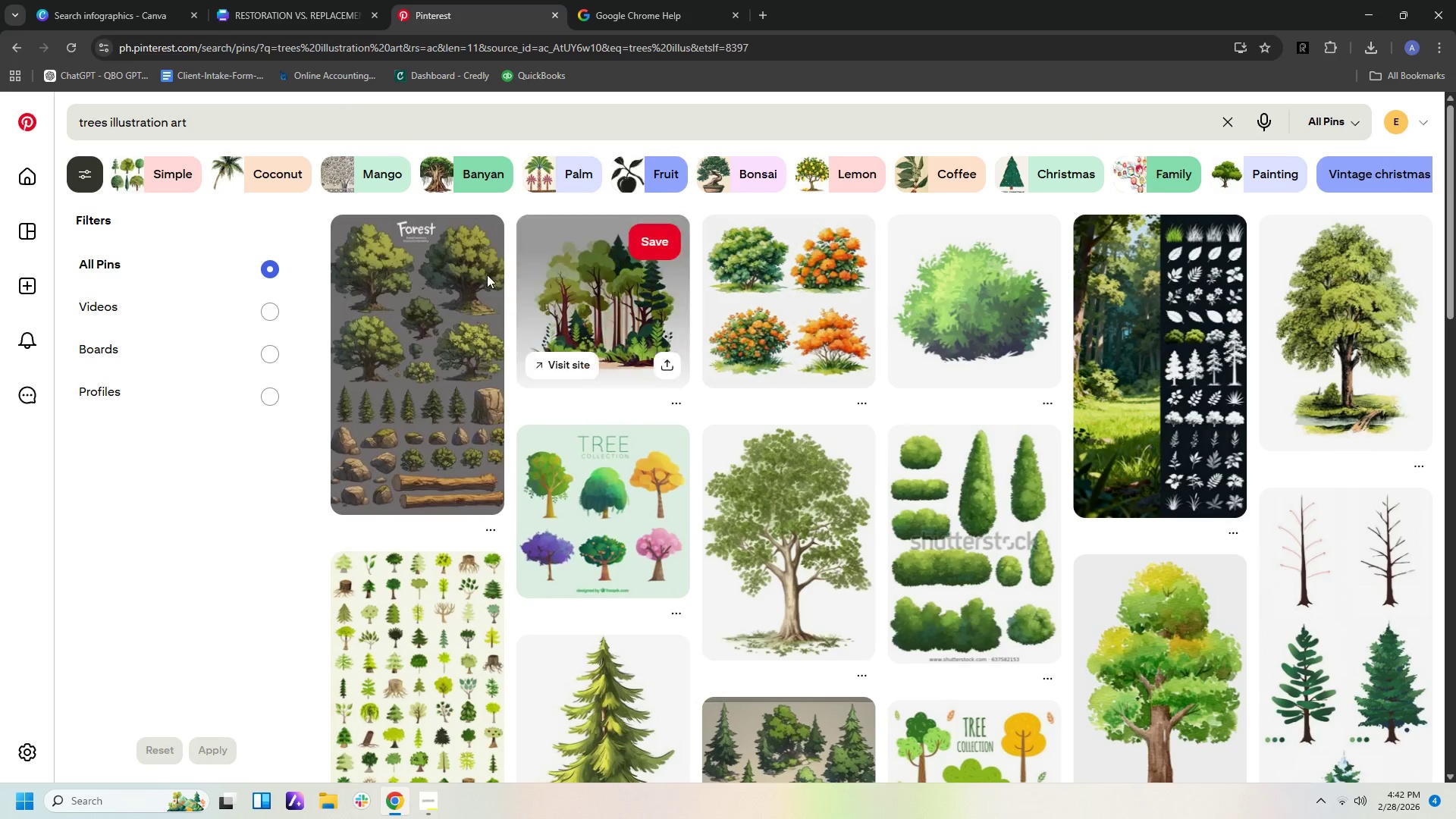 
left_click([172, 178])
 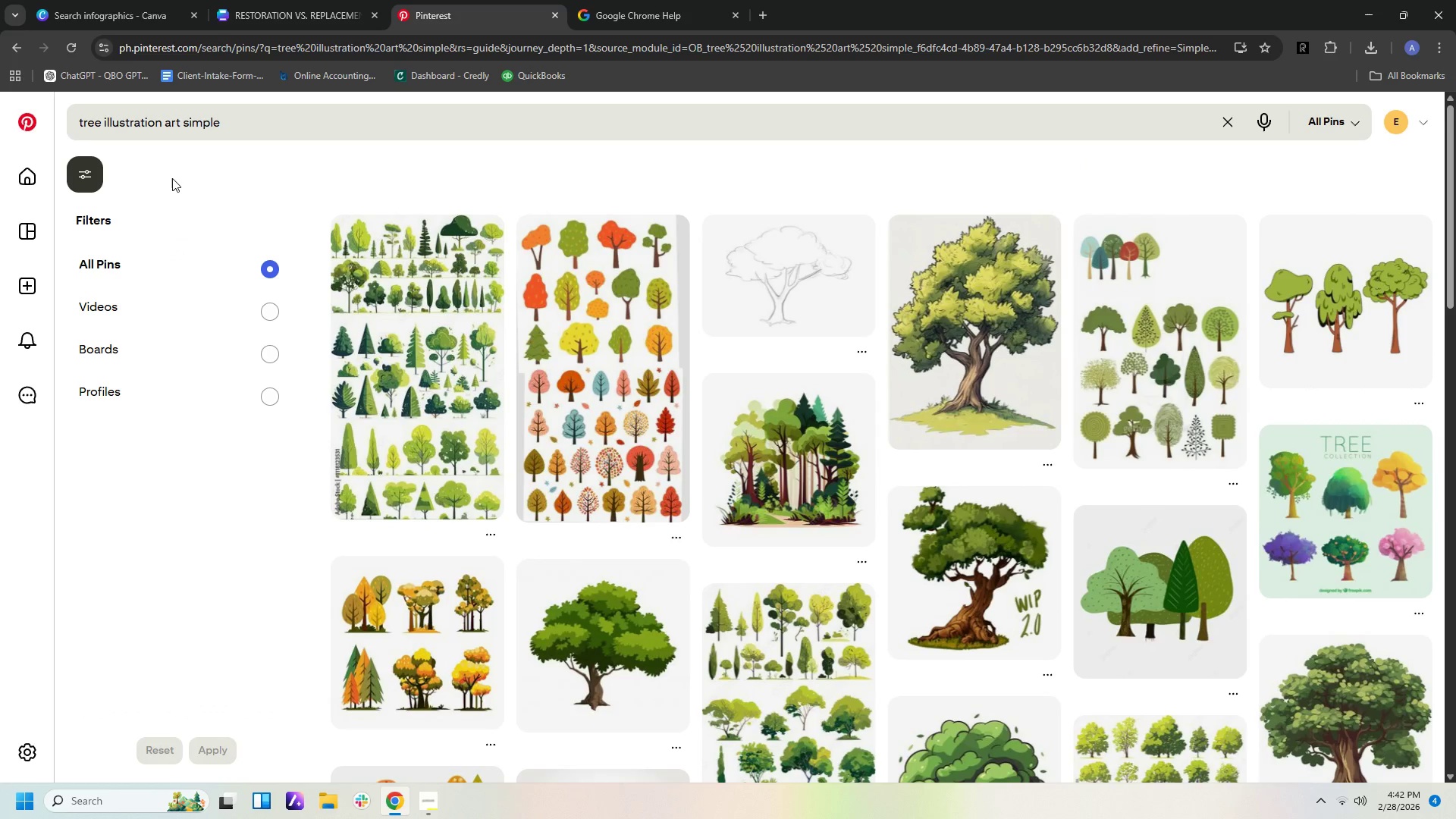 
wait(6.53)
 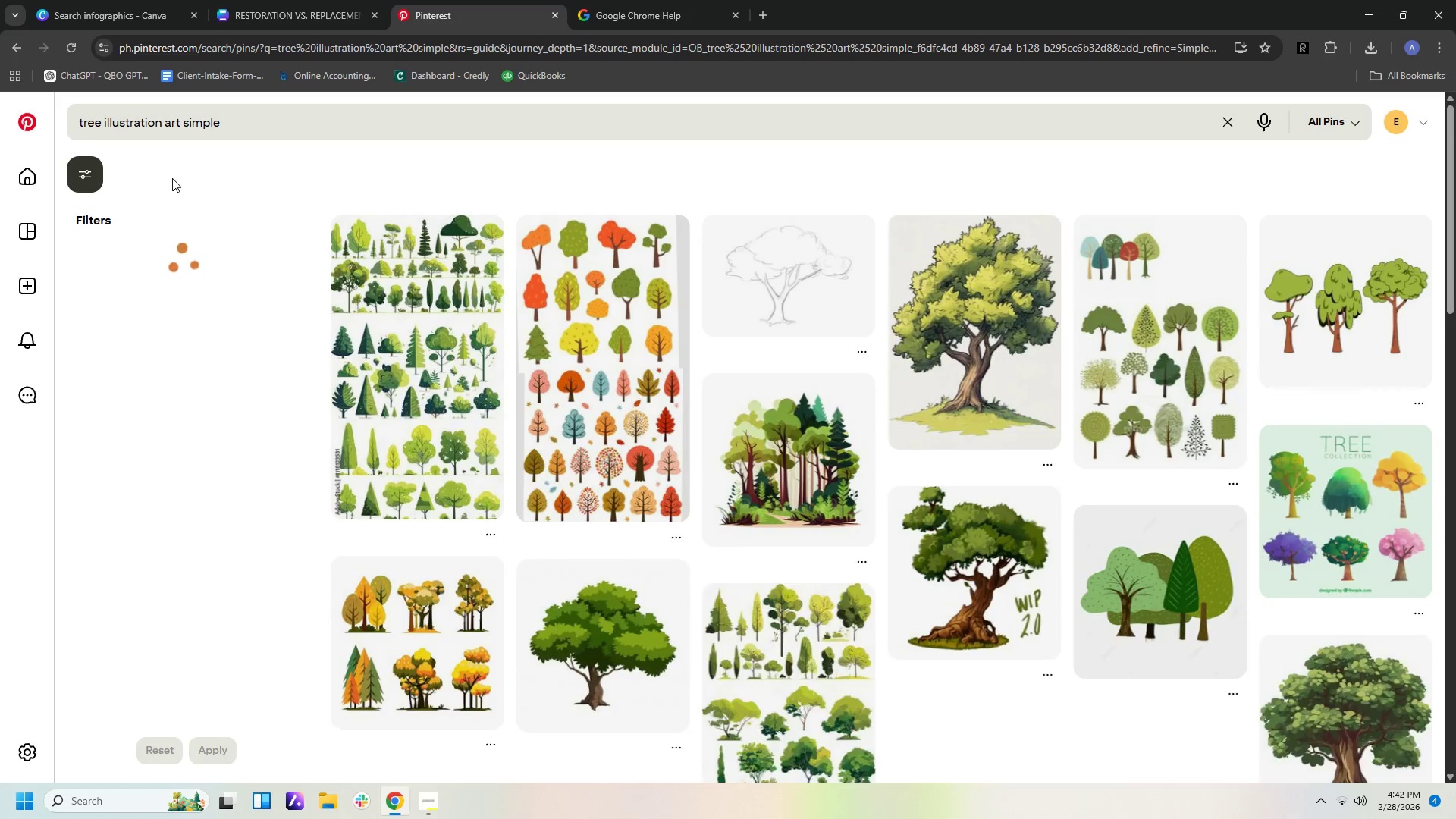 
left_click([1185, 592])
 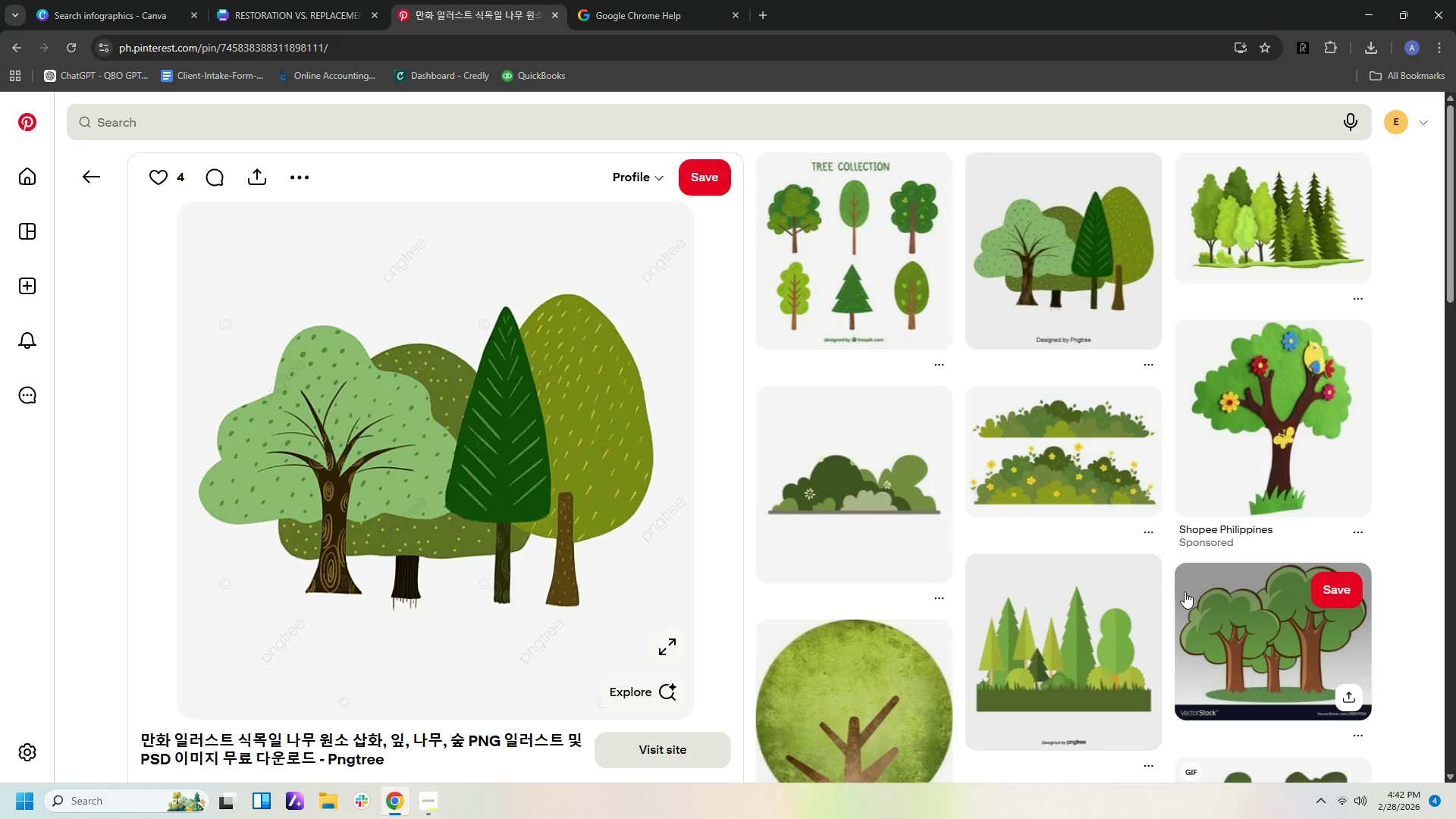 
wait(5.78)
 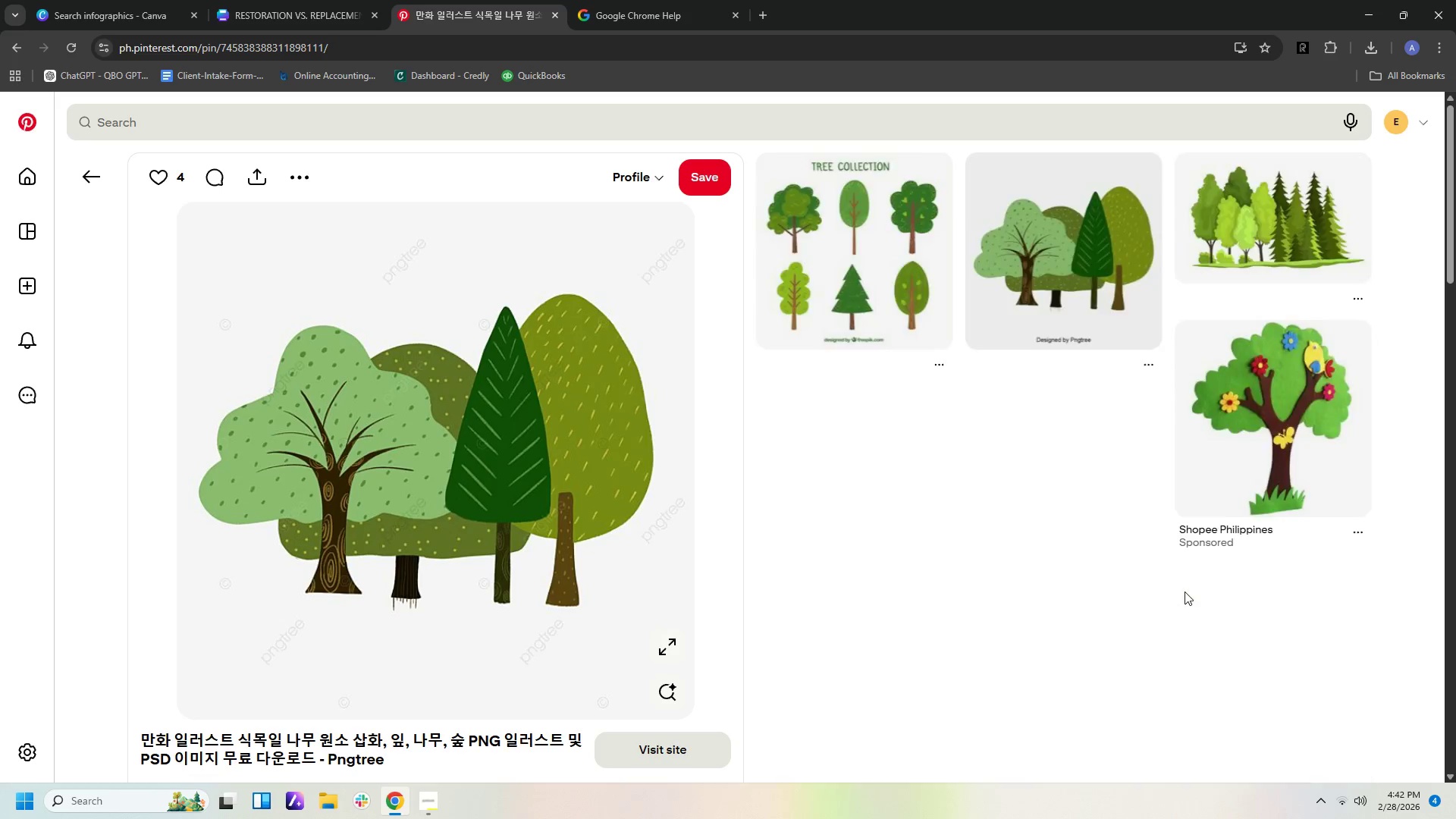 
scroll: coordinate [999, 500], scroll_direction: down, amount: 13.0
 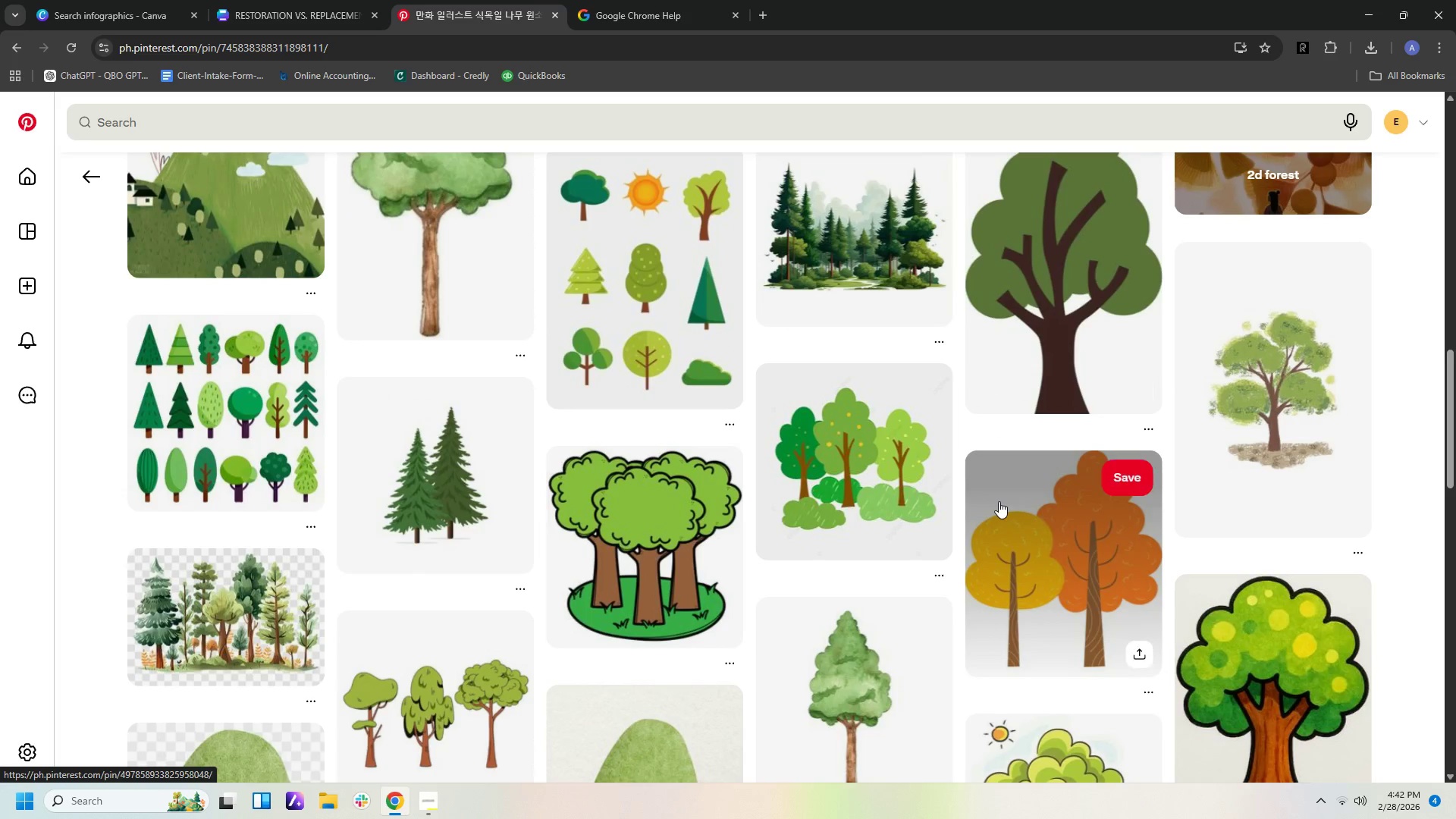 
scroll: coordinate [999, 501], scroll_direction: down, amount: 1.0
 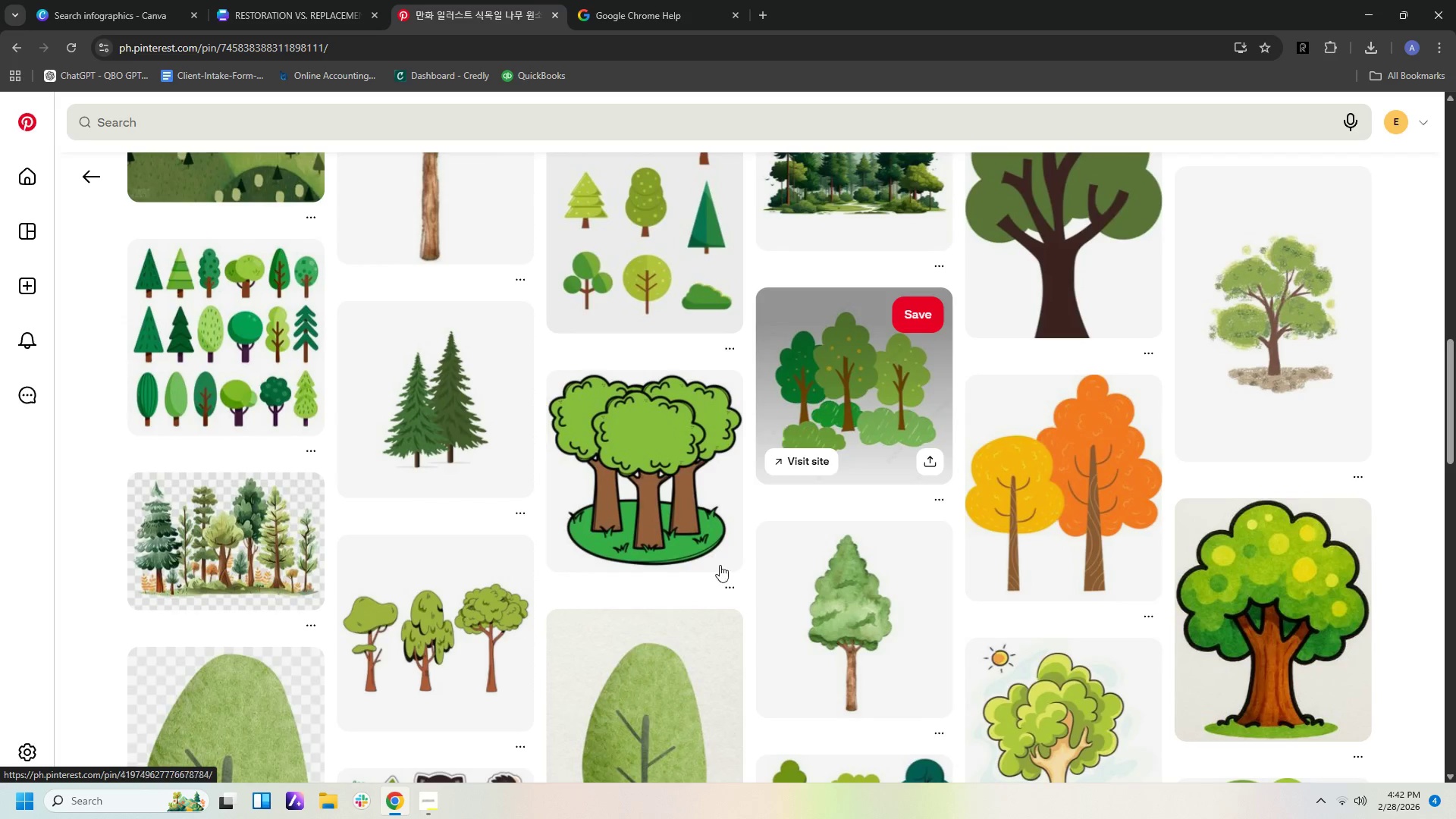 
left_click([295, 585])
 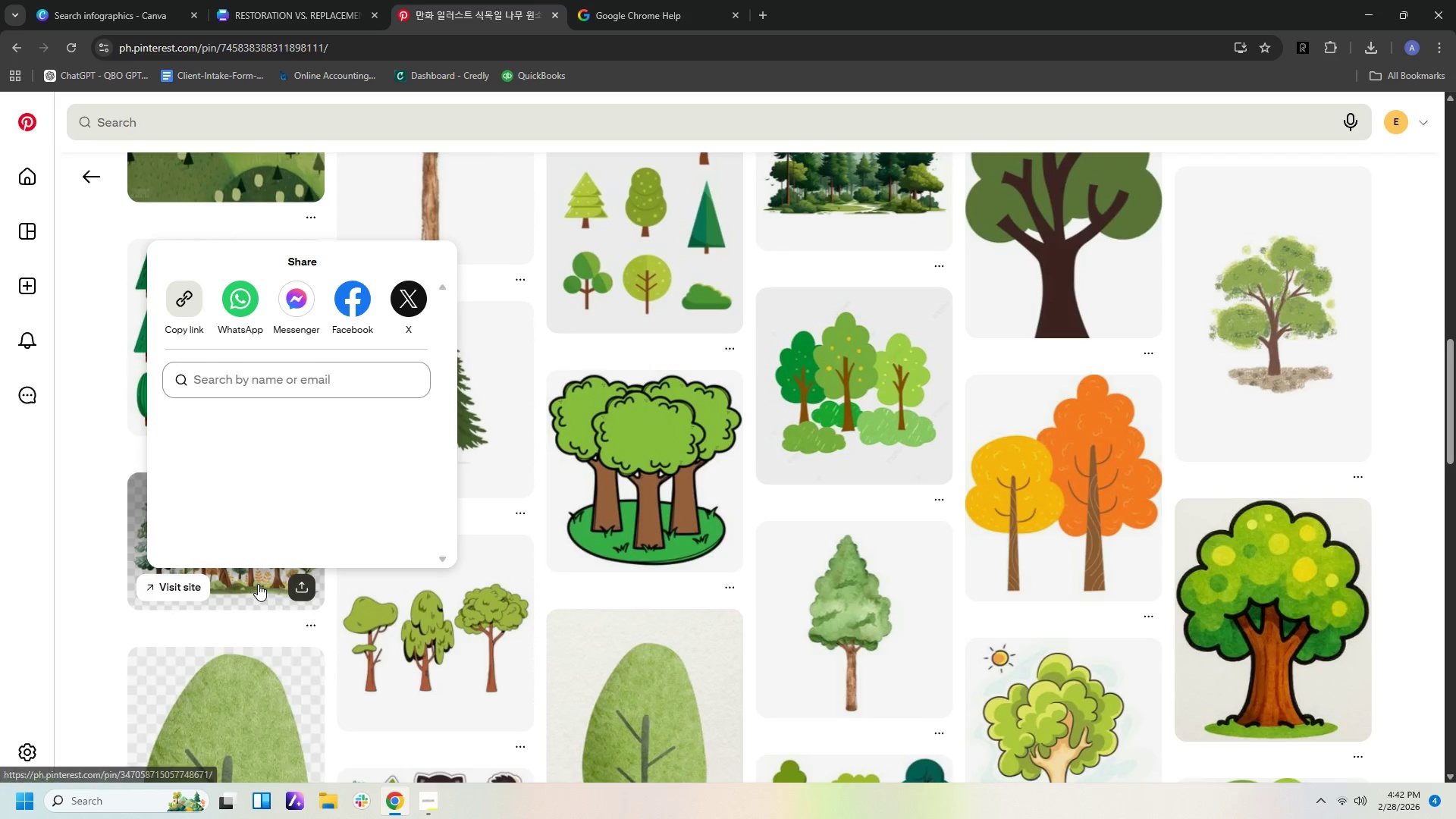 
double_click([257, 585])
 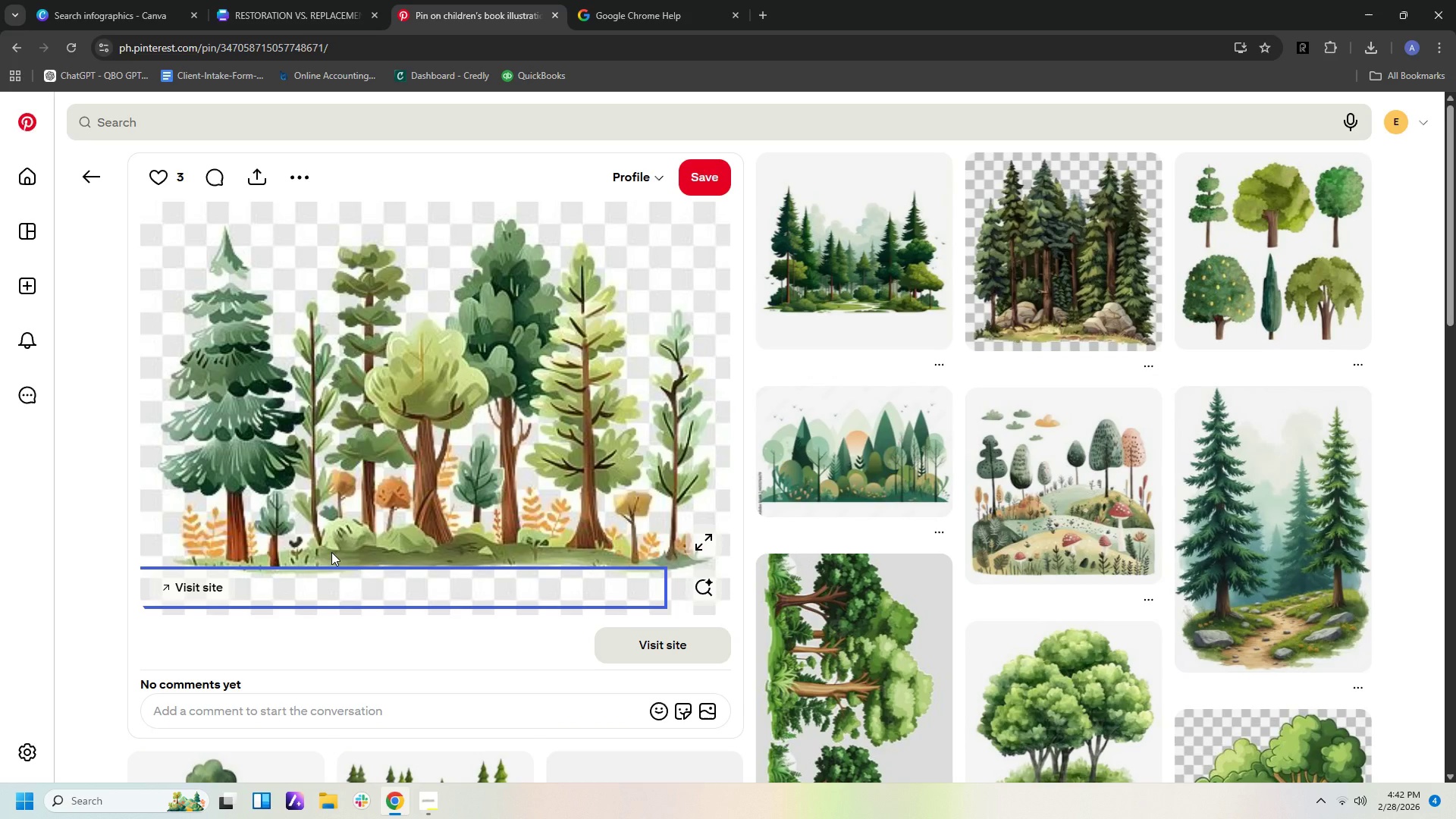 
wait(7.53)
 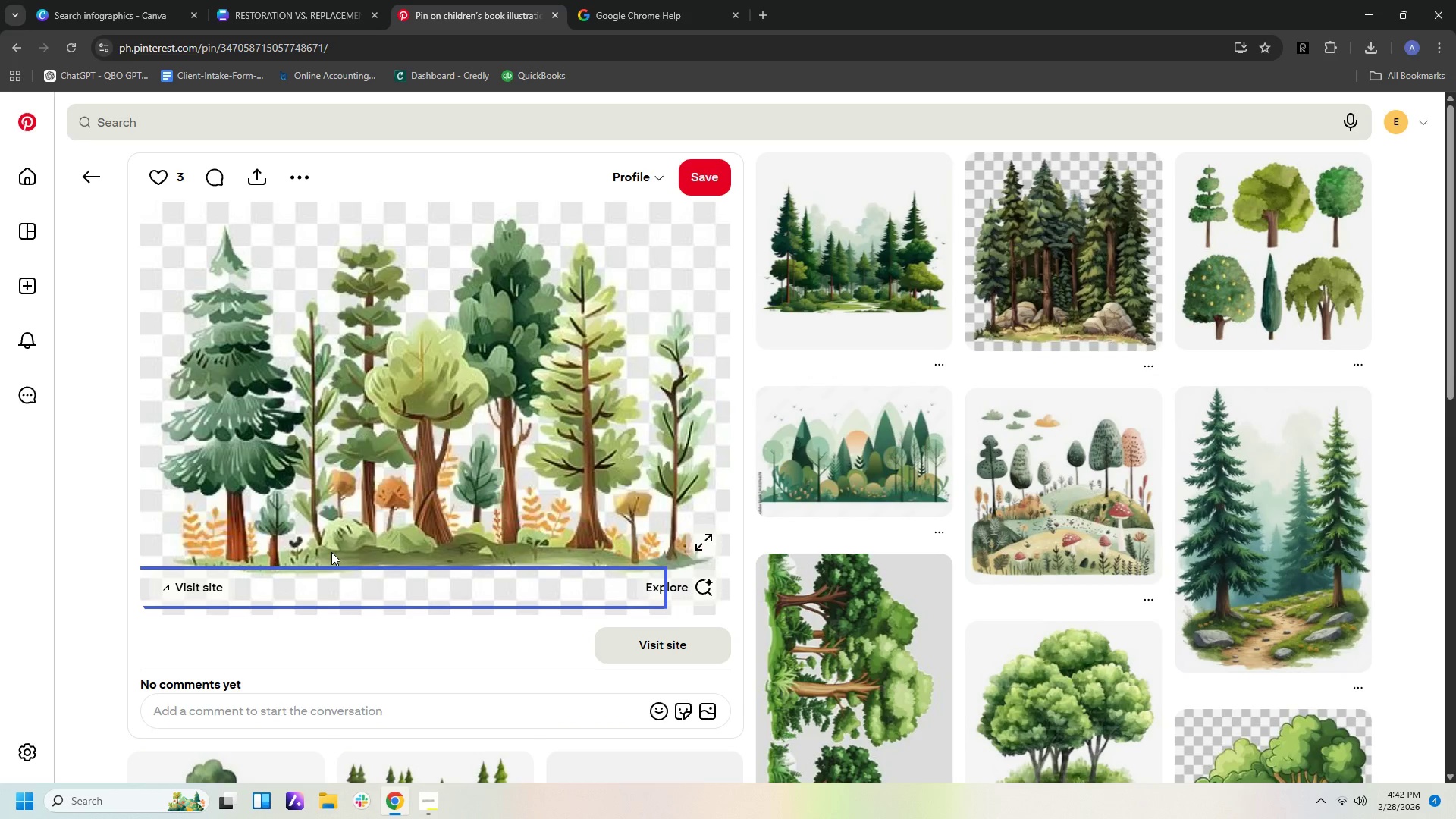 
scroll: coordinate [743, 595], scroll_direction: down, amount: 5.0
 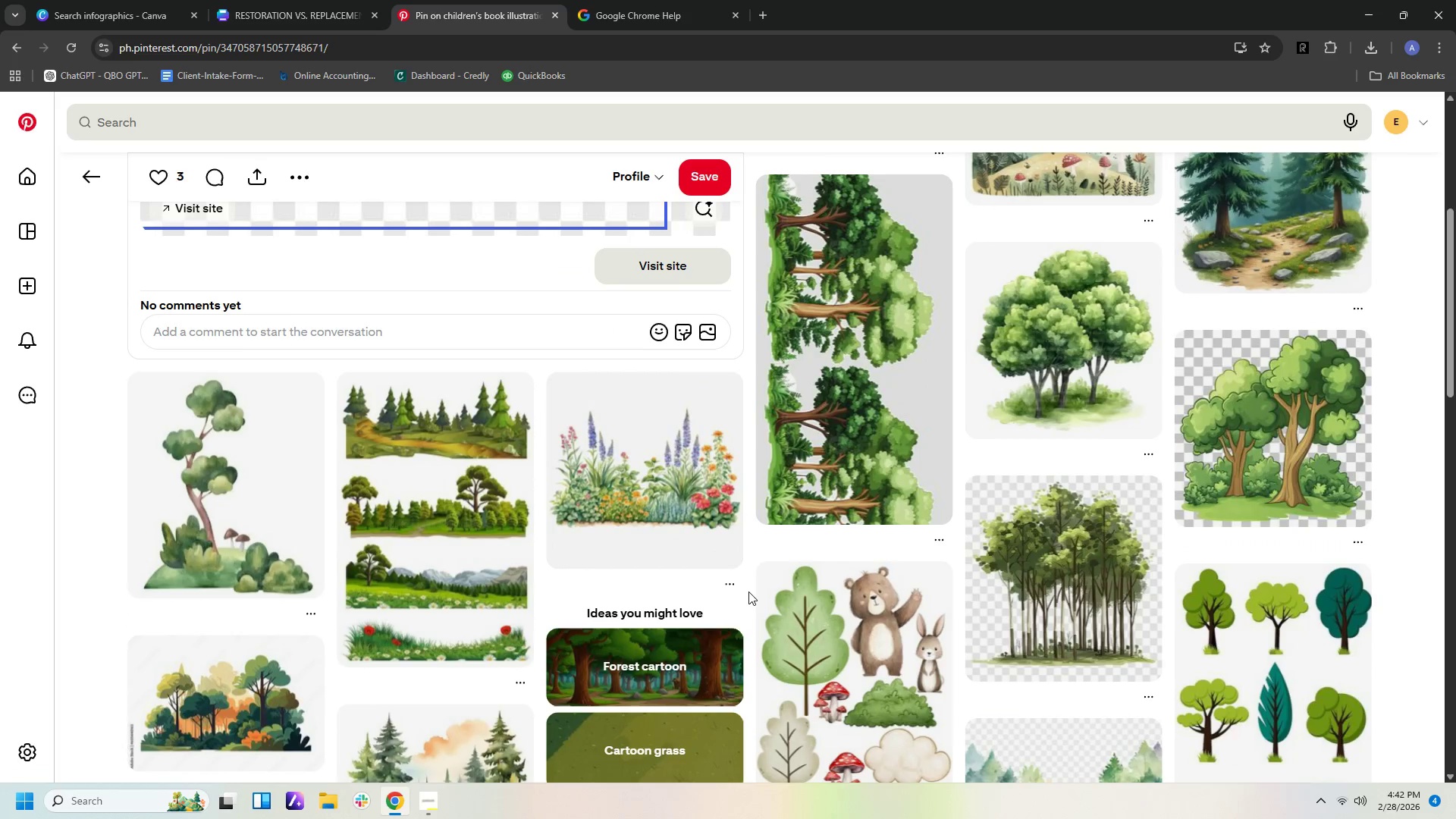 
mouse_move([811, 513])
 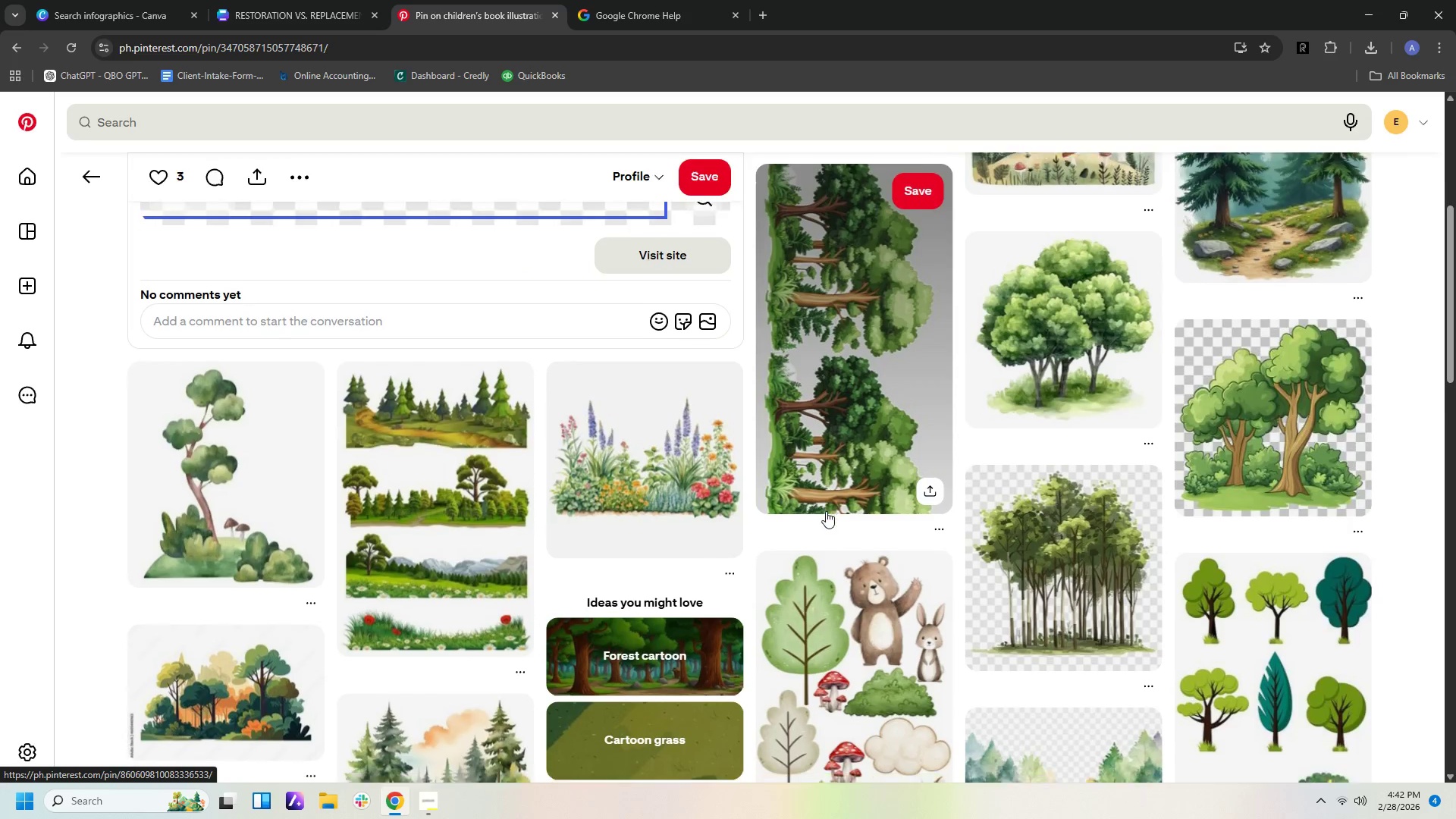 
scroll: coordinate [826, 511], scroll_direction: down, amount: 12.0
 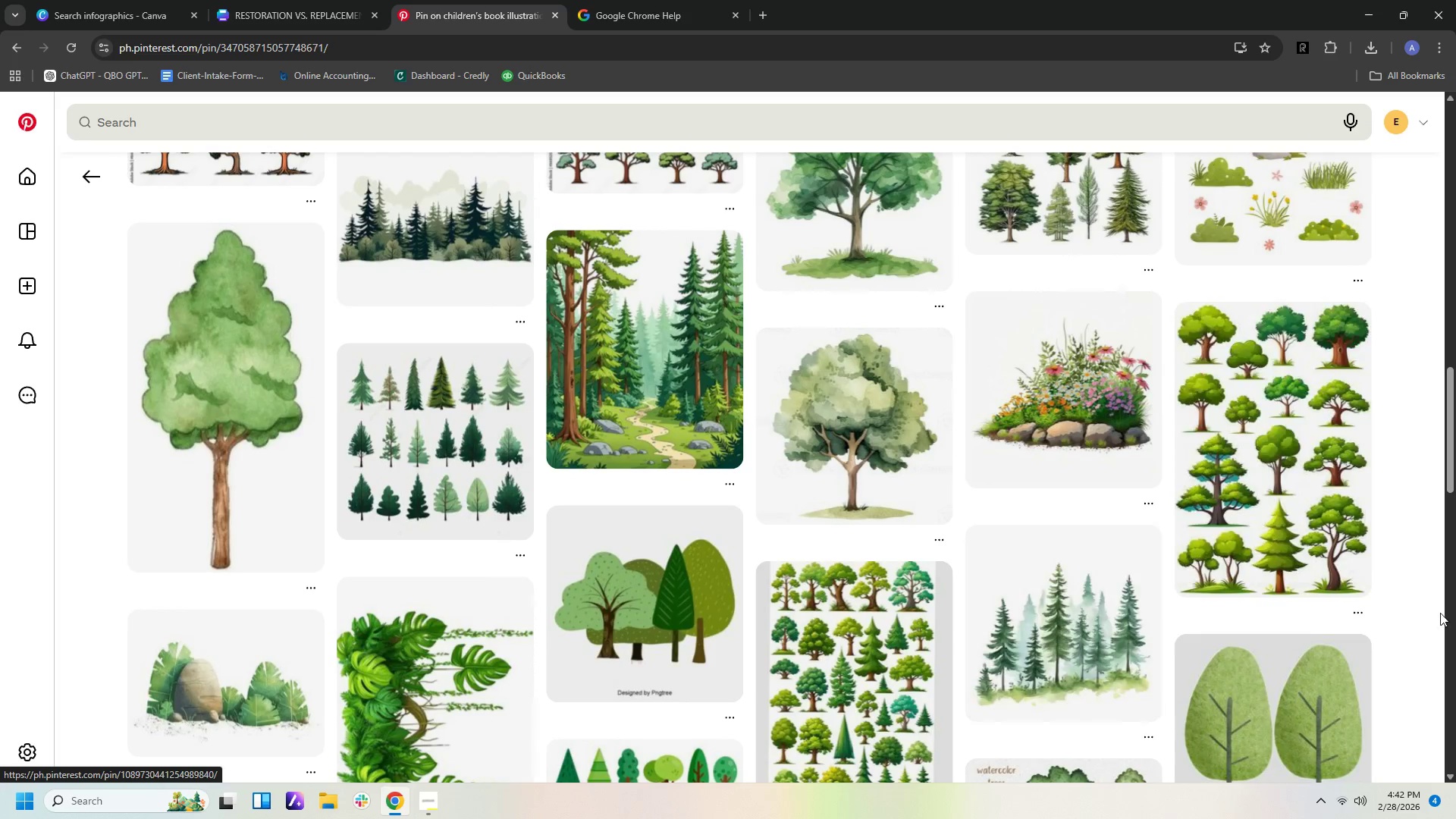 
wait(5.55)
 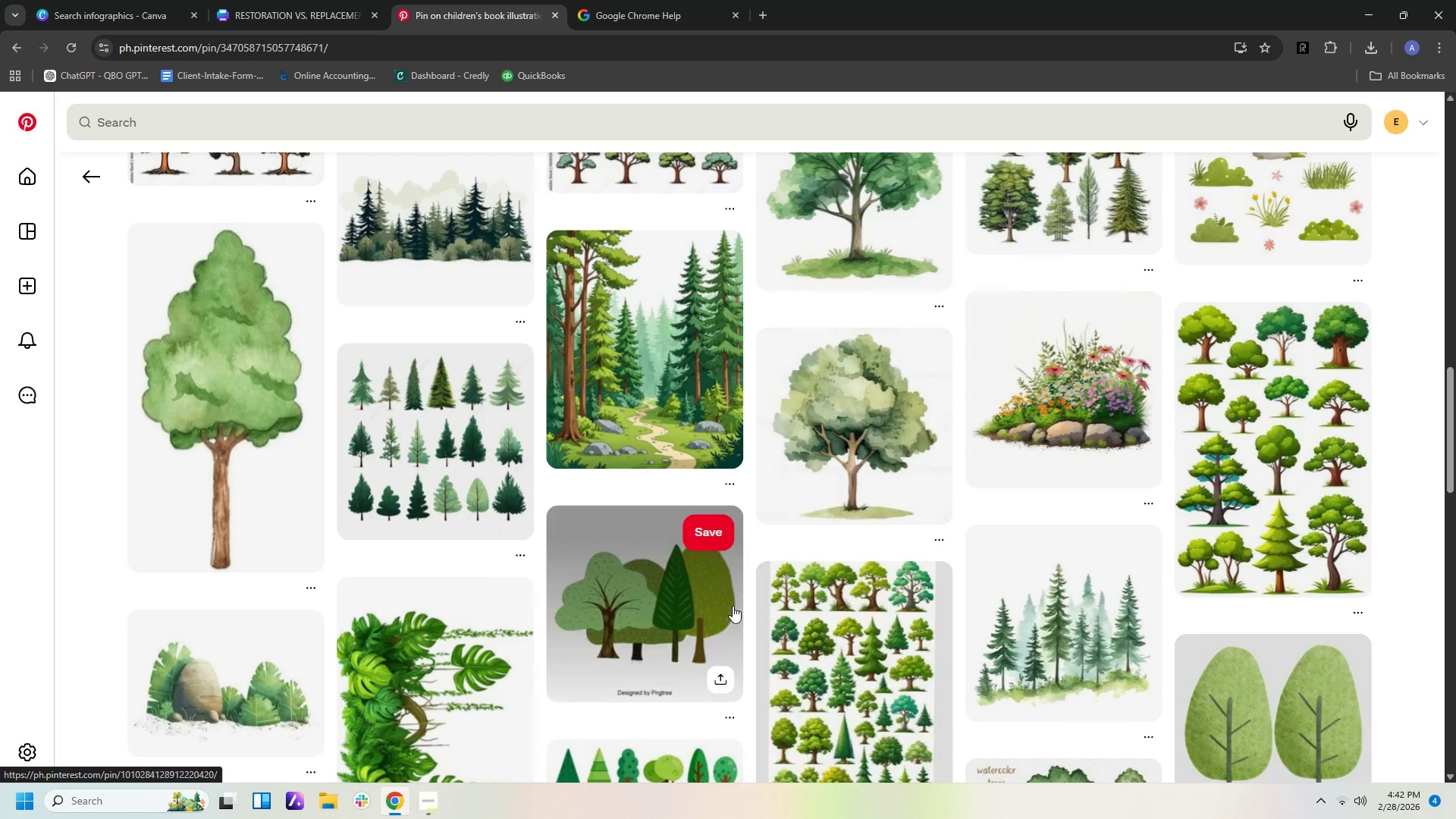 
left_click([1295, 556])
 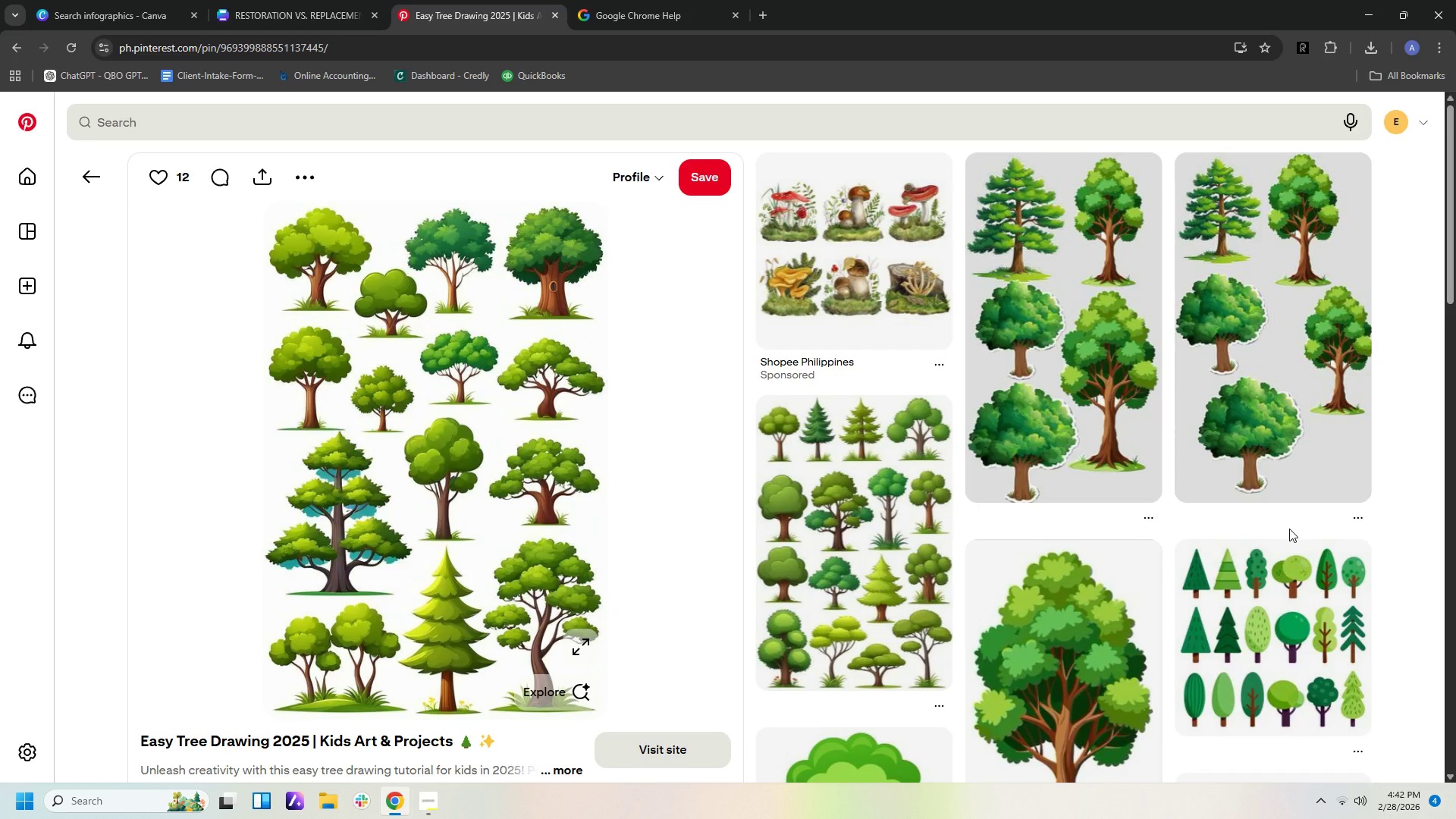 
wait(8.41)
 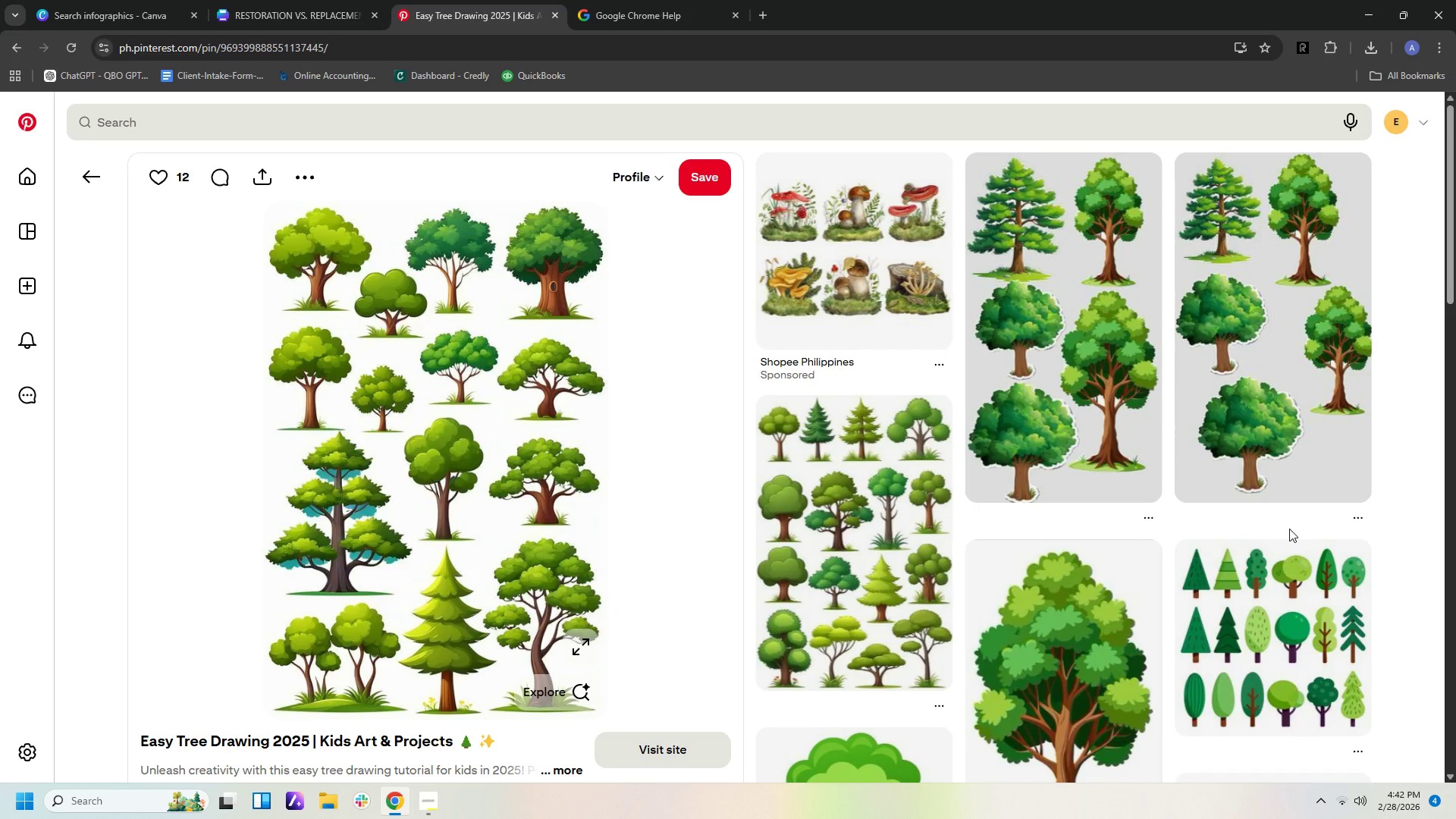 
scroll: coordinate [403, 449], scroll_direction: down, amount: 18.0
 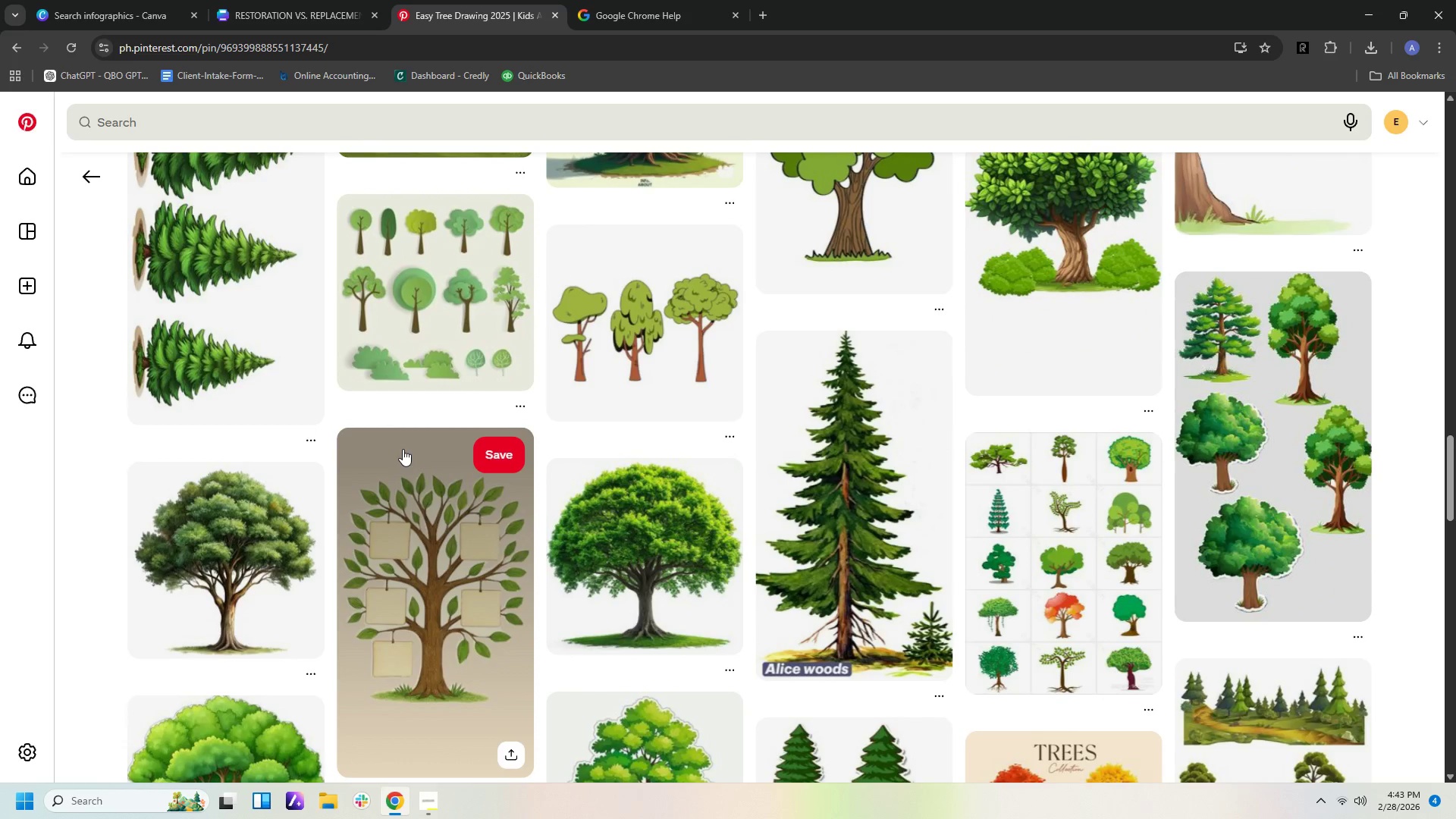 
left_click([196, 324])
 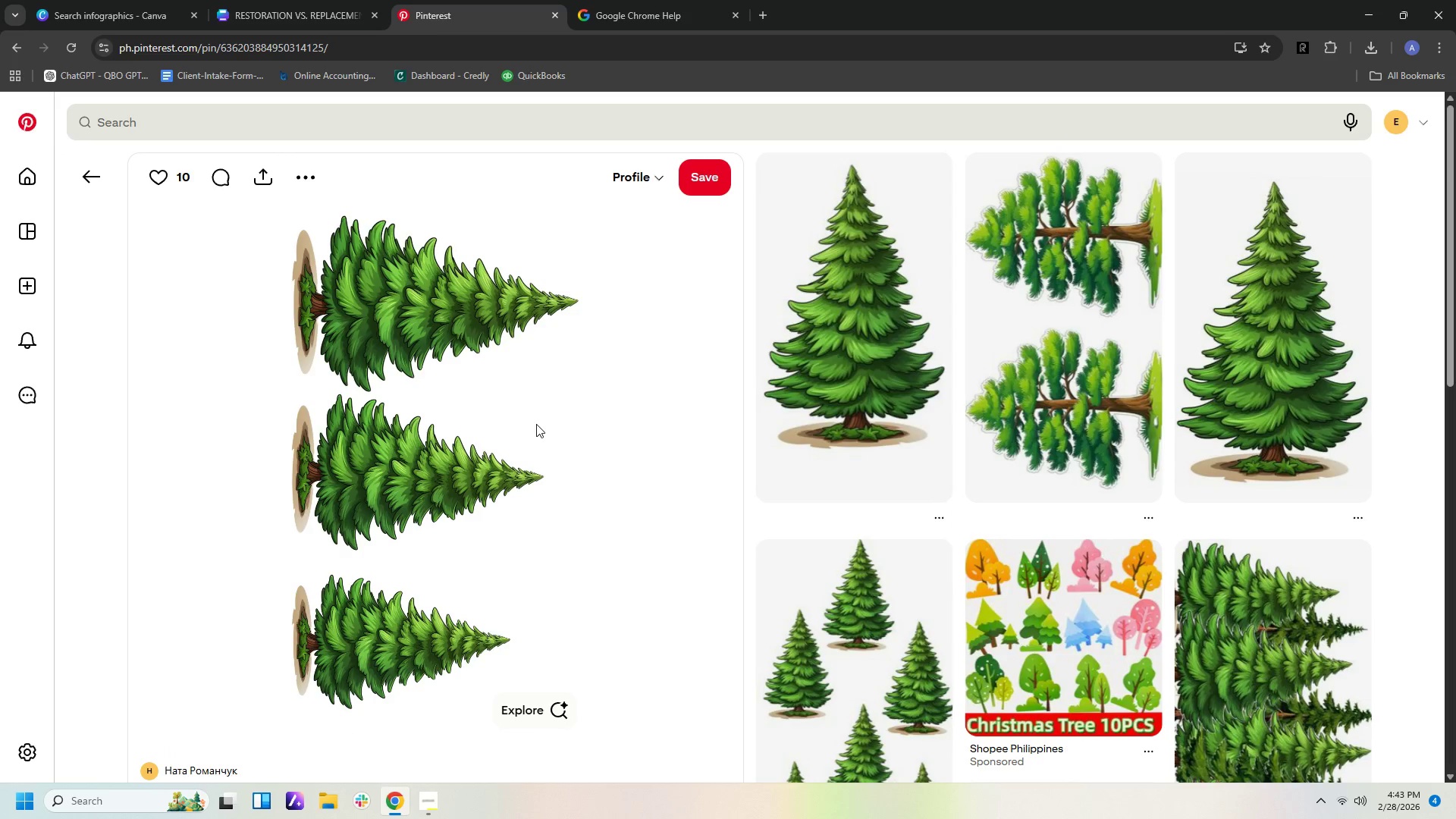 
scroll: coordinate [843, 395], scroll_direction: down, amount: 6.0
 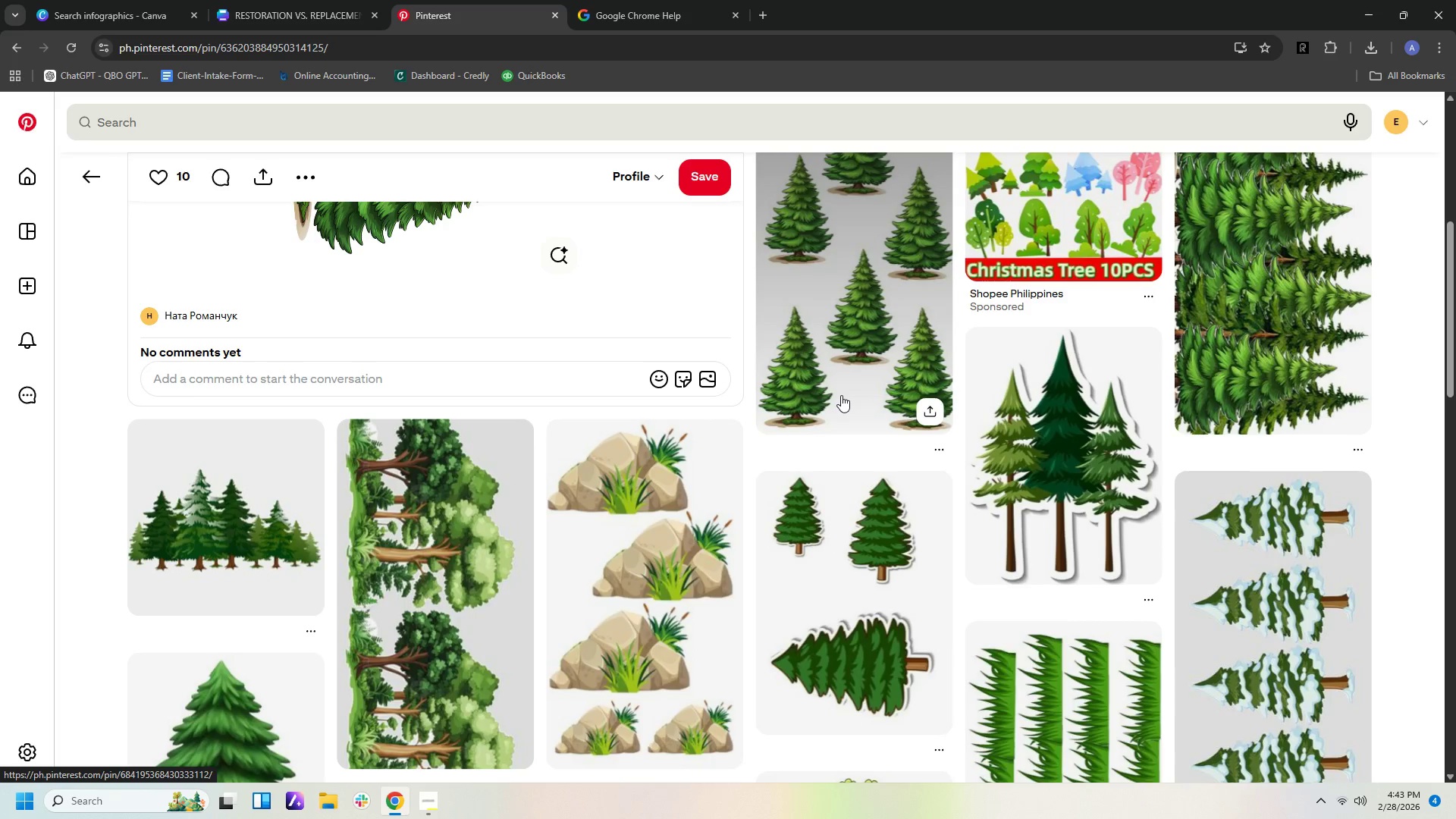 
scroll: coordinate [841, 395], scroll_direction: up, amount: 3.0
 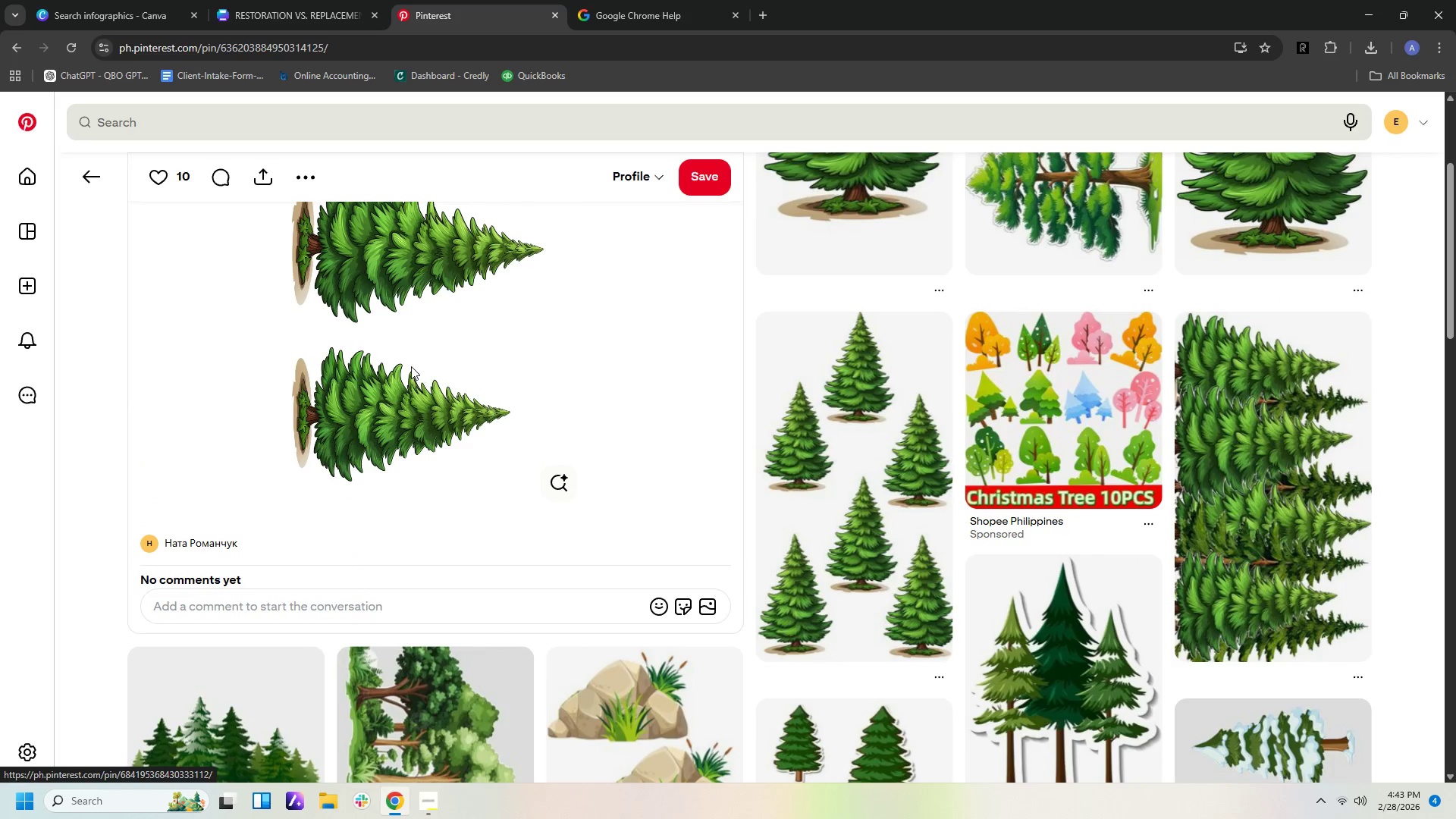 
right_click([388, 356])
 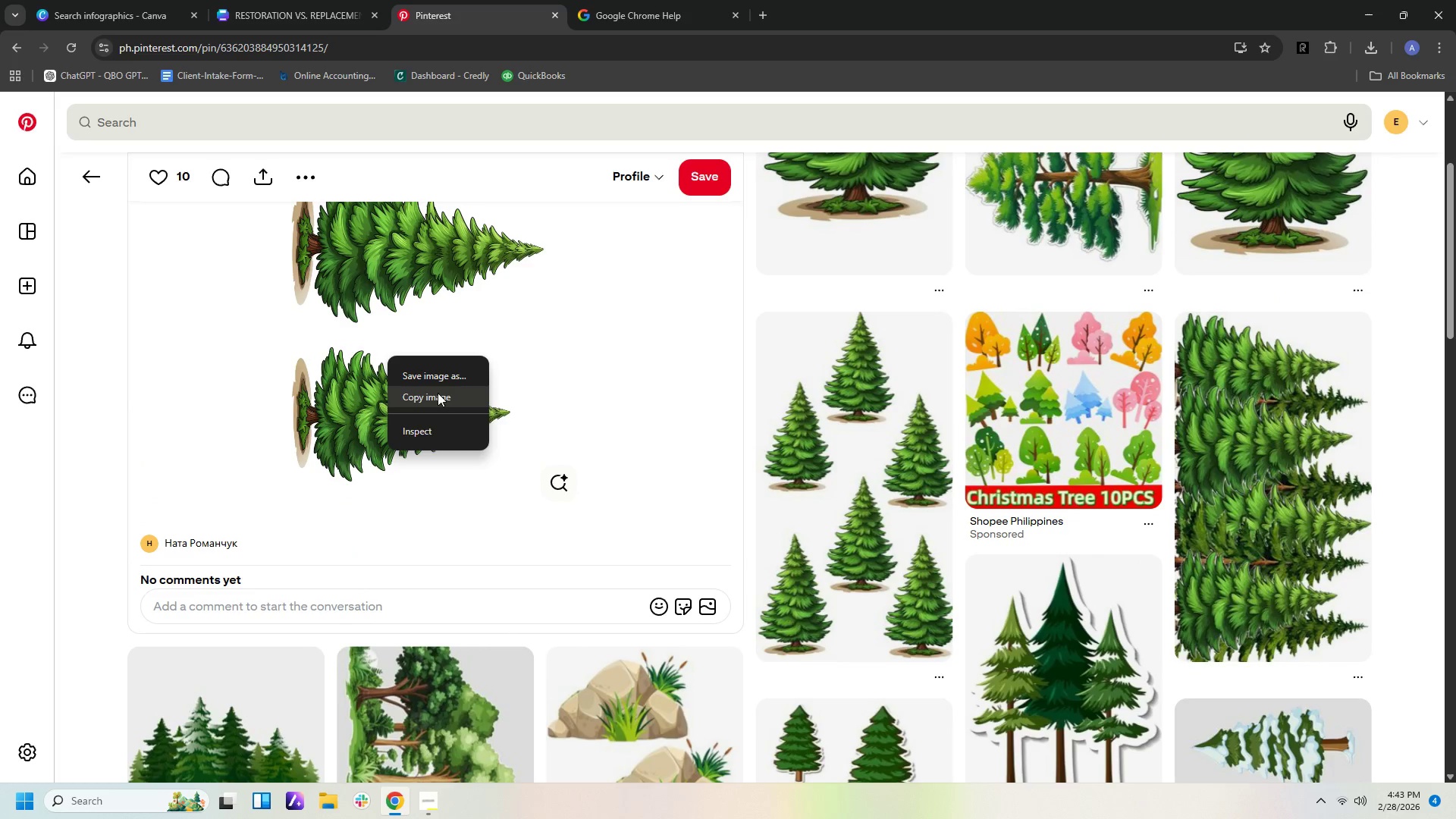 
left_click([431, 399])
 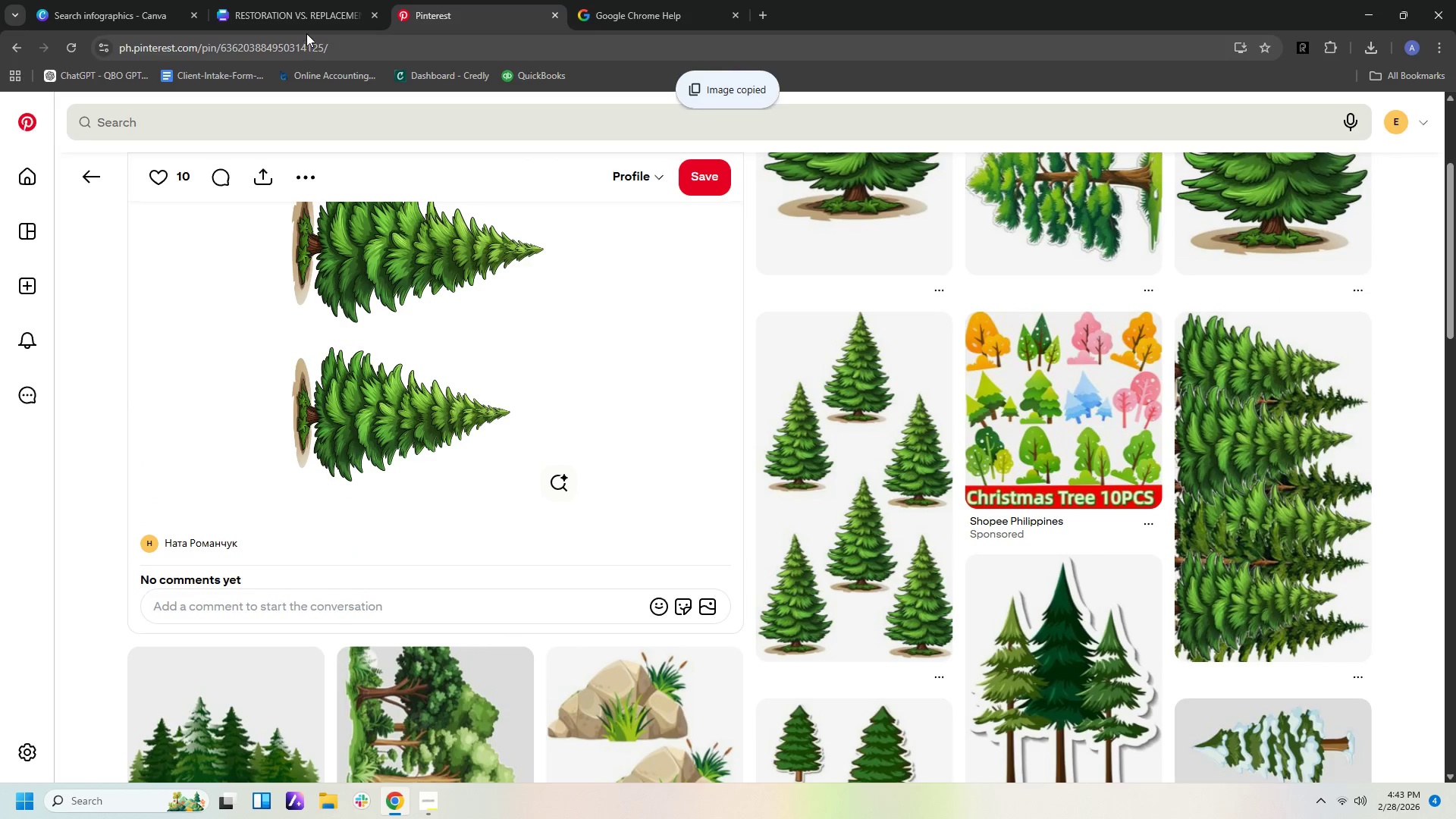 
left_click([294, 19])
 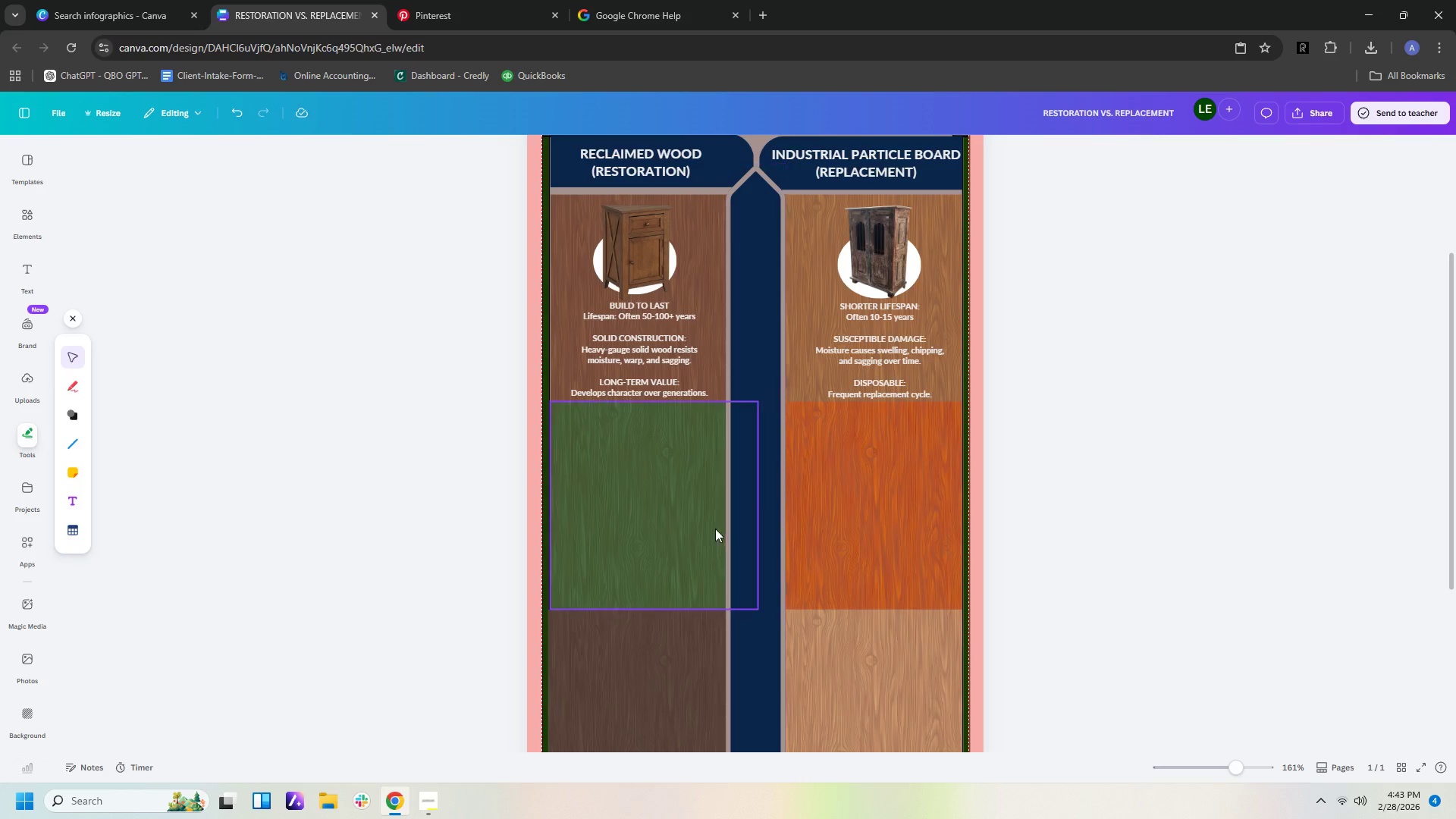 
right_click([668, 523])
 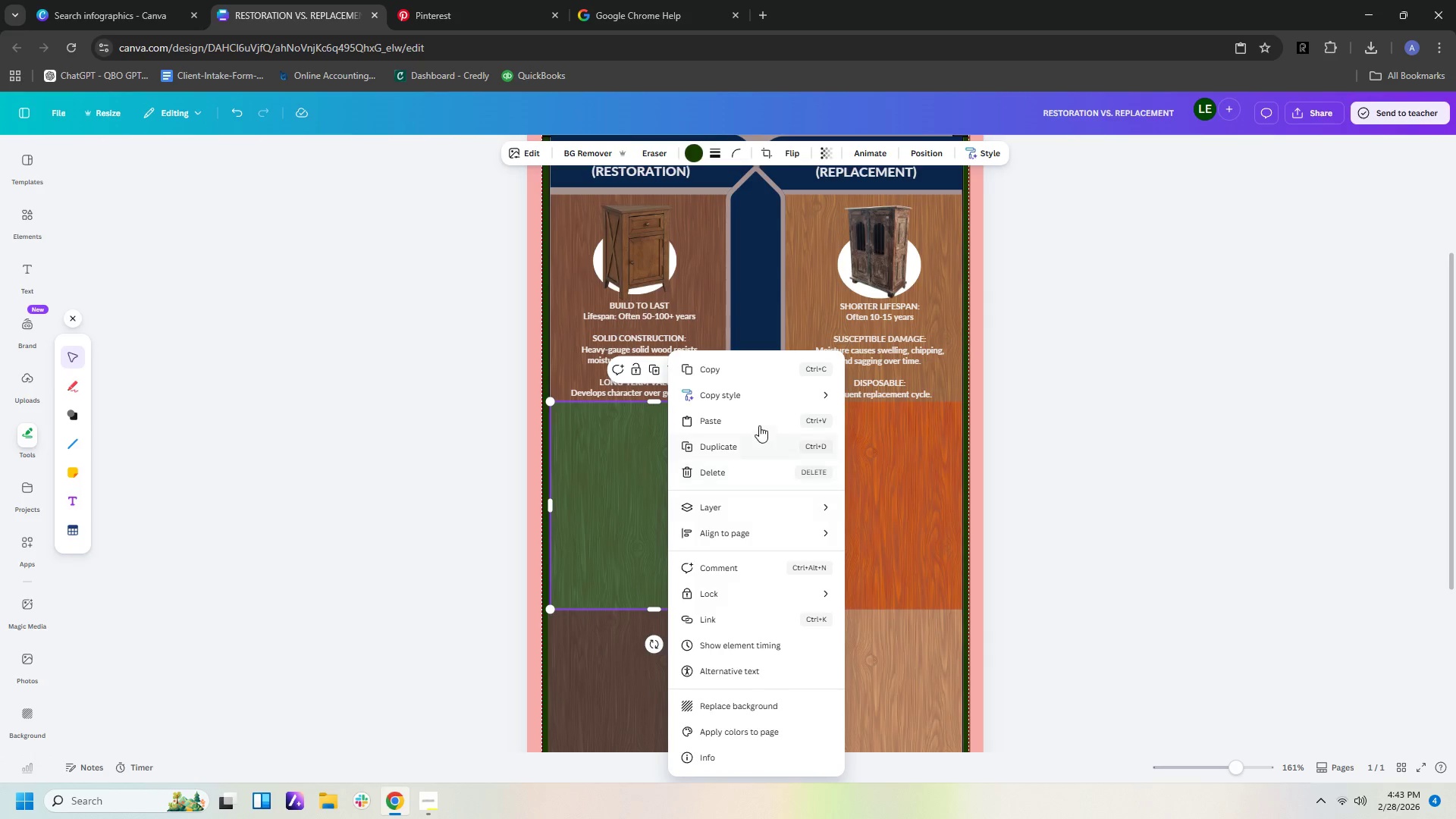 
left_click([758, 417])
 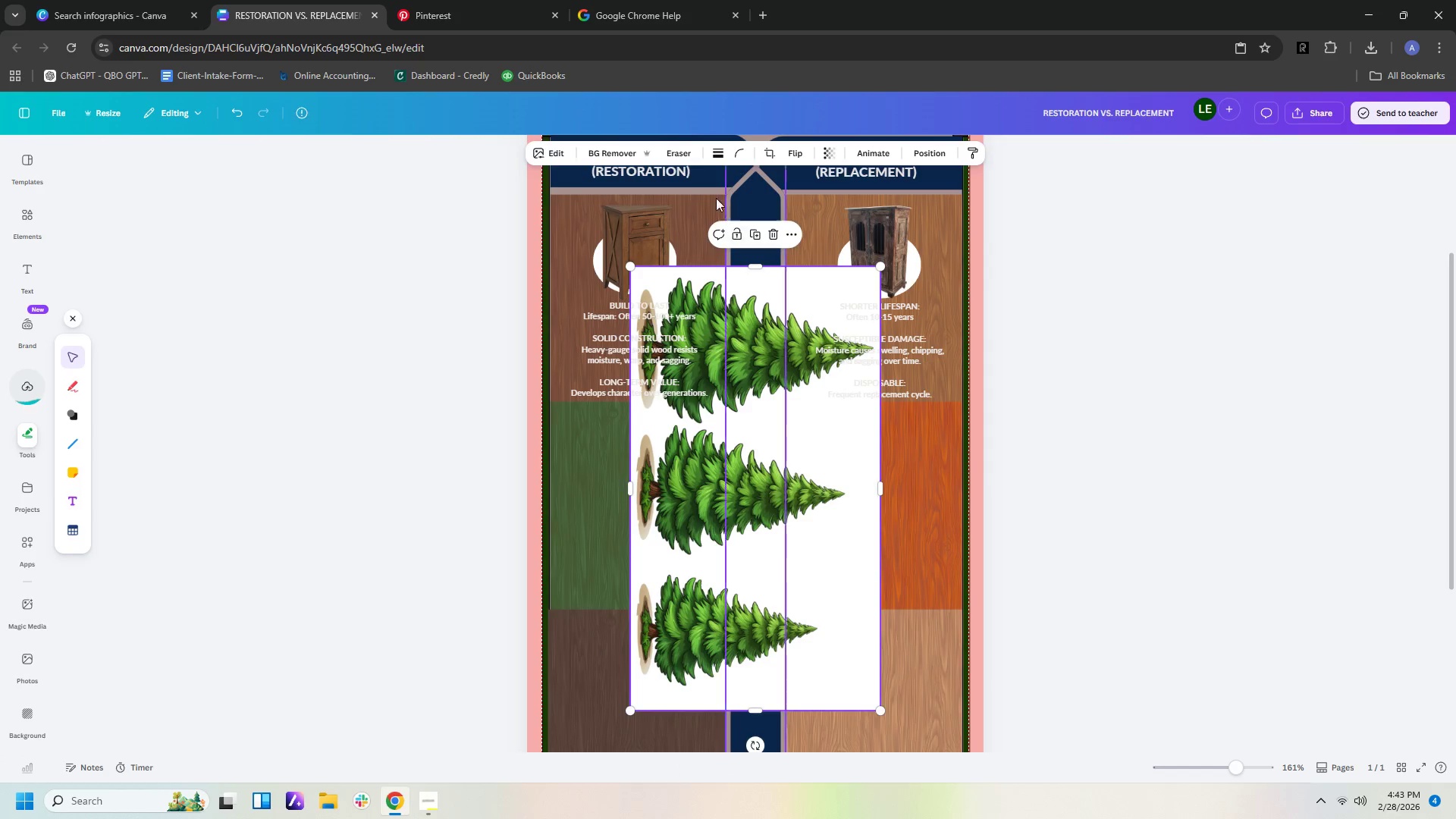 
left_click([610, 155])
 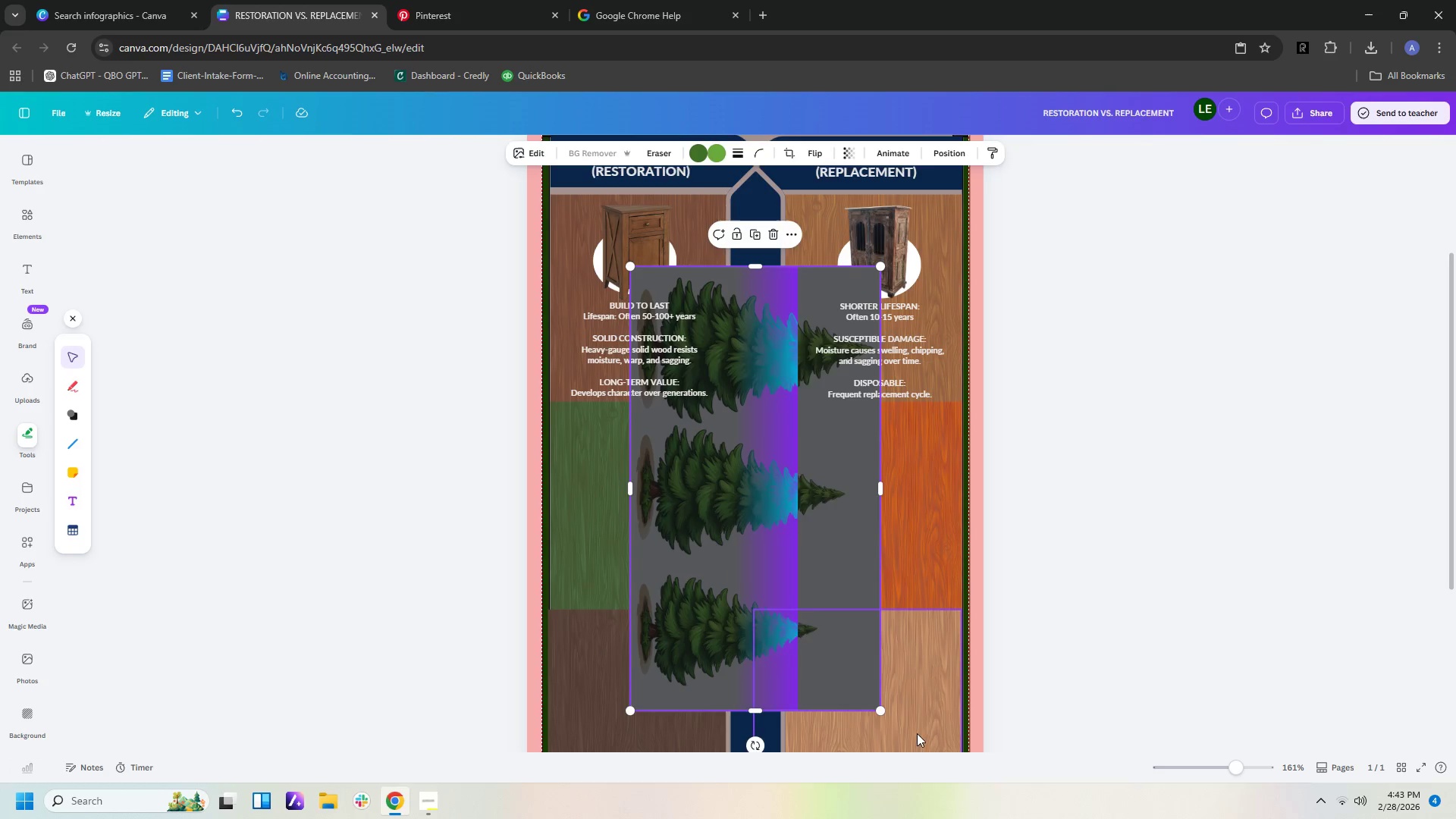 
wait(5.45)
 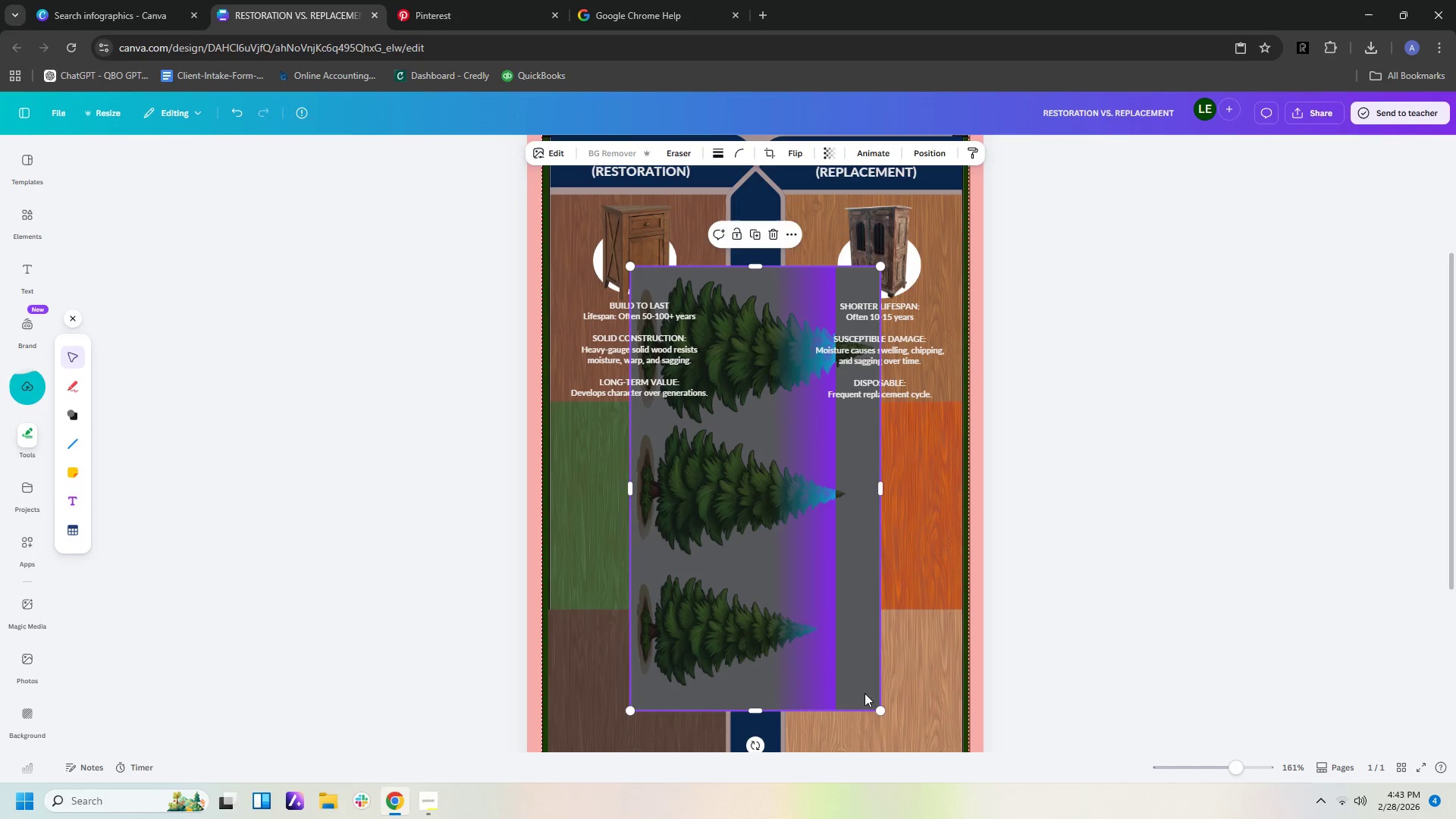 
hold_key(key=ControlLeft, duration=0.41)
scroll: coordinate [1208, 617], scroll_direction: up, amount: 3.0
 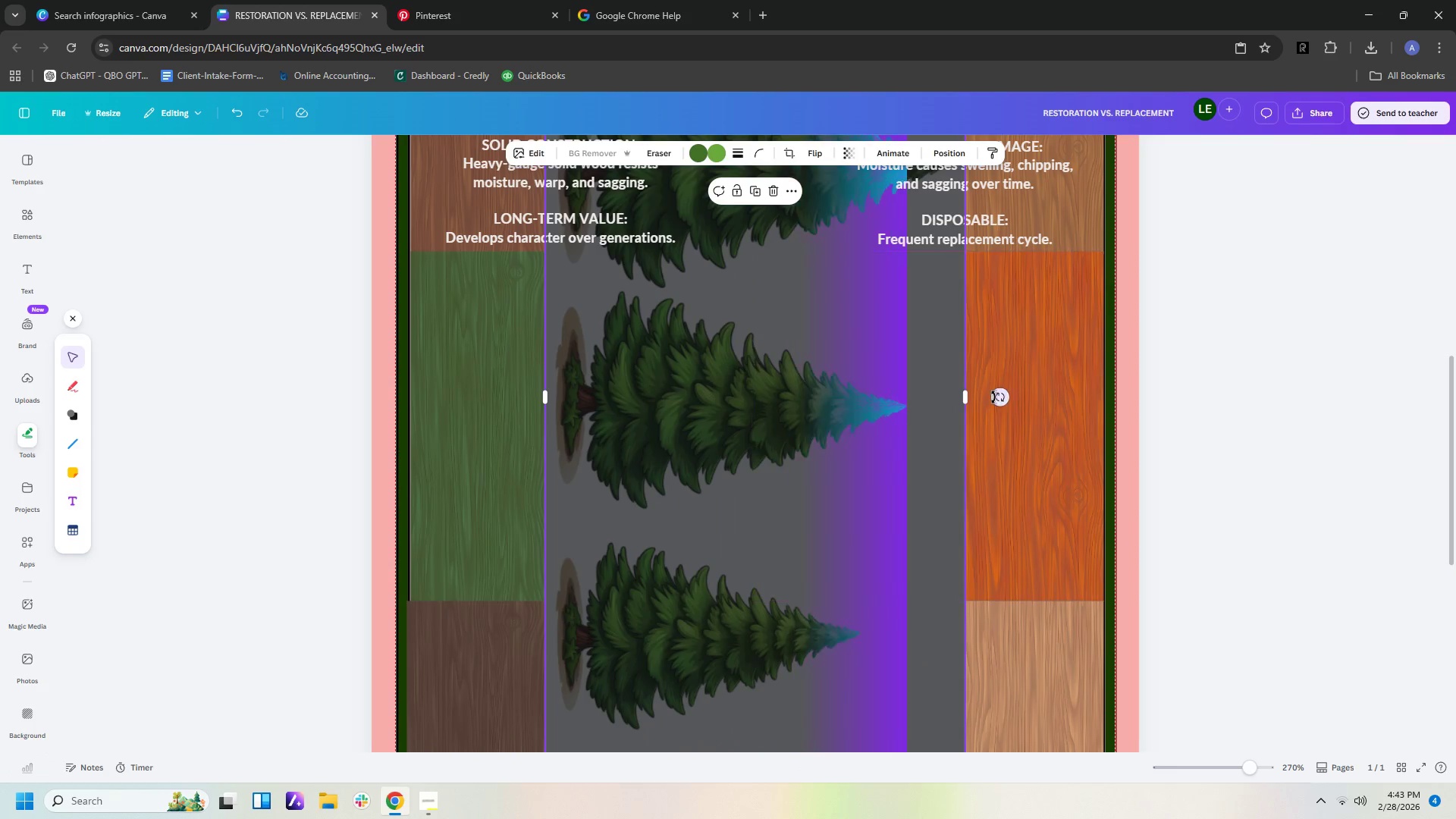 
left_click_drag(start_coordinate=[1003, 397], to_coordinate=[755, 262])
 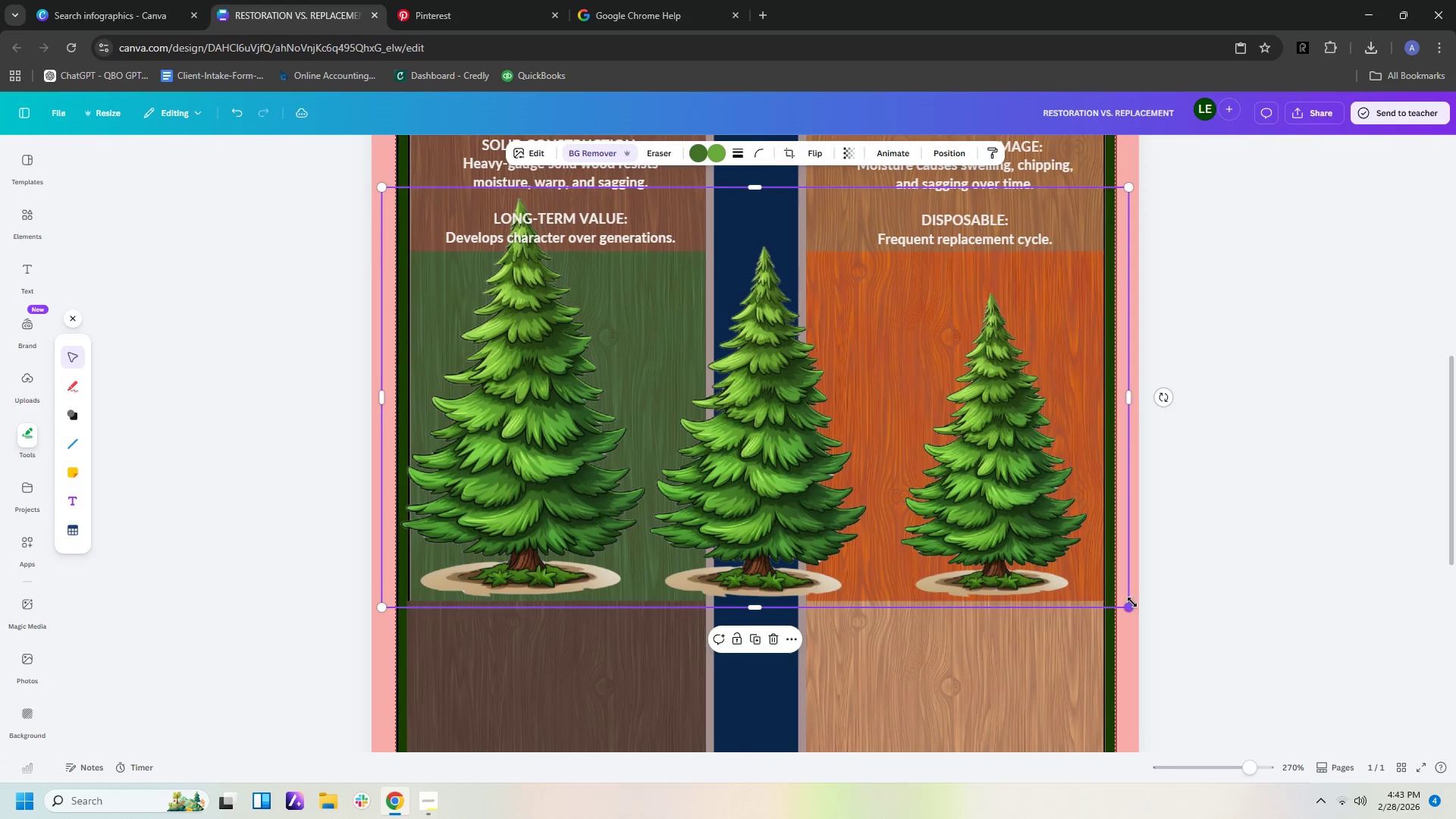 
left_click_drag(start_coordinate=[1130, 601], to_coordinate=[795, 470])
 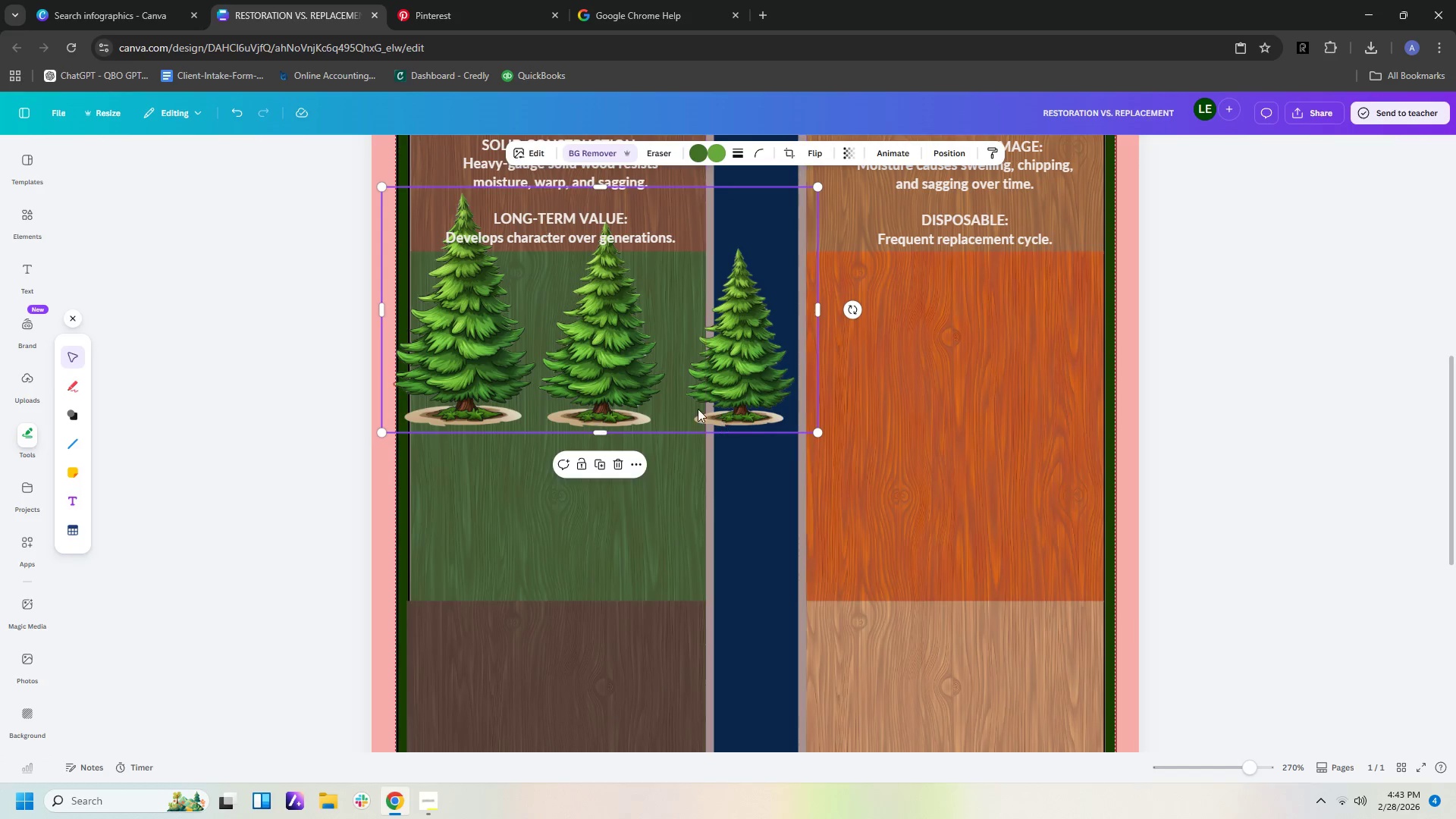 
left_click_drag(start_coordinate=[675, 394], to_coordinate=[729, 466])
 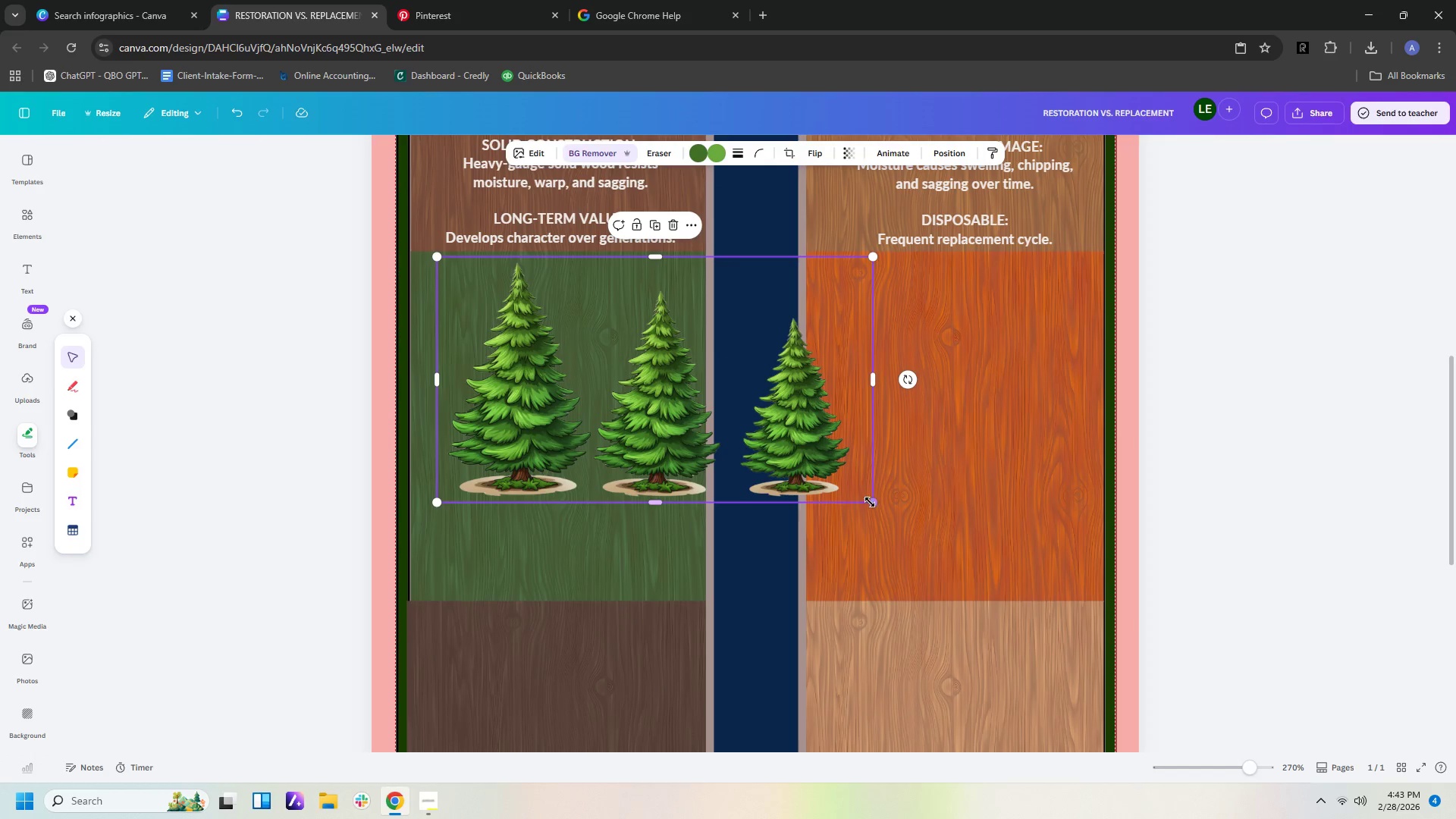 
left_click_drag(start_coordinate=[872, 502], to_coordinate=[672, 428])
 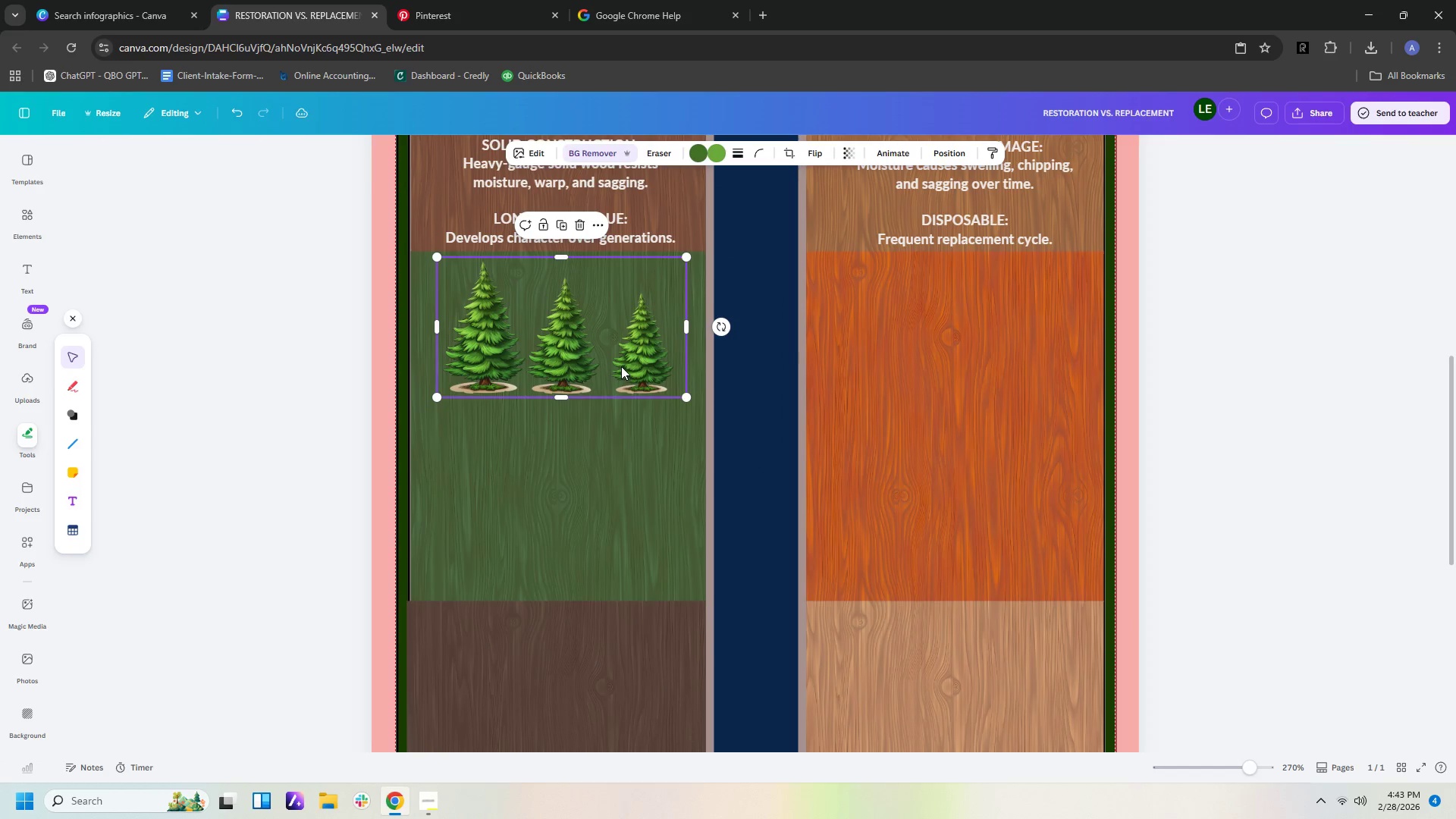 
left_click_drag(start_coordinate=[621, 366], to_coordinate=[619, 384])
 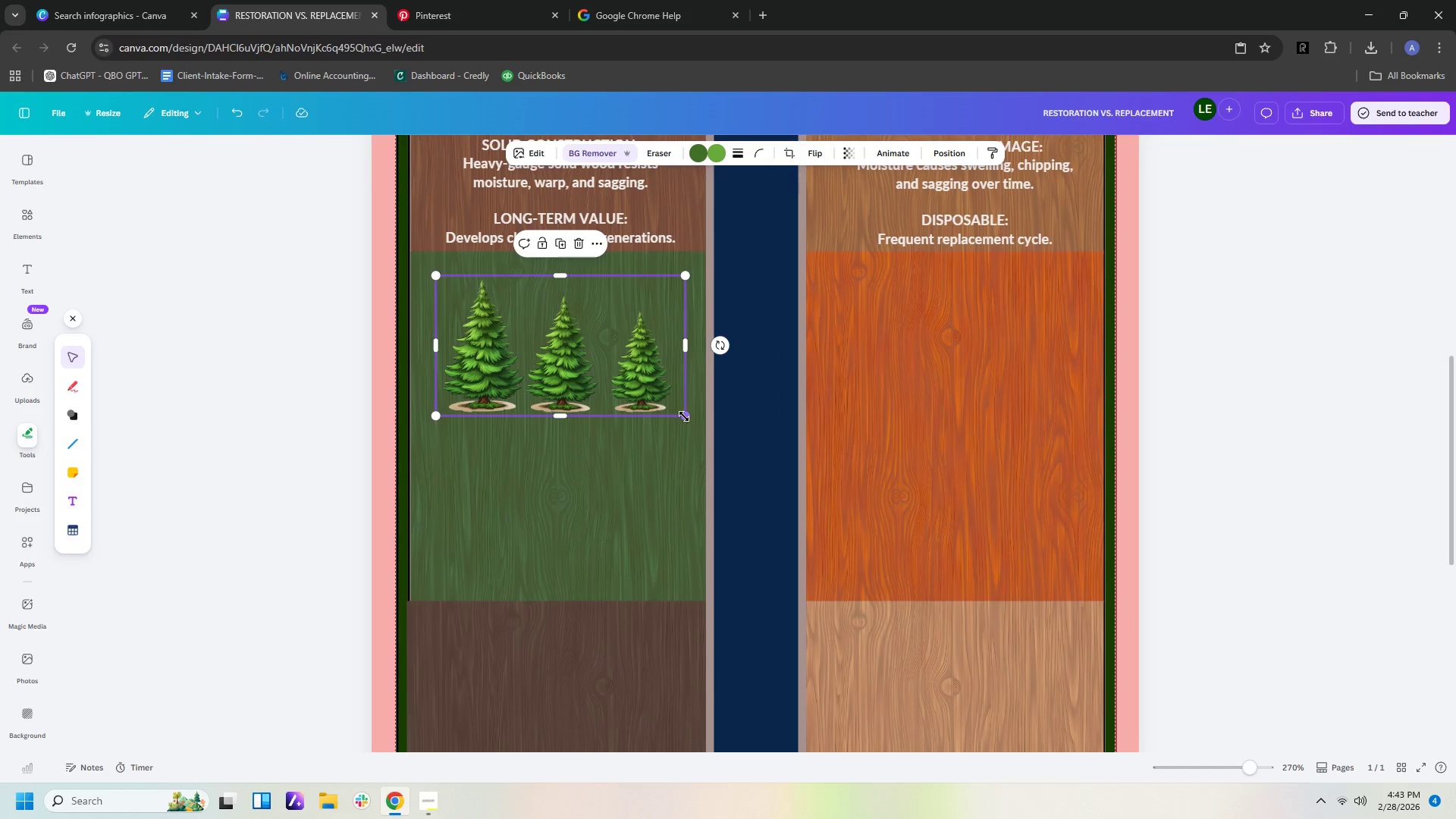 
left_click_drag(start_coordinate=[684, 416], to_coordinate=[625, 374])
 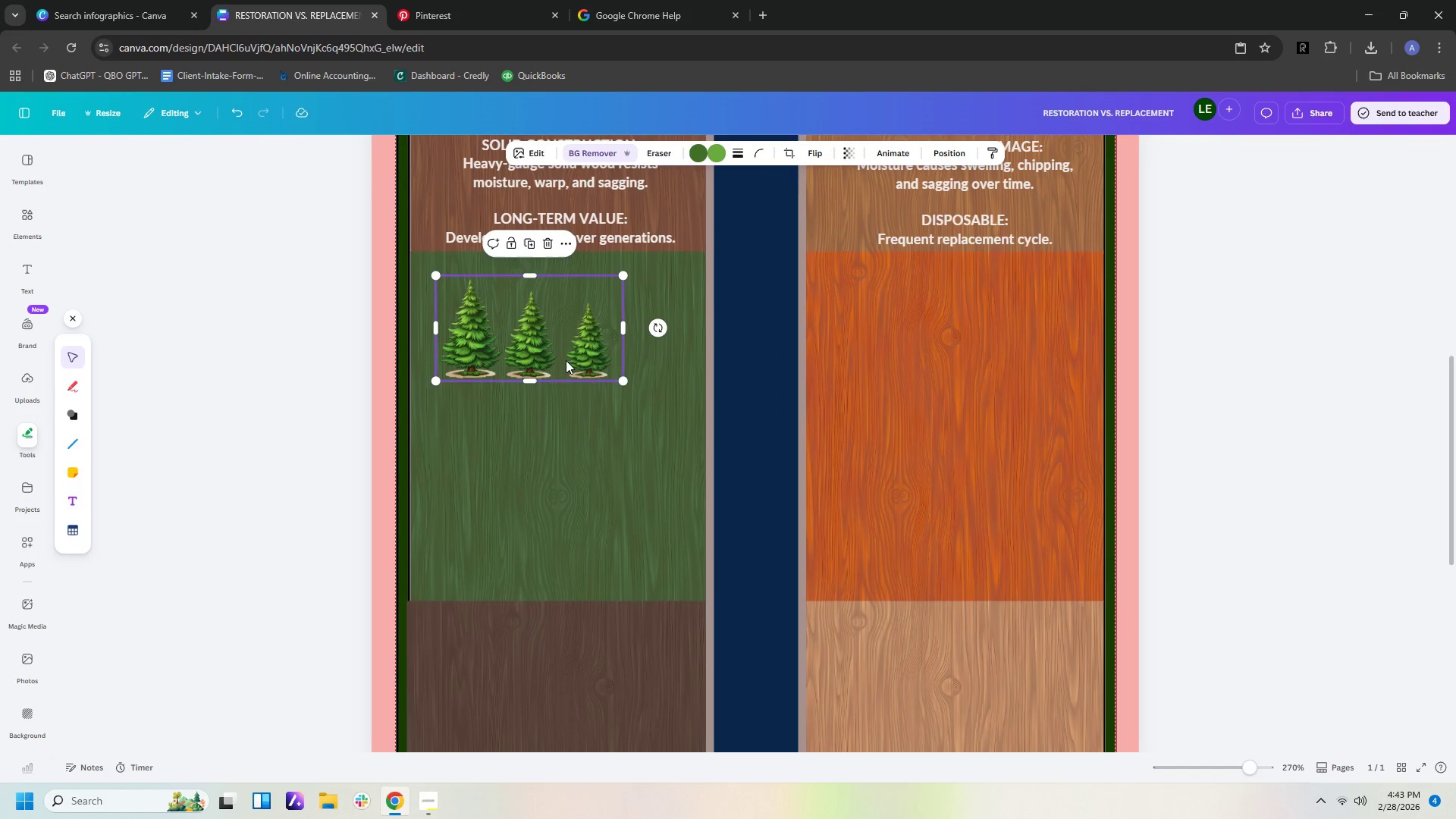 
left_click_drag(start_coordinate=[566, 360], to_coordinate=[584, 369])
 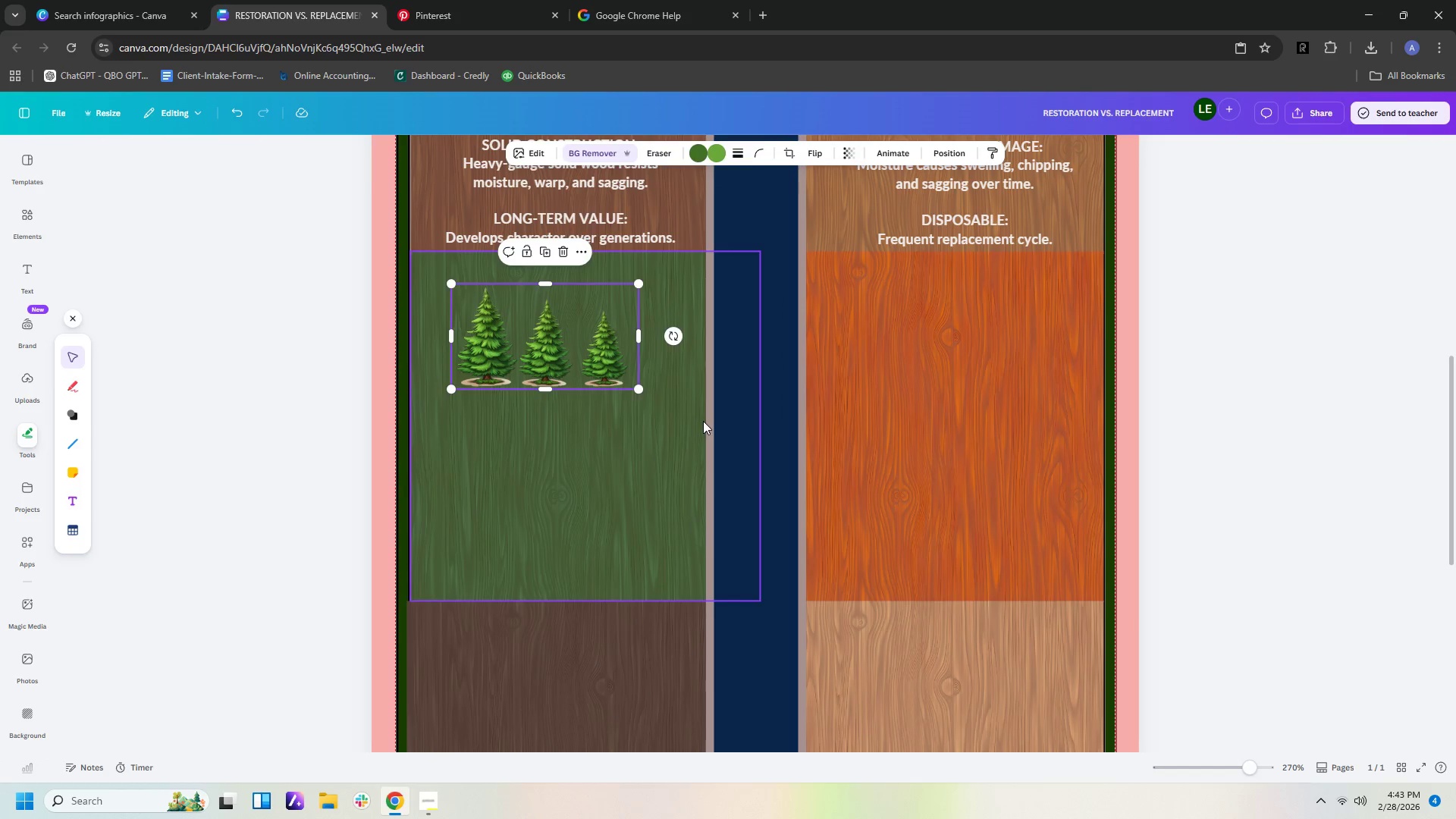 
left_click([703, 421])
 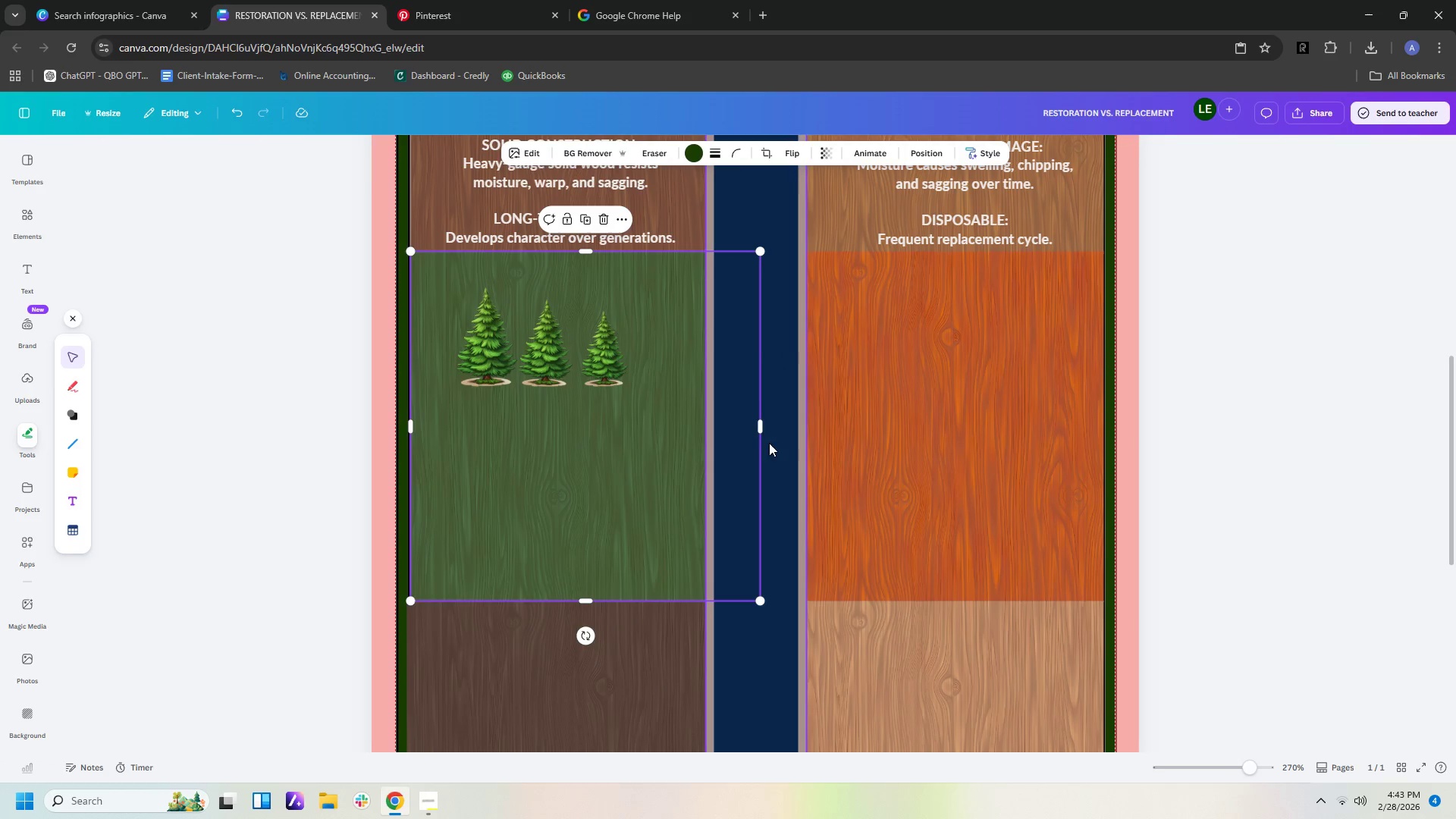 
left_click([585, 369])
 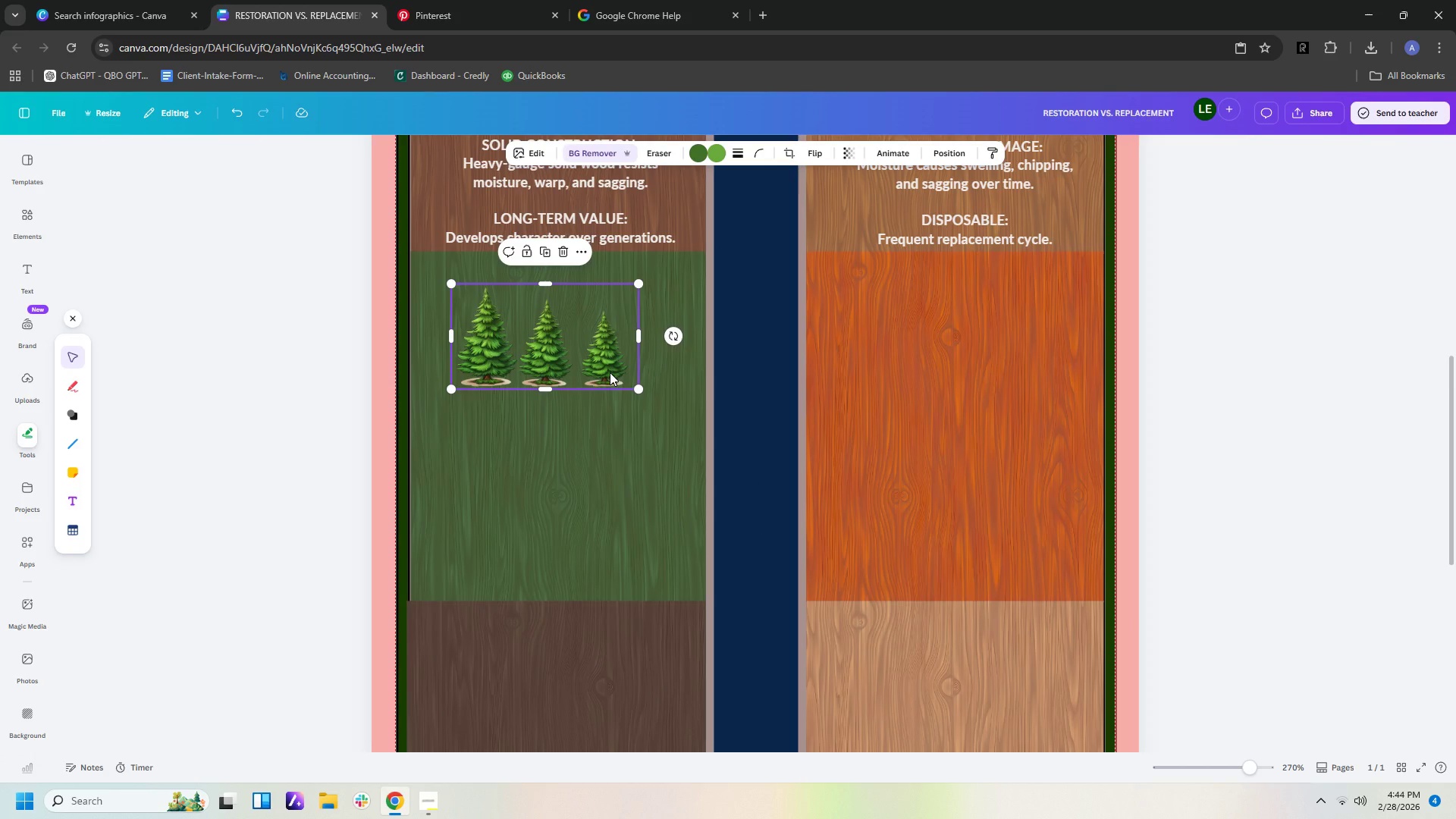 
key(Control+C)
 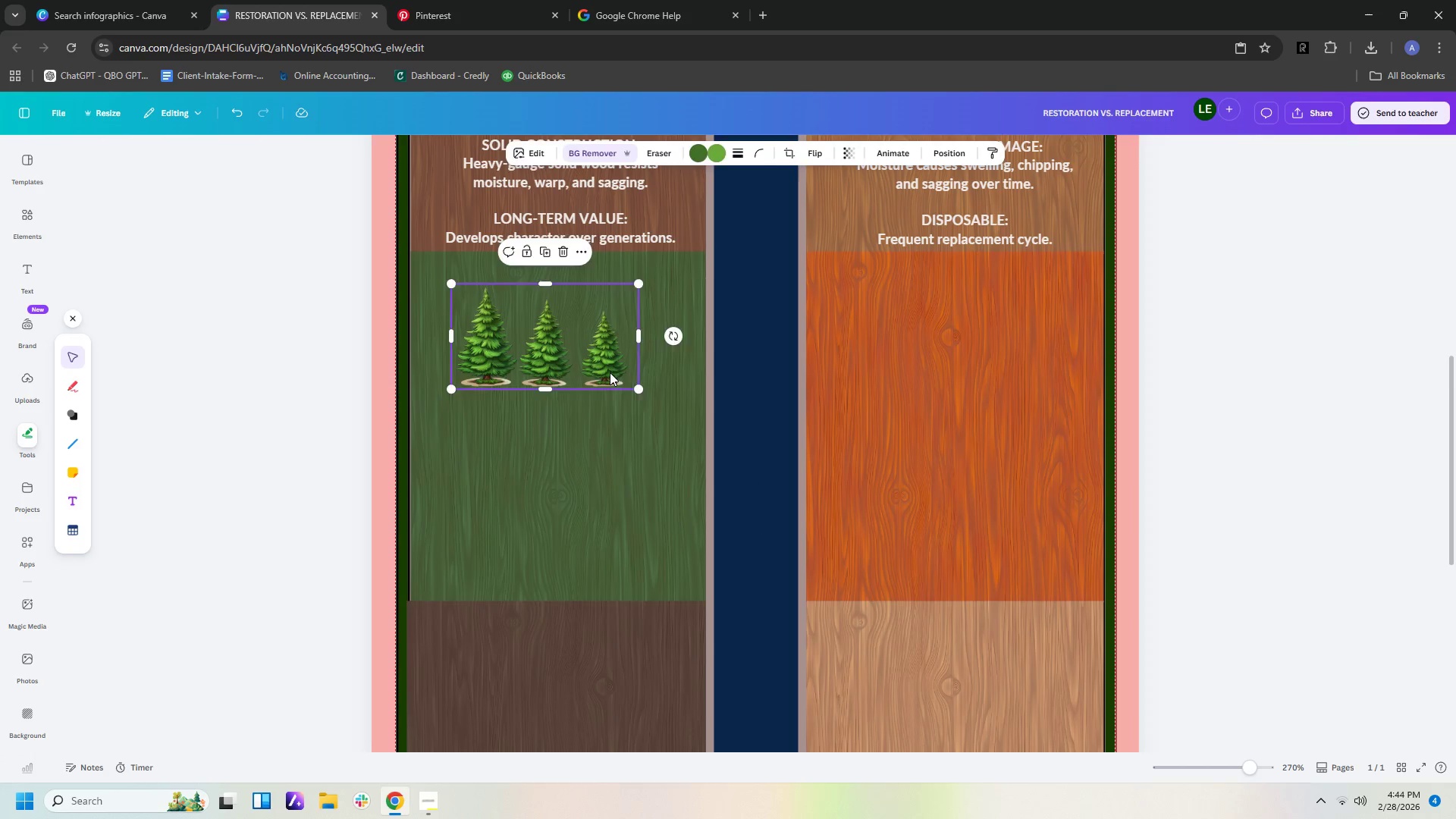 
key(Control+V)
 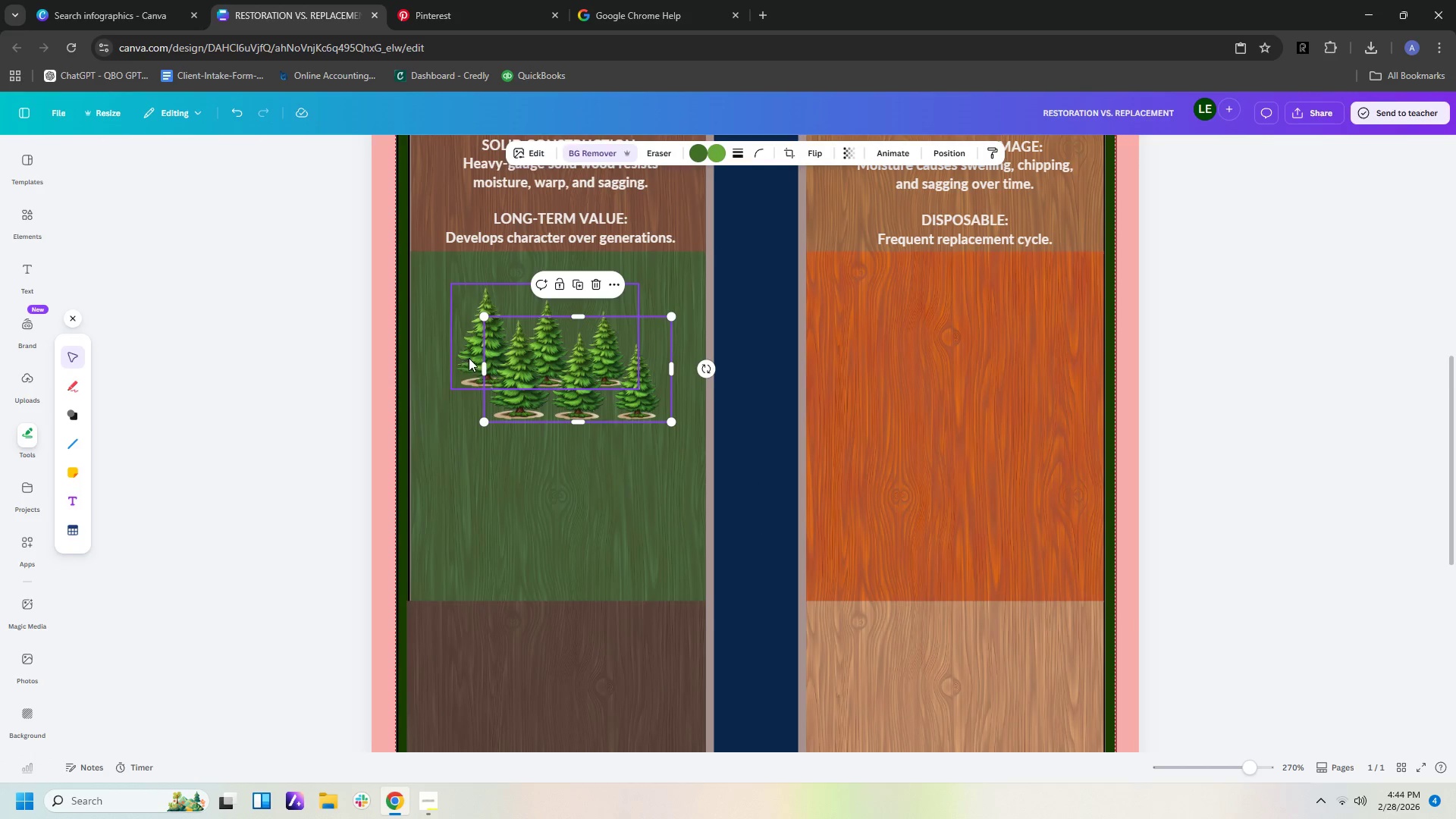 
left_click_drag(start_coordinate=[484, 367], to_coordinate=[607, 373])
 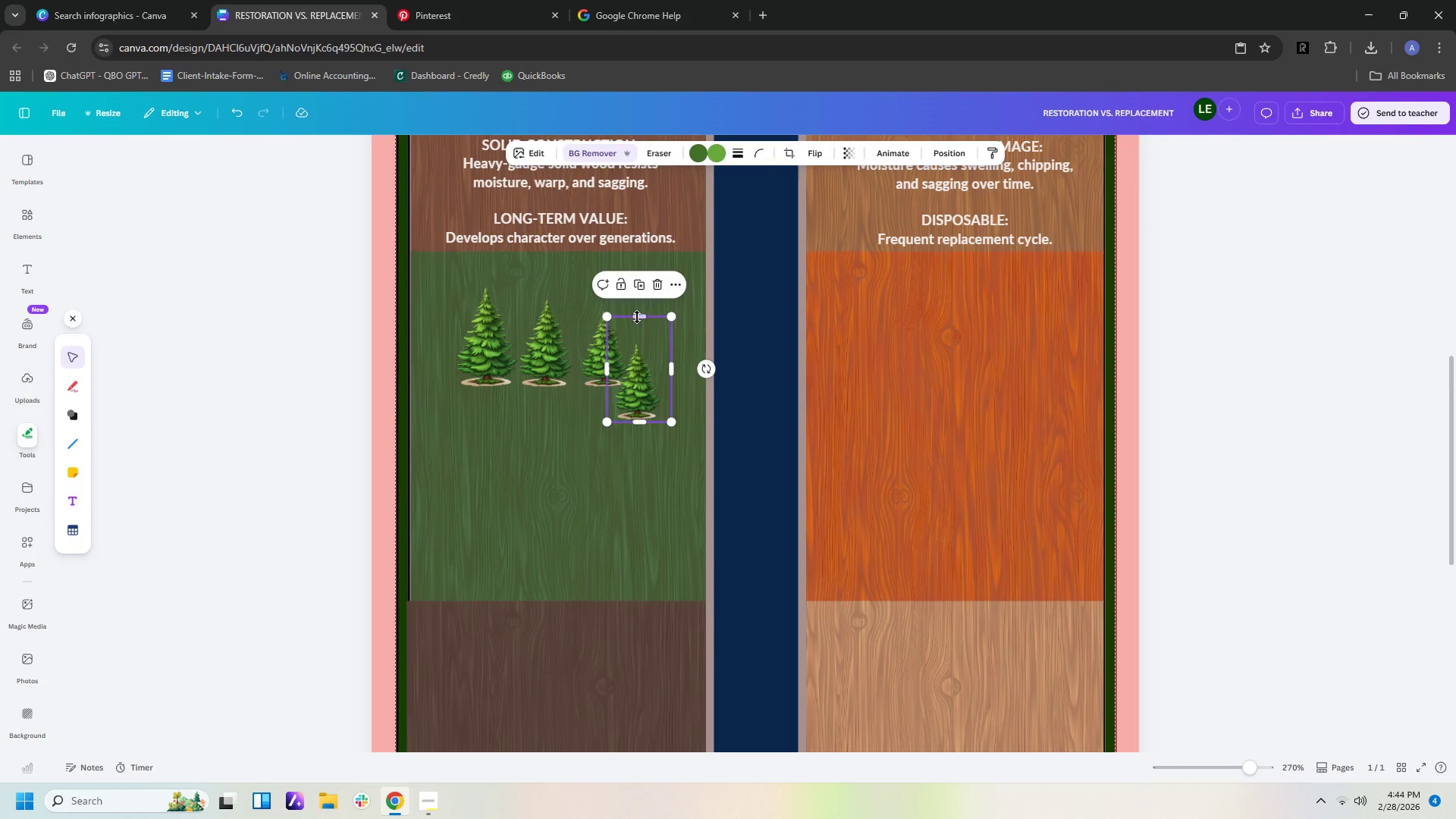 
left_click_drag(start_coordinate=[637, 315], to_coordinate=[634, 344])
 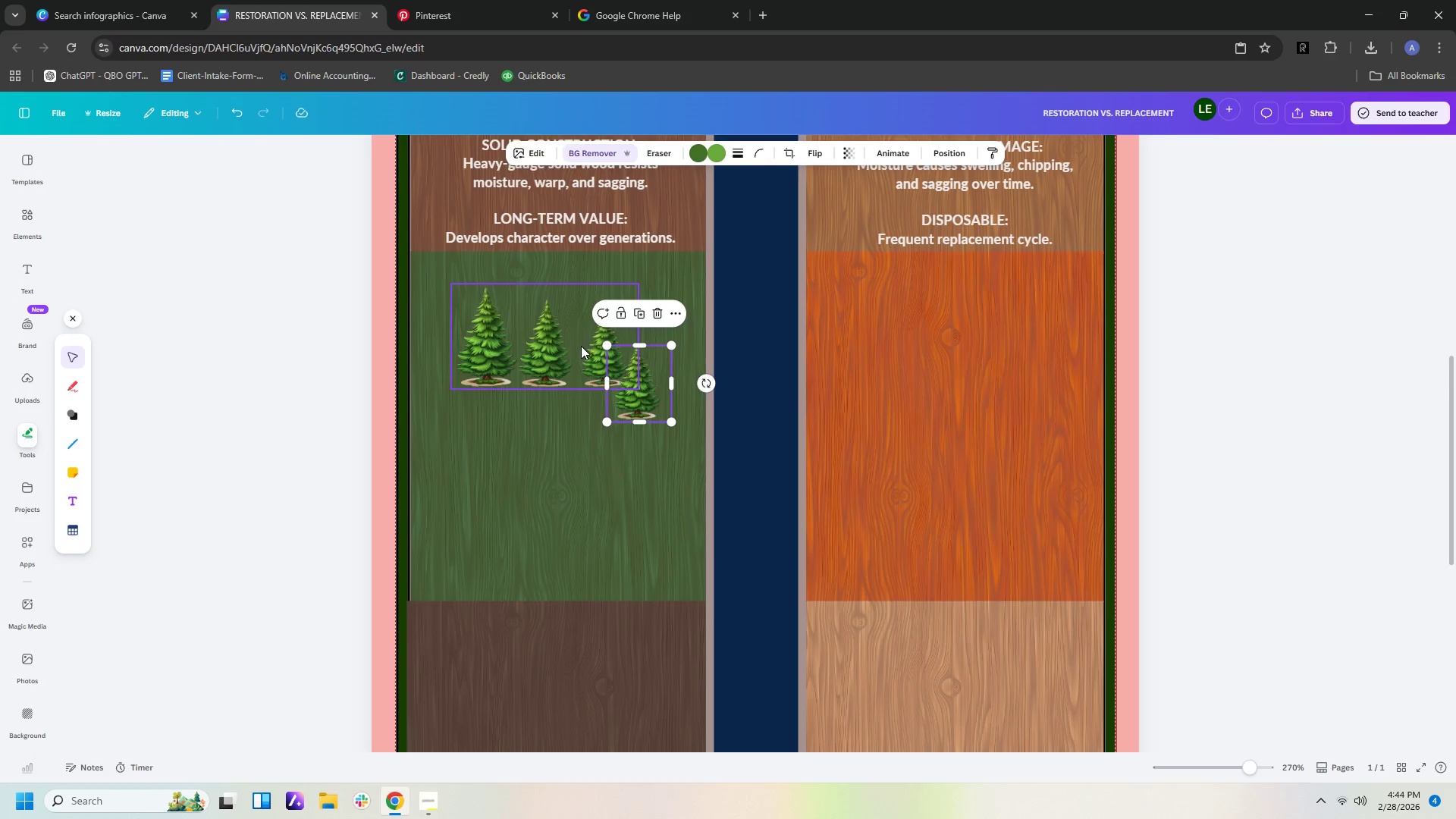 
left_click([581, 349])
 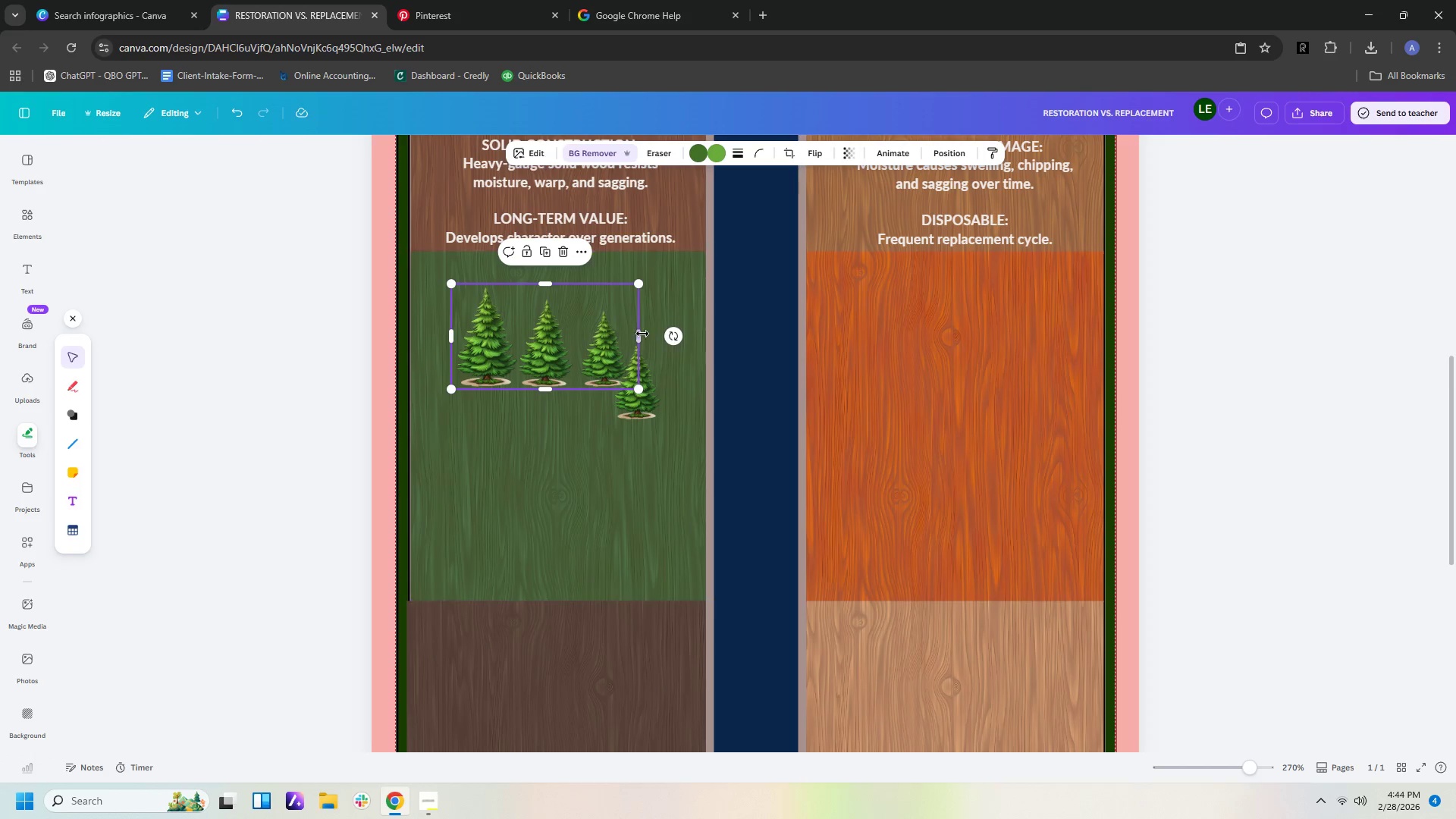 
left_click_drag(start_coordinate=[639, 334], to_coordinate=[572, 337])
 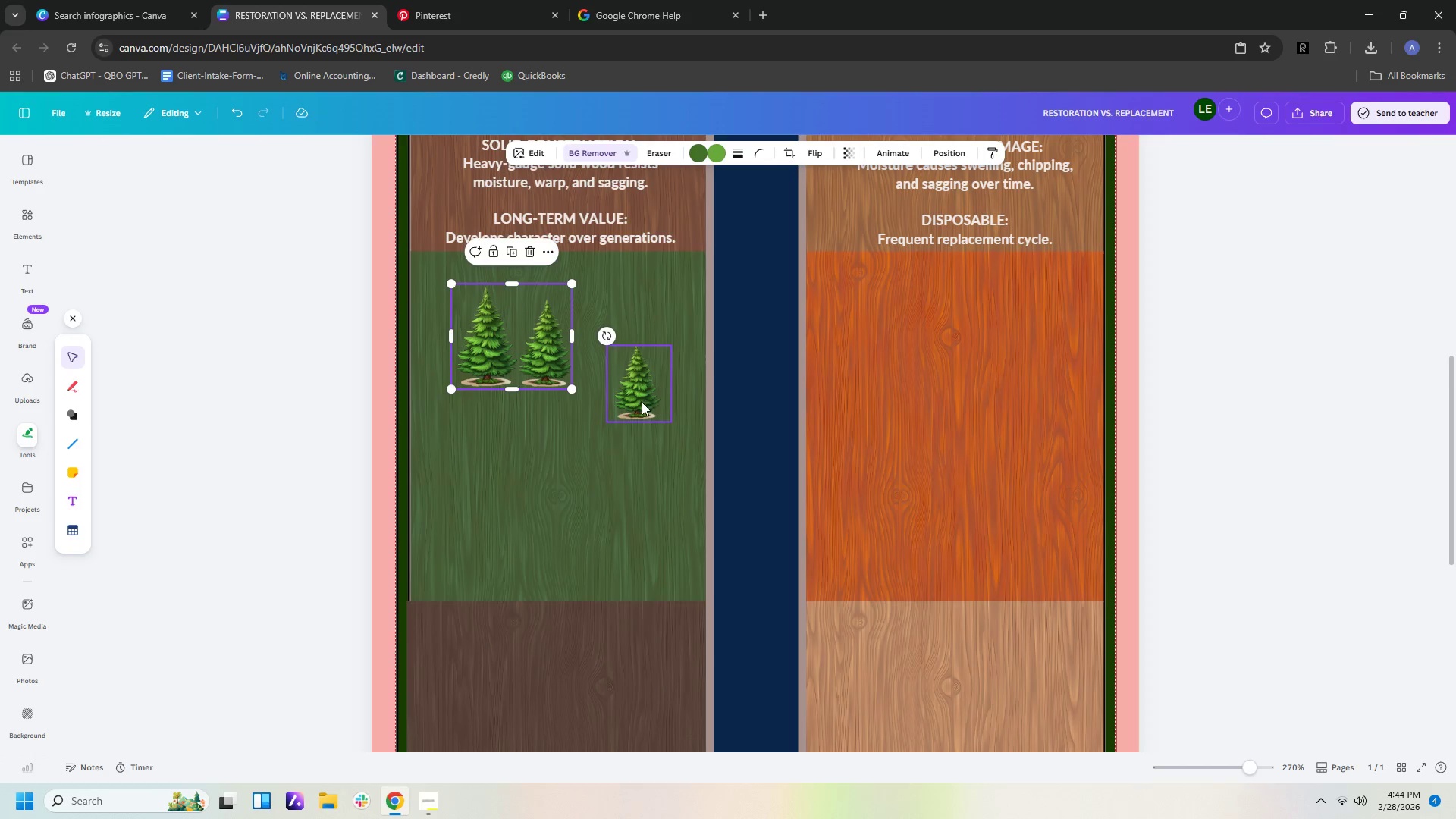 
left_click_drag(start_coordinate=[641, 402], to_coordinate=[583, 369])
 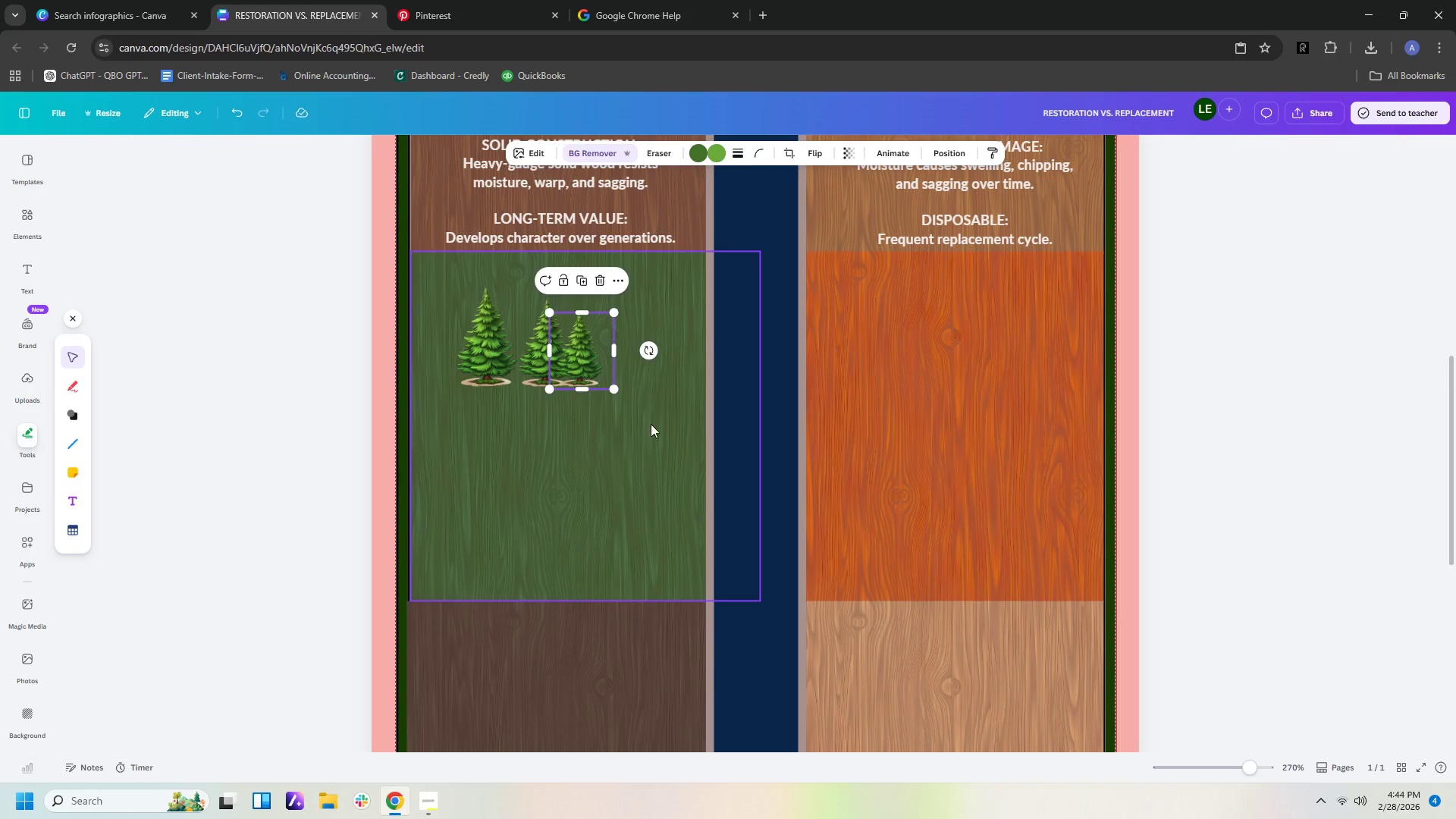 
left_click([649, 435])
 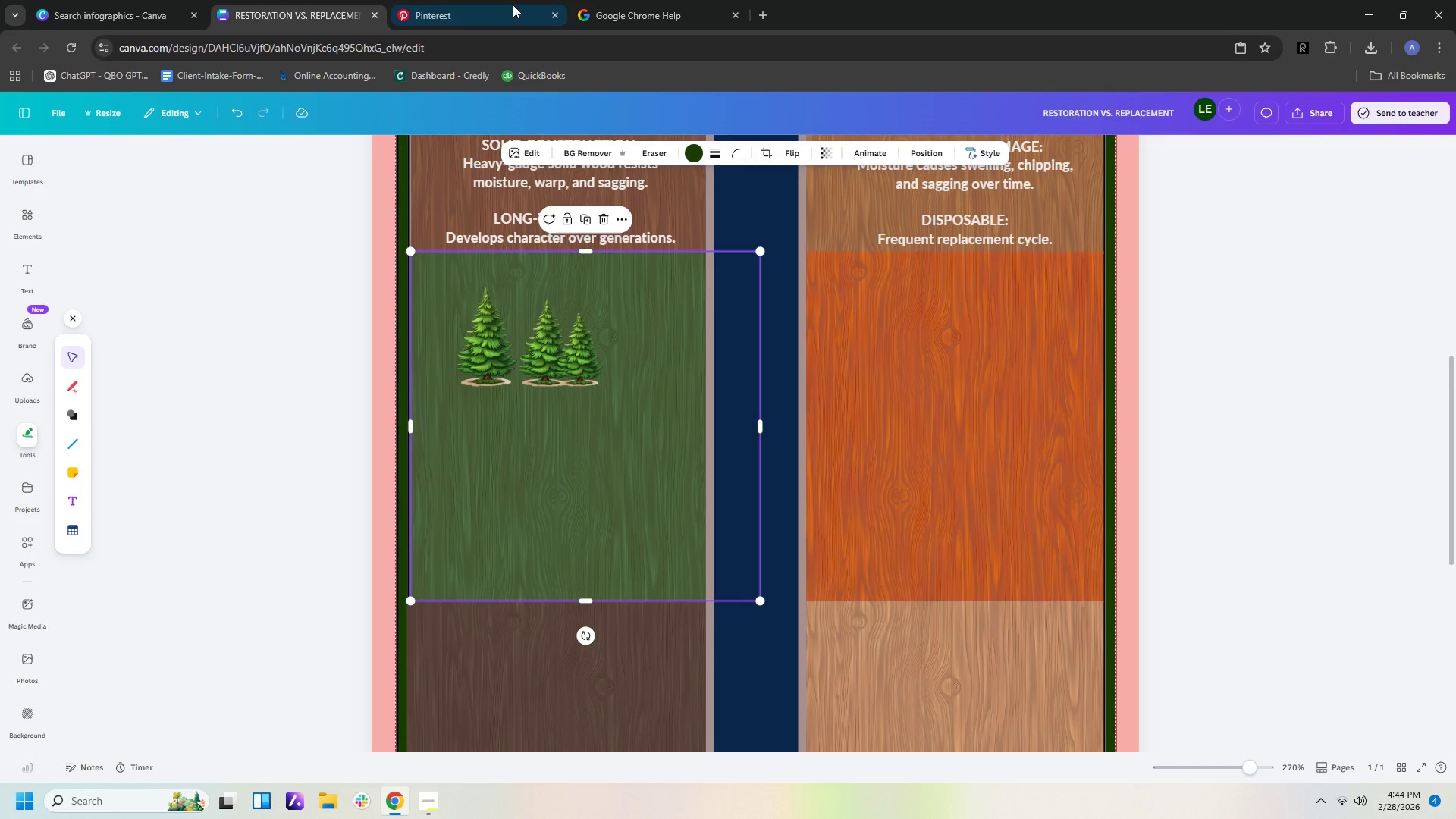 
left_click([479, 8])
 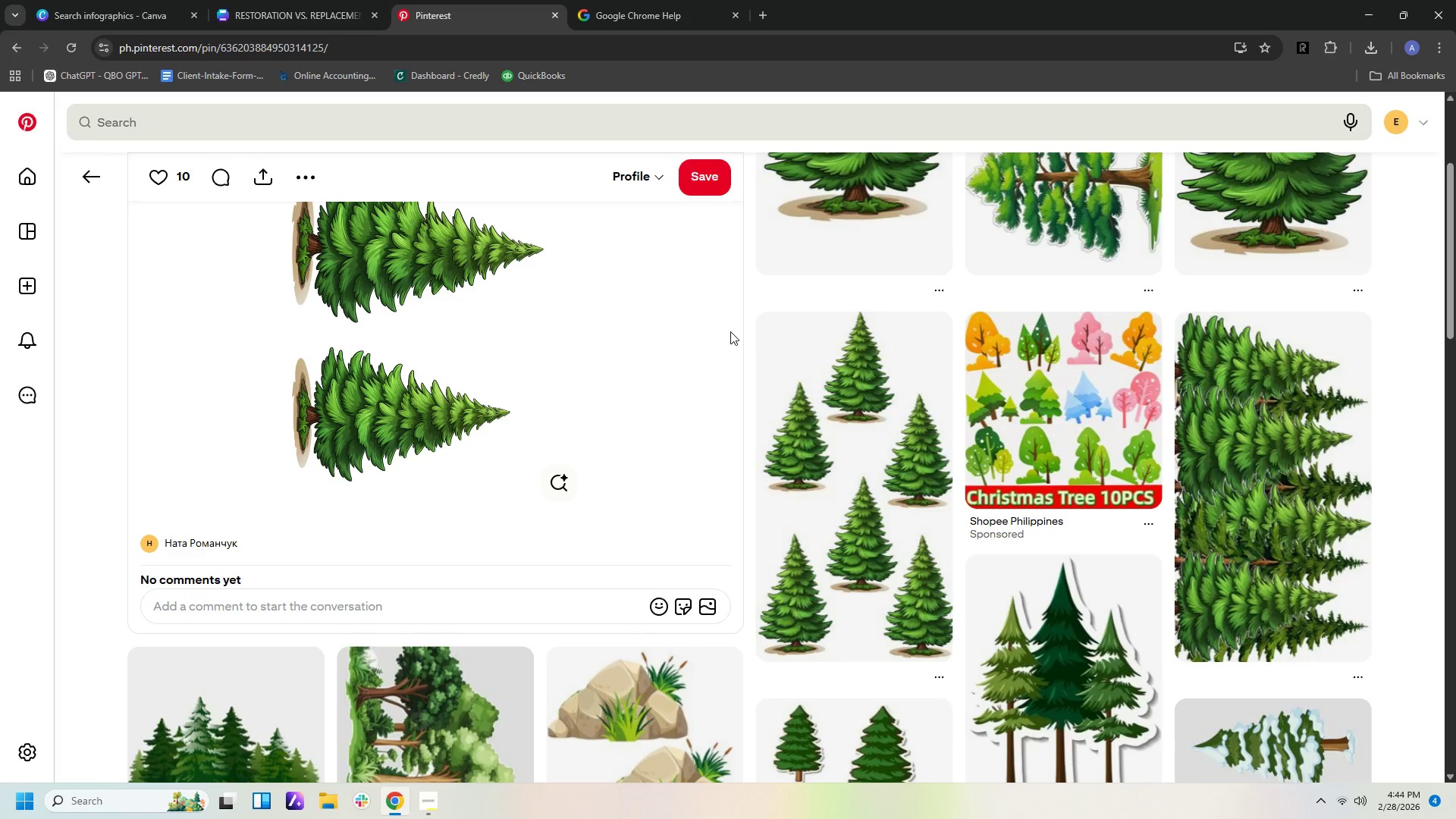 
scroll: coordinate [757, 350], scroll_direction: up, amount: 6.0
 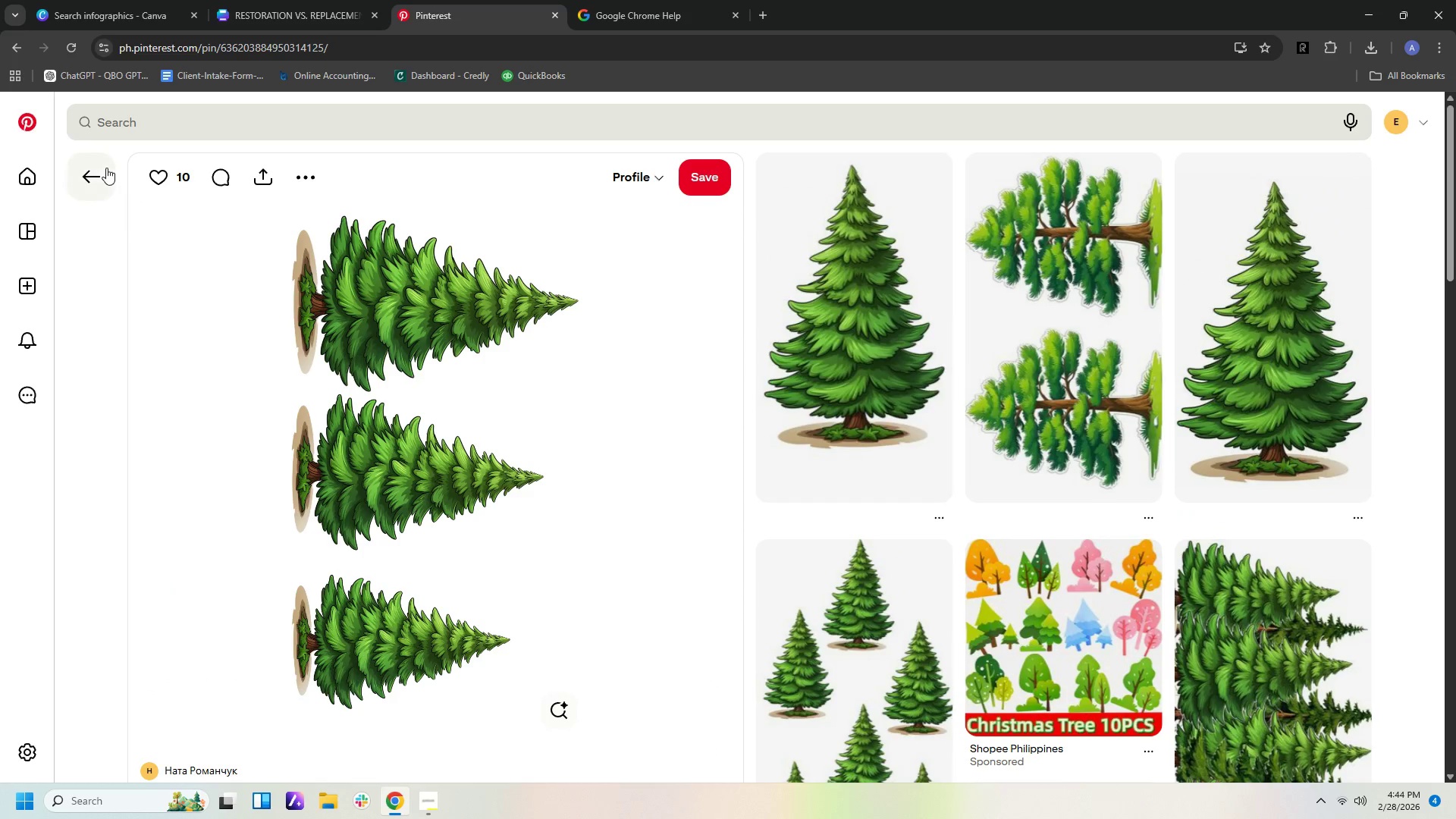 
left_click([102, 171])
 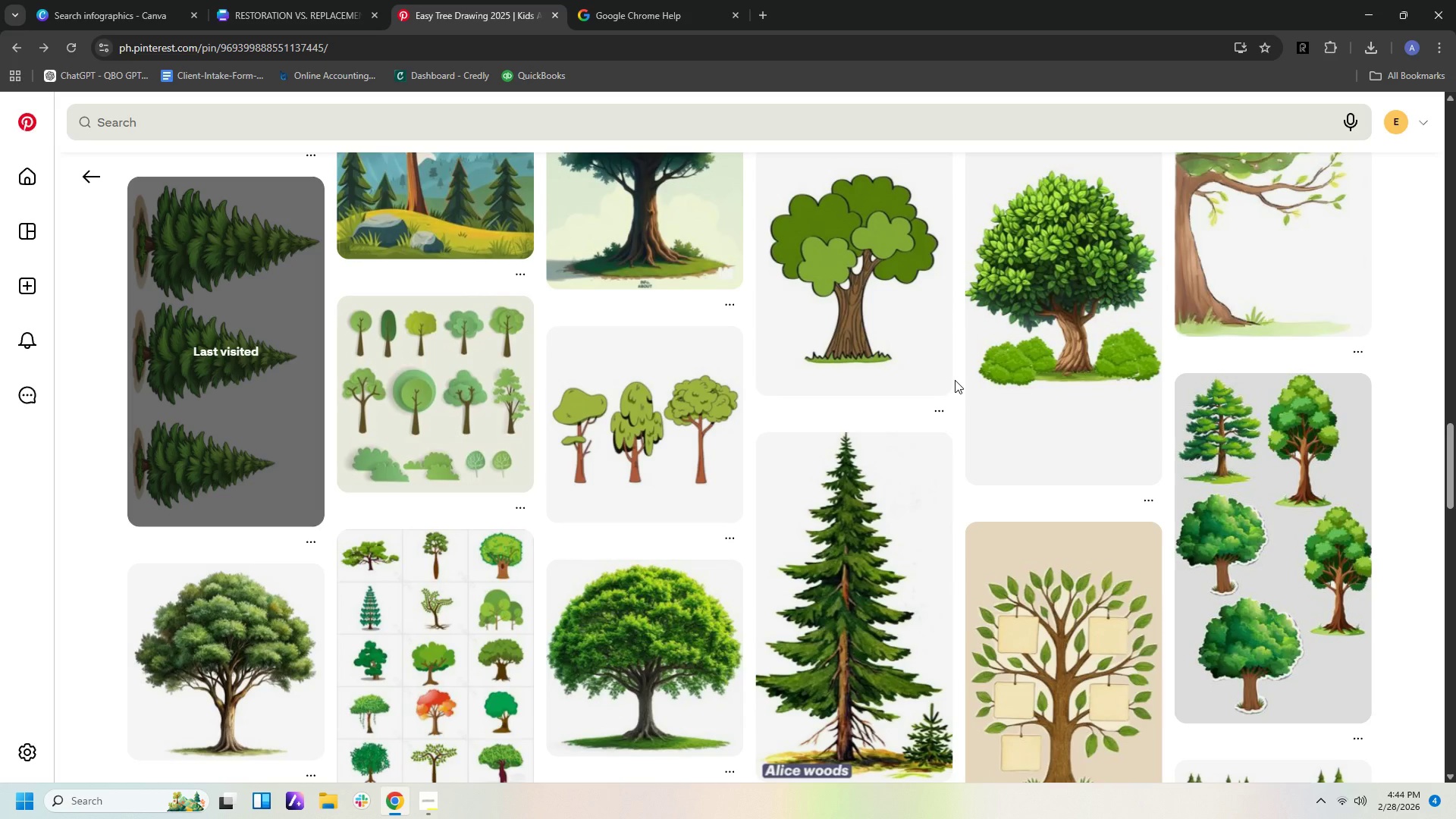 
scroll: coordinate [928, 422], scroll_direction: up, amount: 8.0
 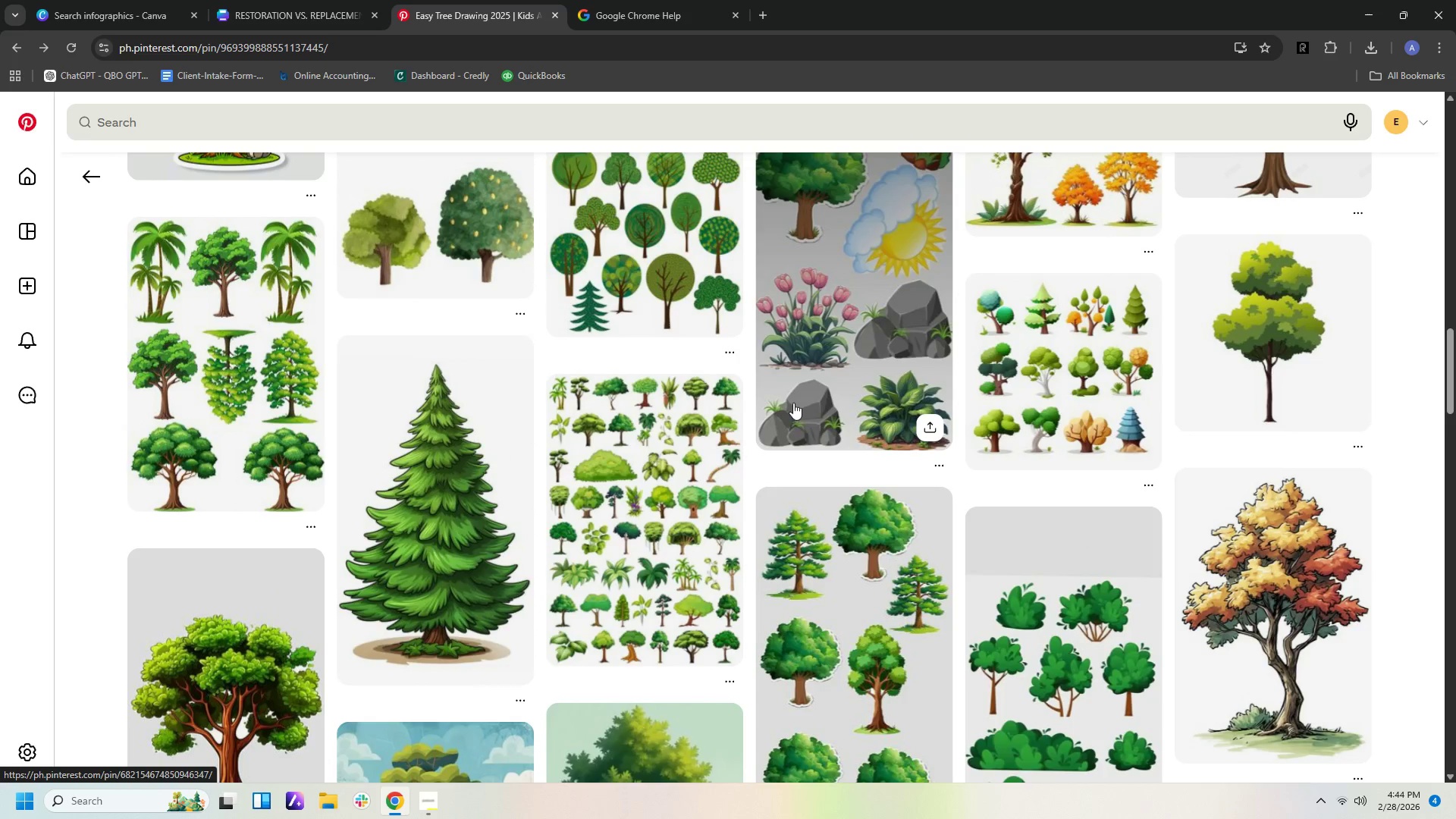 
scroll: coordinate [742, 535], scroll_direction: down, amount: 4.0
 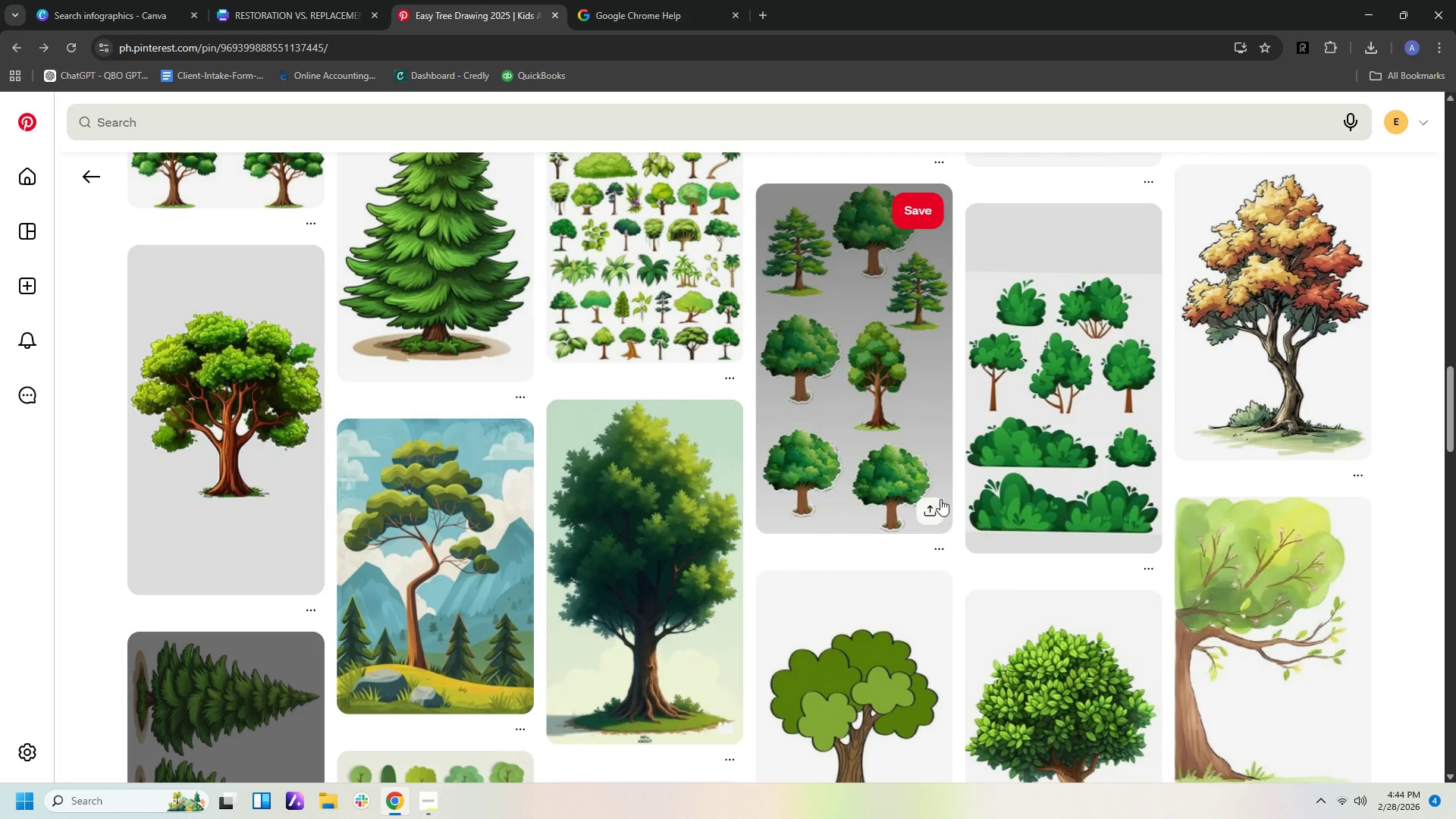 
left_click([896, 460])
 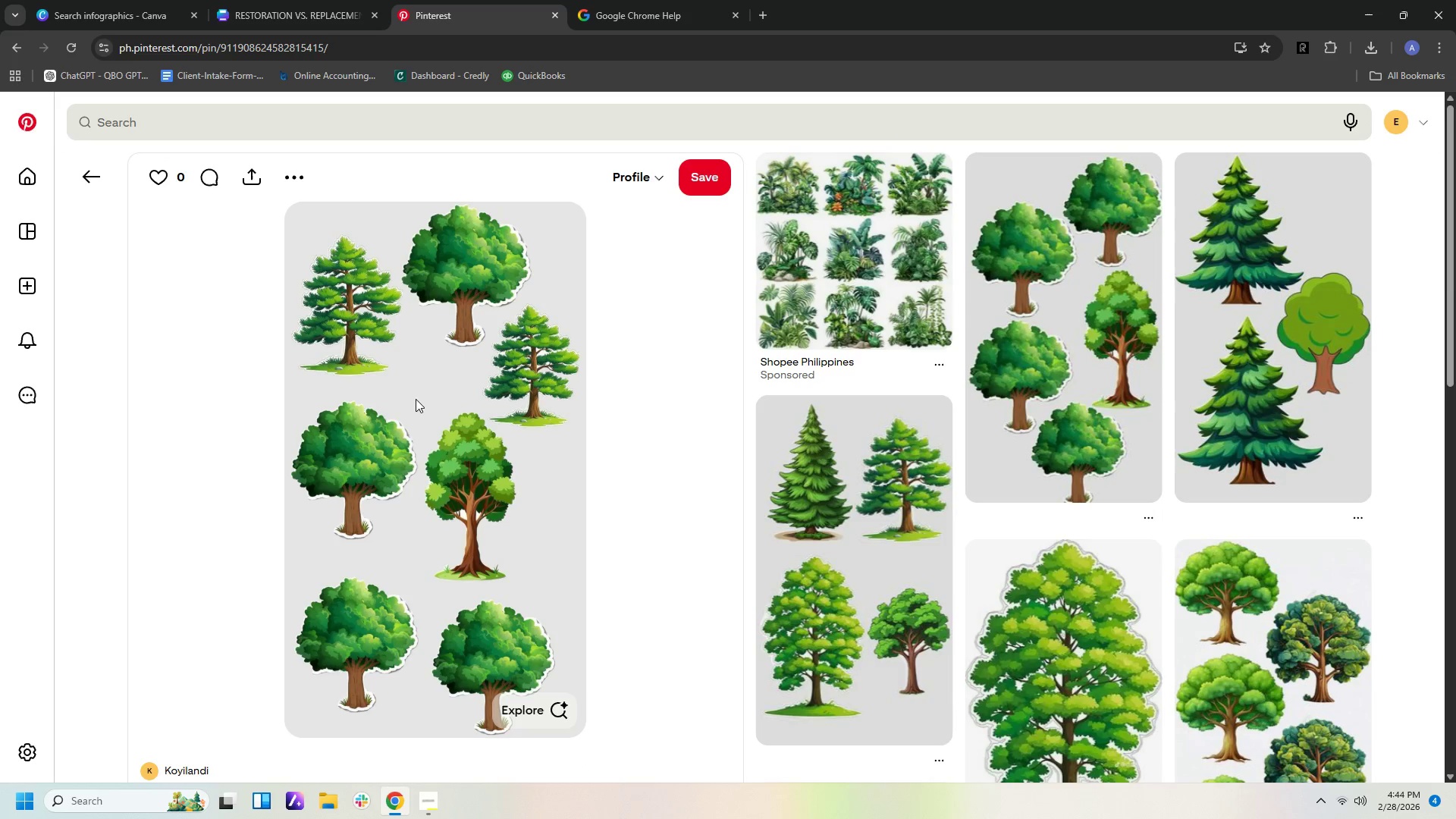 
right_click([416, 399])
 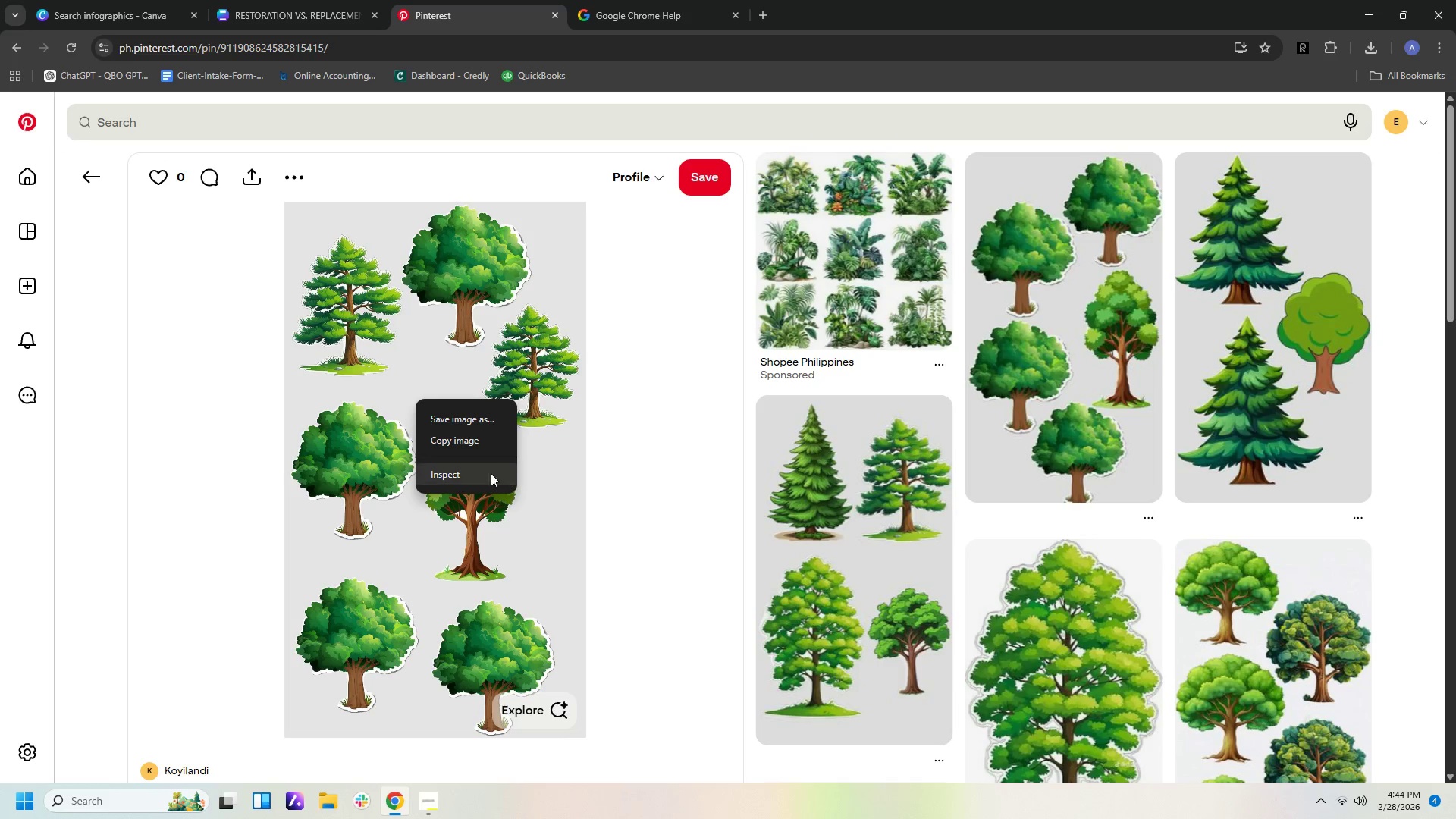 
left_click([455, 442])
 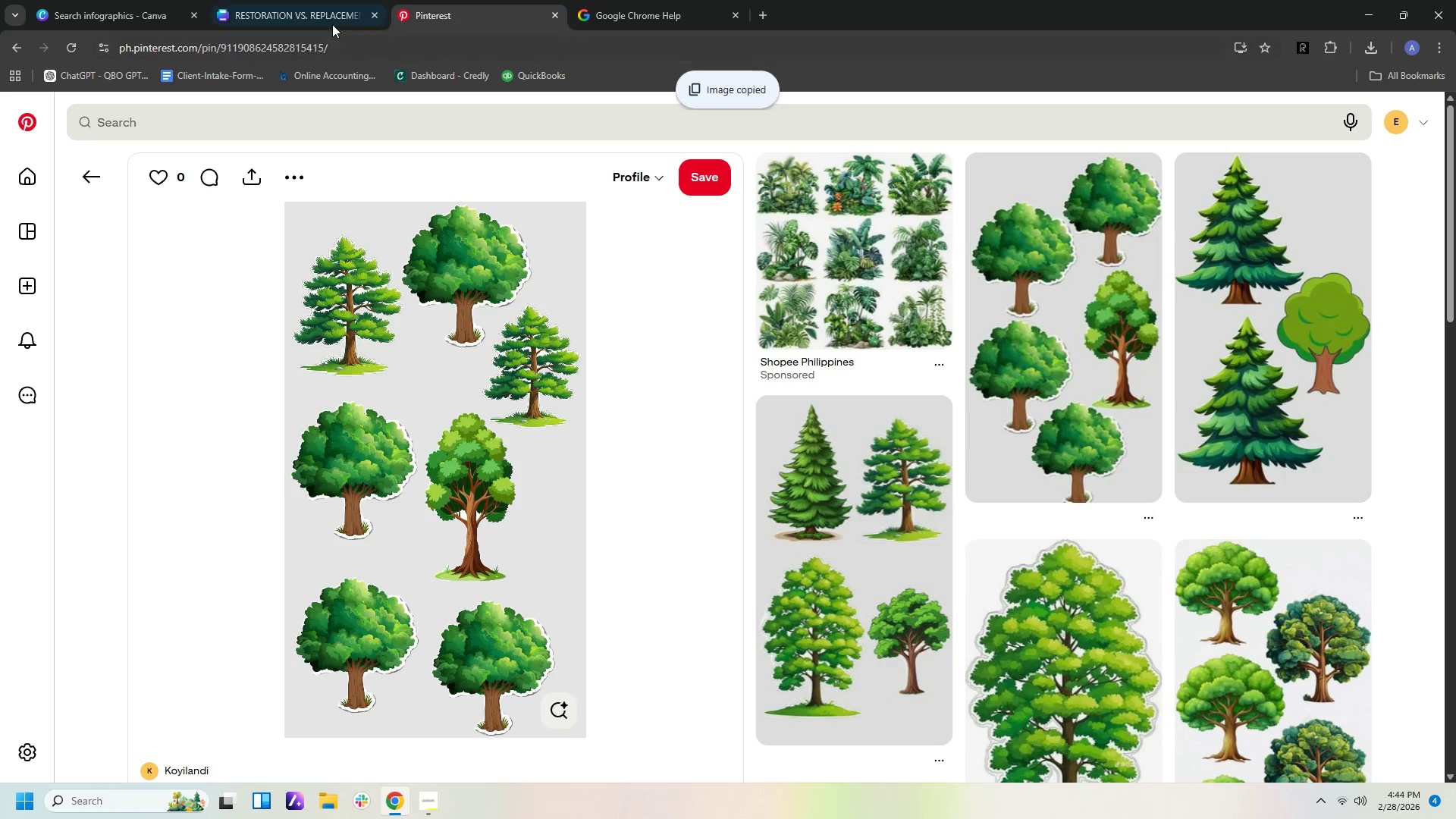 
left_click([322, 17])
 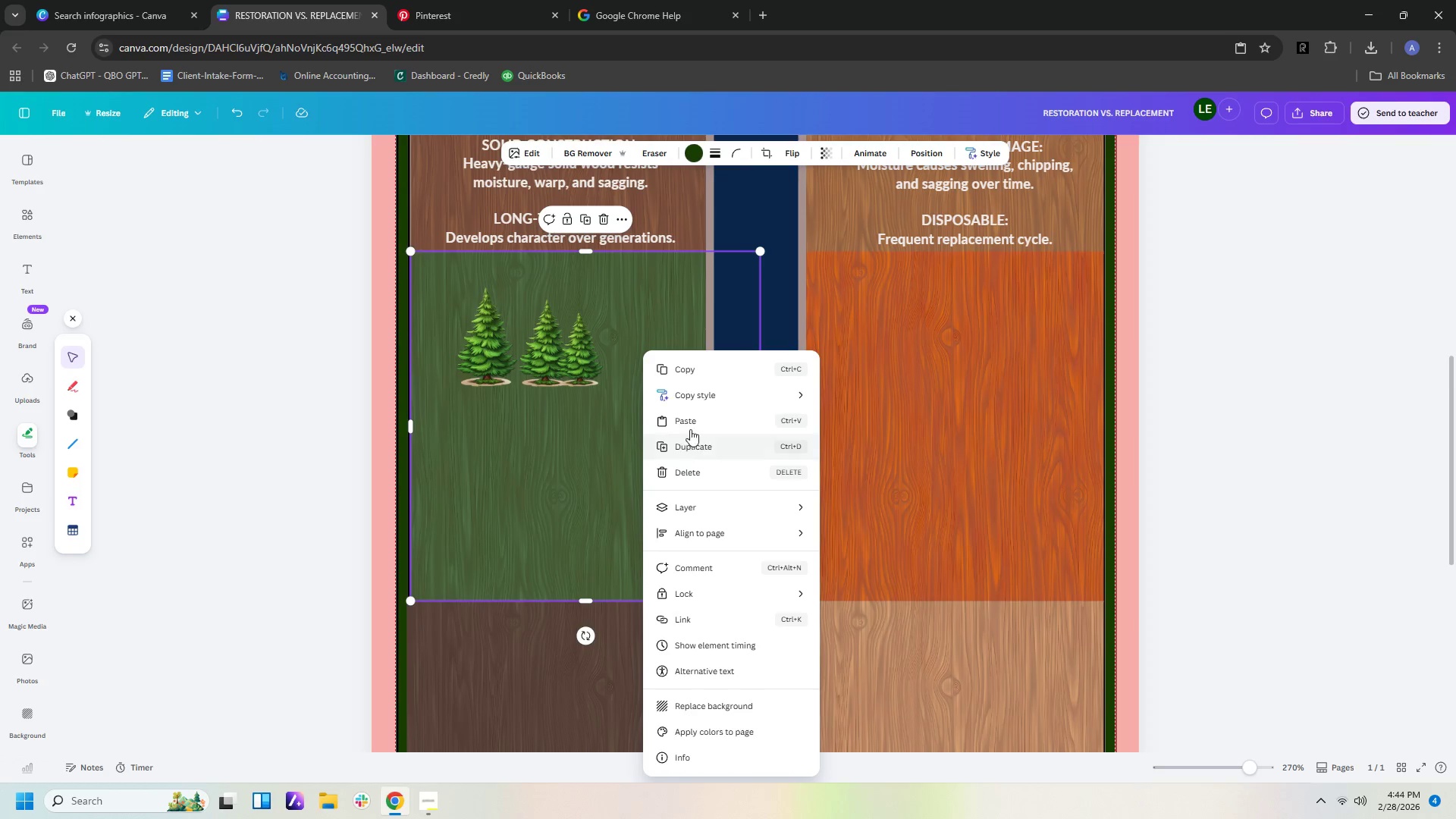 
left_click([684, 413])
 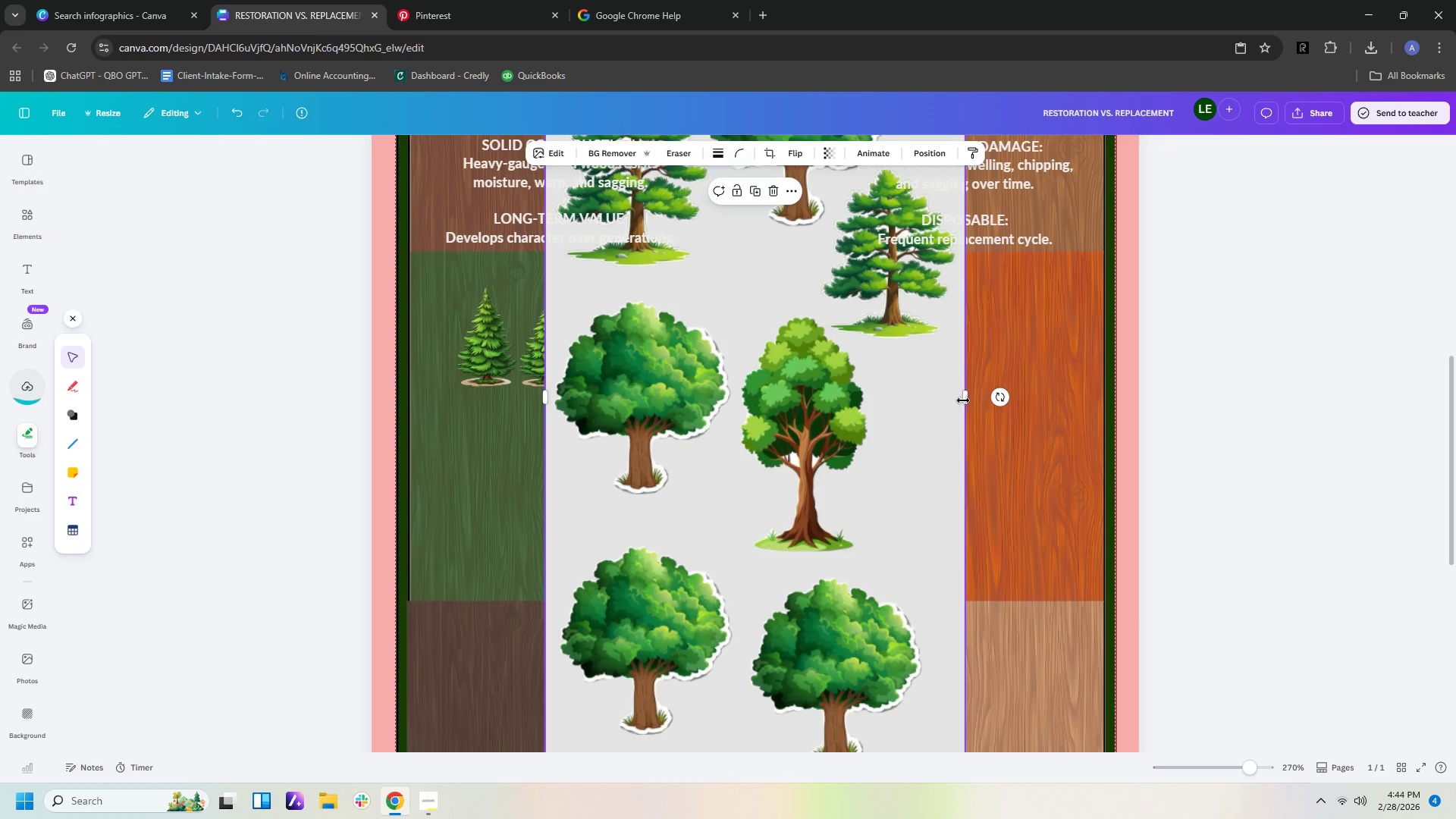 
left_click_drag(start_coordinate=[962, 397], to_coordinate=[873, 384])
 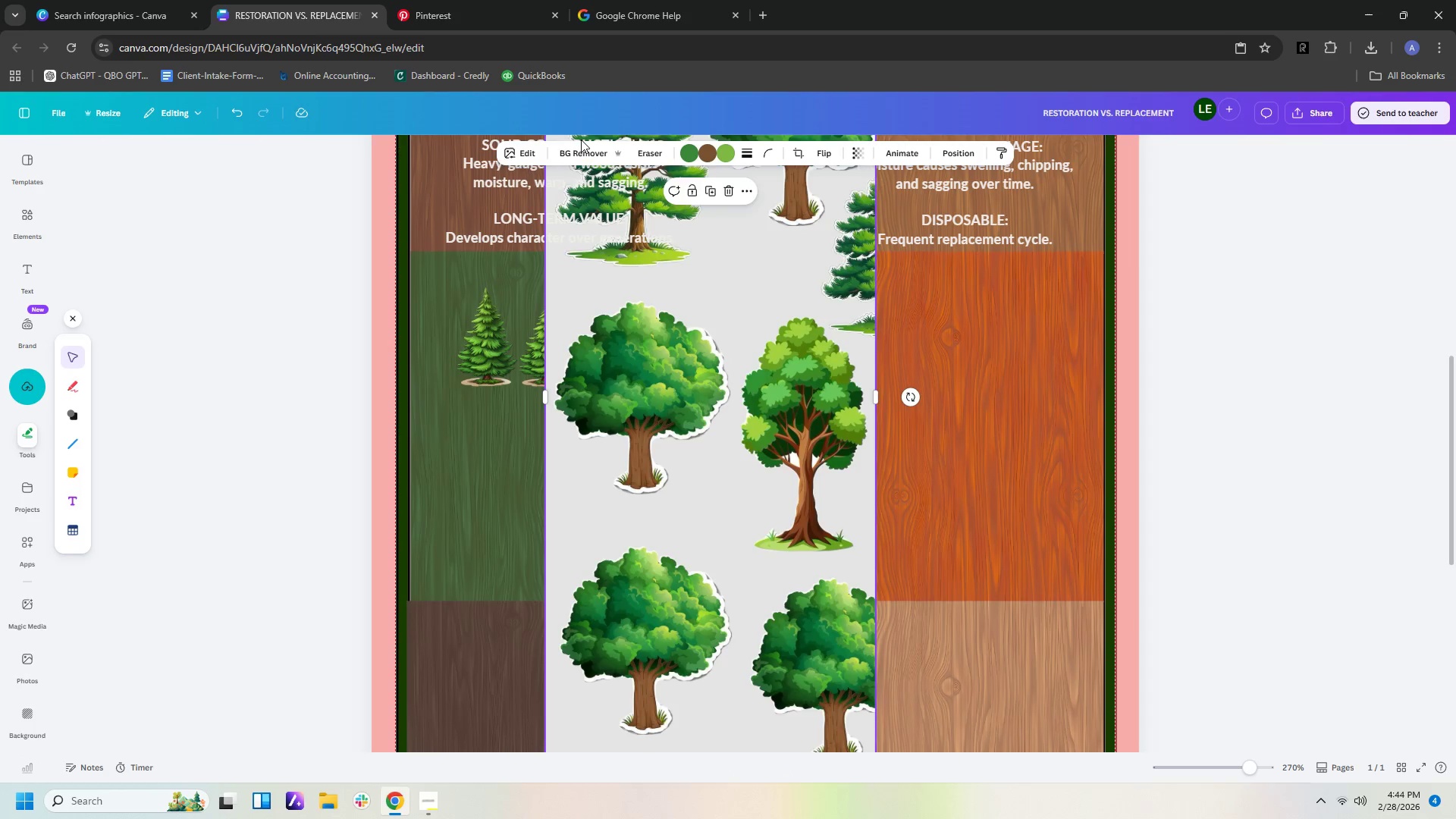 
left_click([581, 155])
 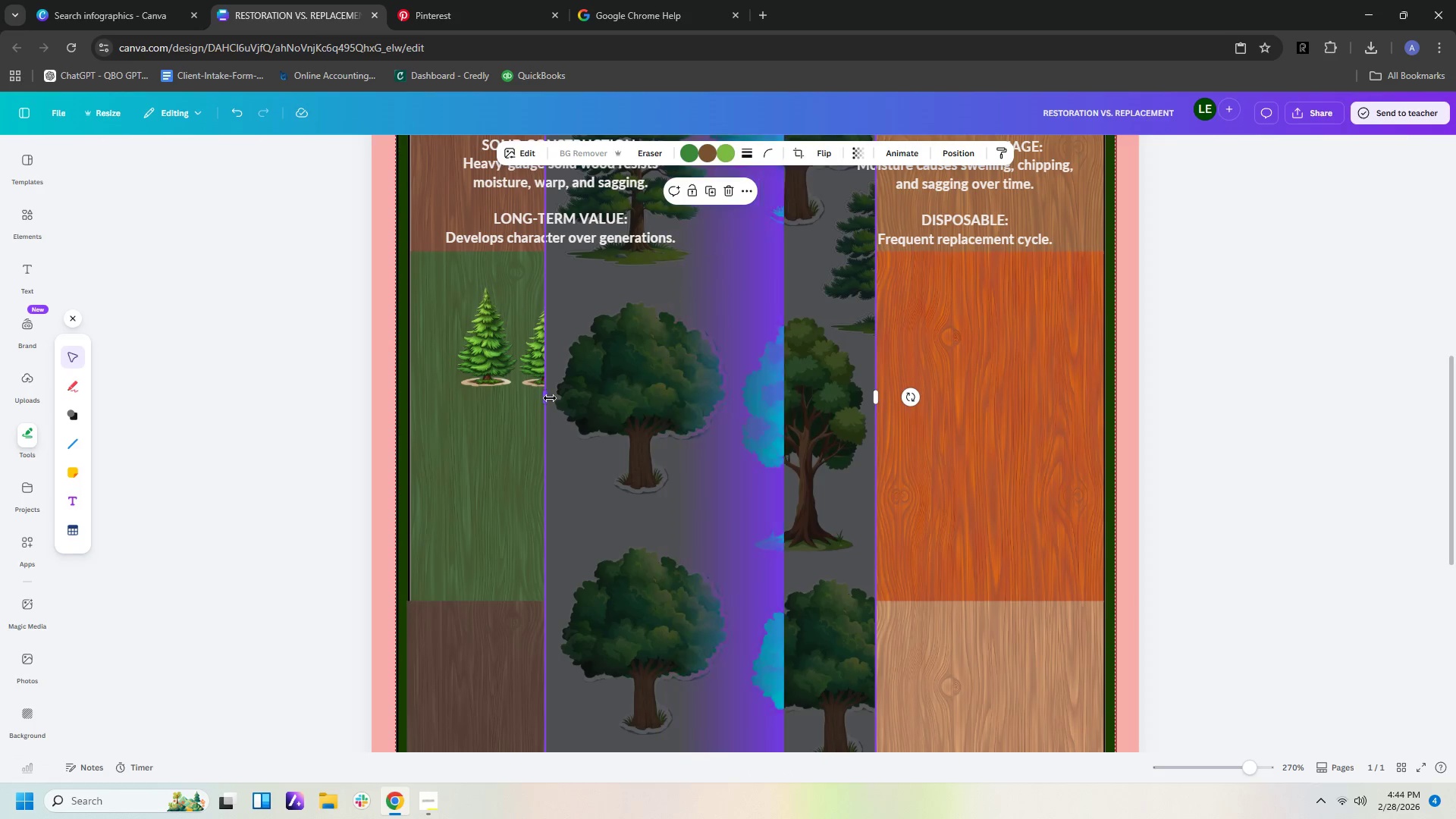 
left_click_drag(start_coordinate=[547, 397], to_coordinate=[738, 403])
 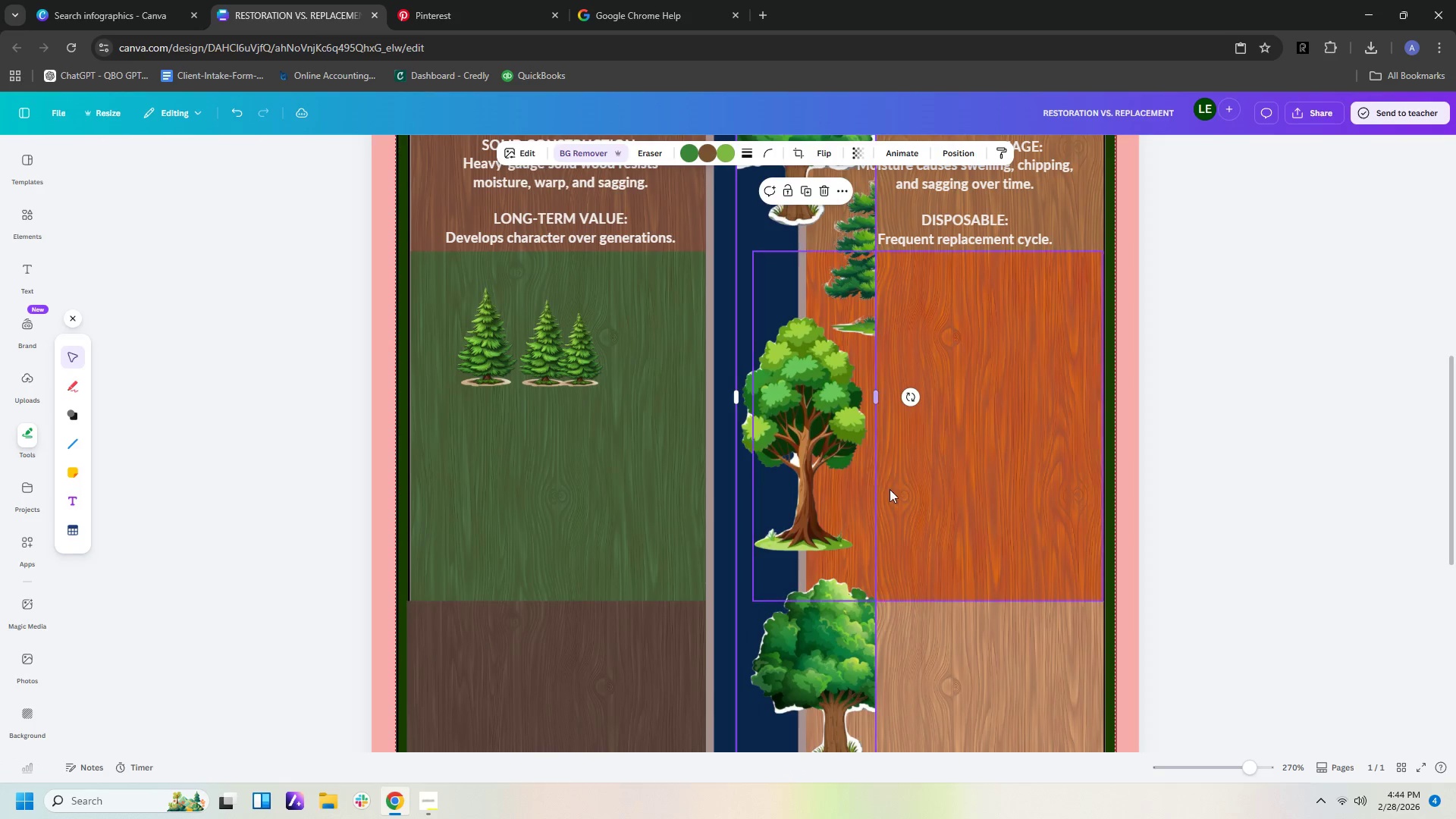 
scroll: coordinate [905, 500], scroll_direction: down, amount: 2.0
 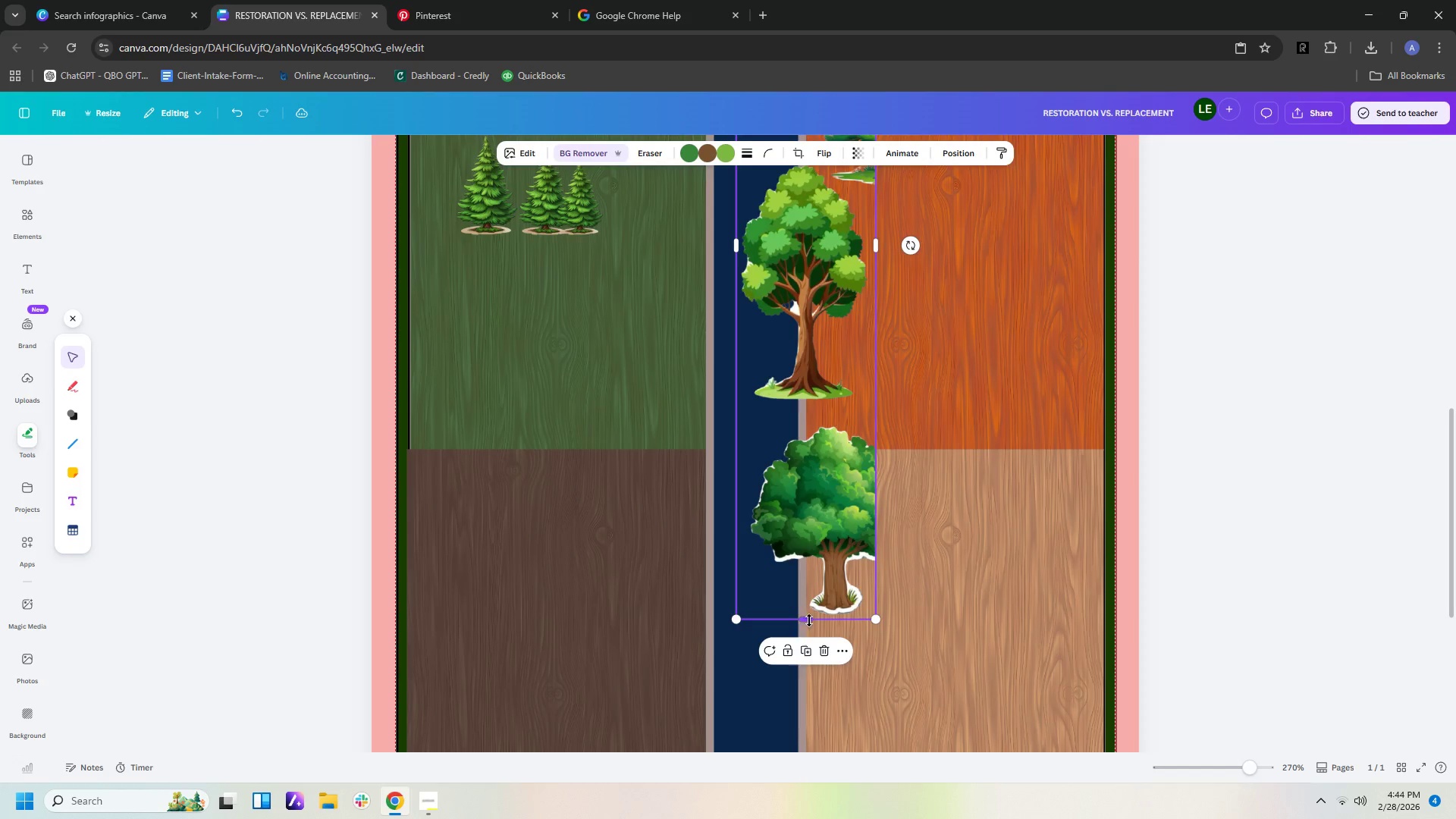 
left_click_drag(start_coordinate=[813, 620], to_coordinate=[835, 406])
 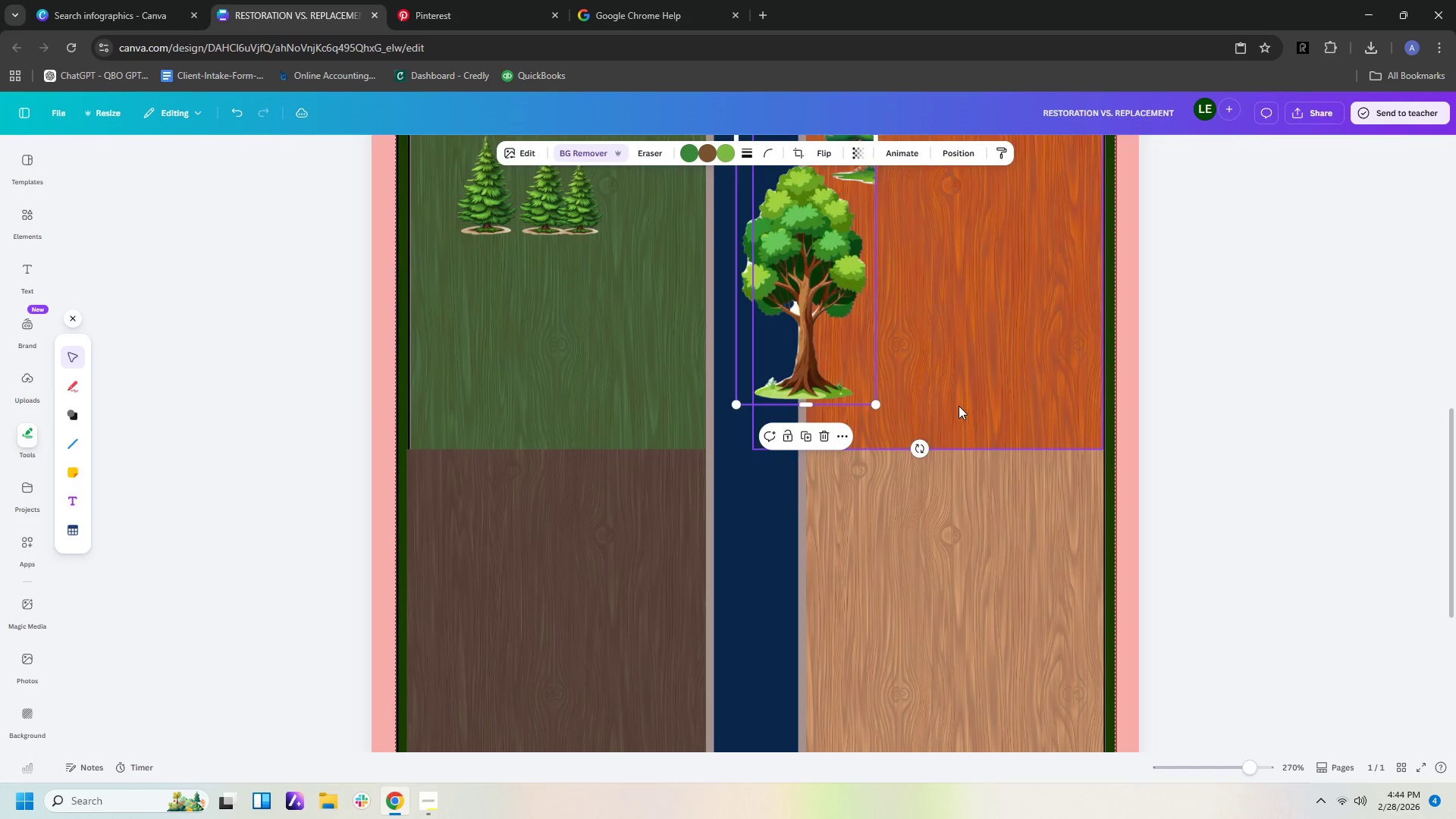 
scroll: coordinate [960, 404], scroll_direction: up, amount: 4.0
 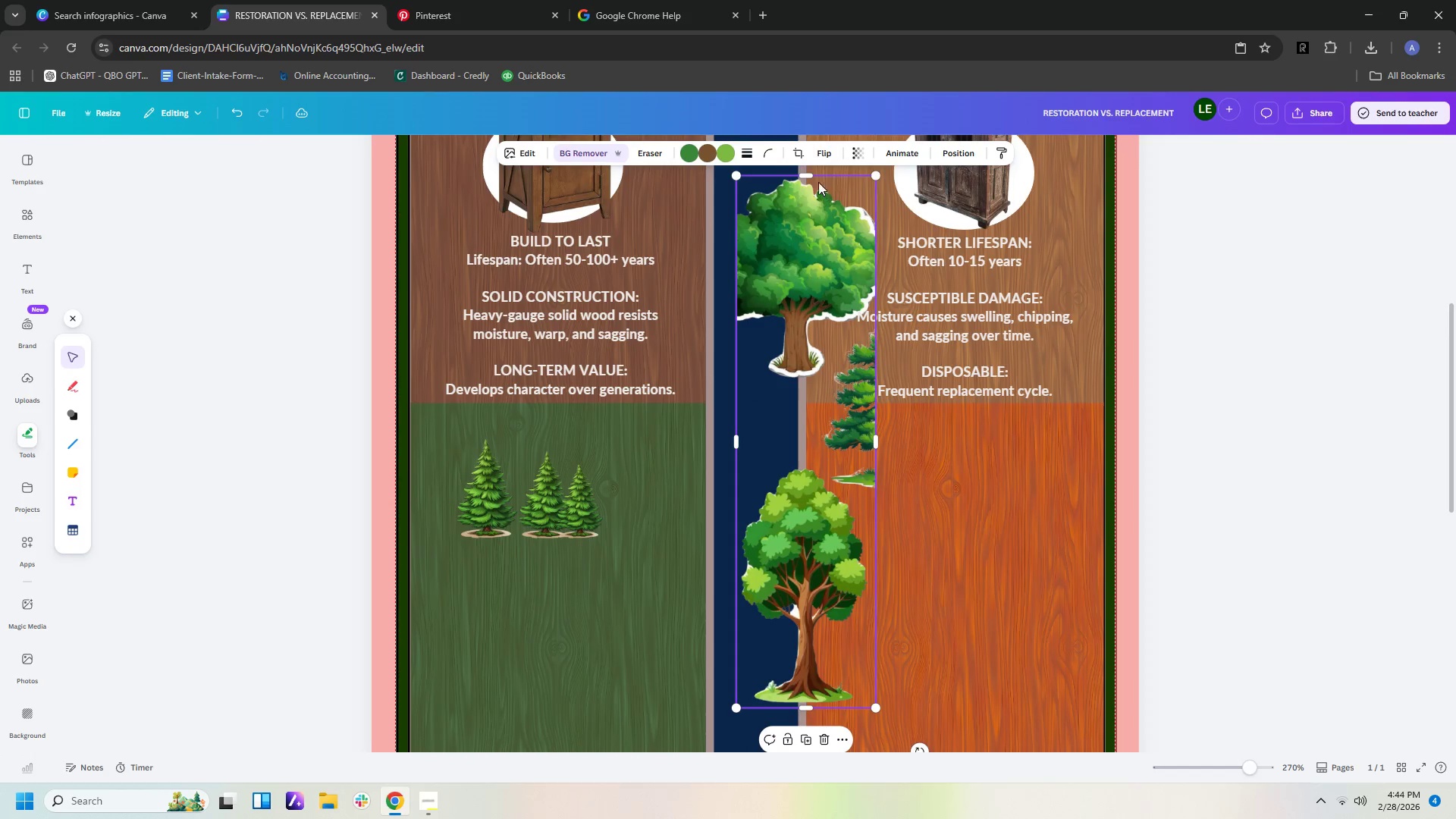 
left_click_drag(start_coordinate=[810, 176], to_coordinate=[762, 466])
 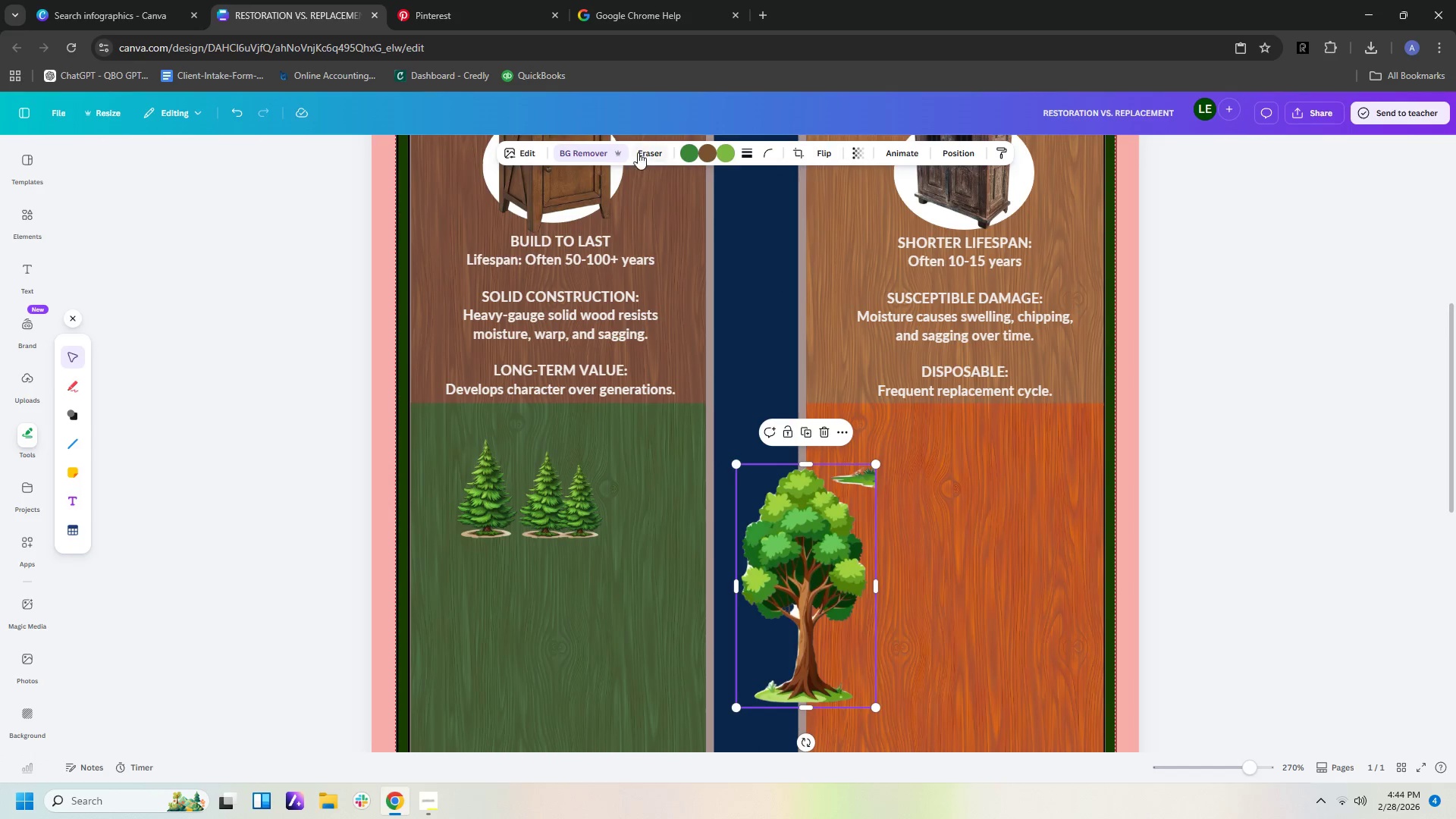 
left_click([600, 152])
 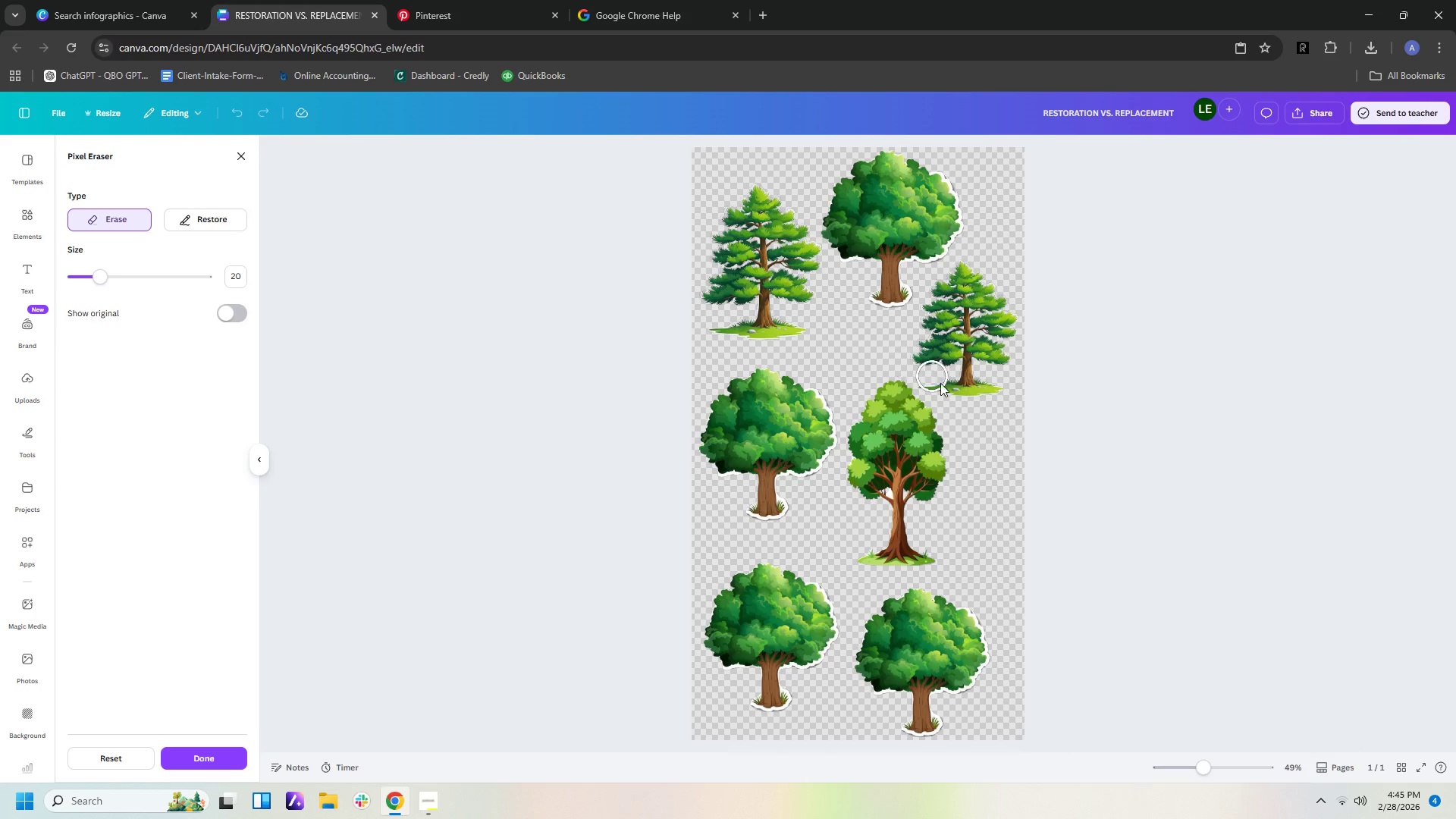 
left_click_drag(start_coordinate=[916, 368], to_coordinate=[969, 330])
 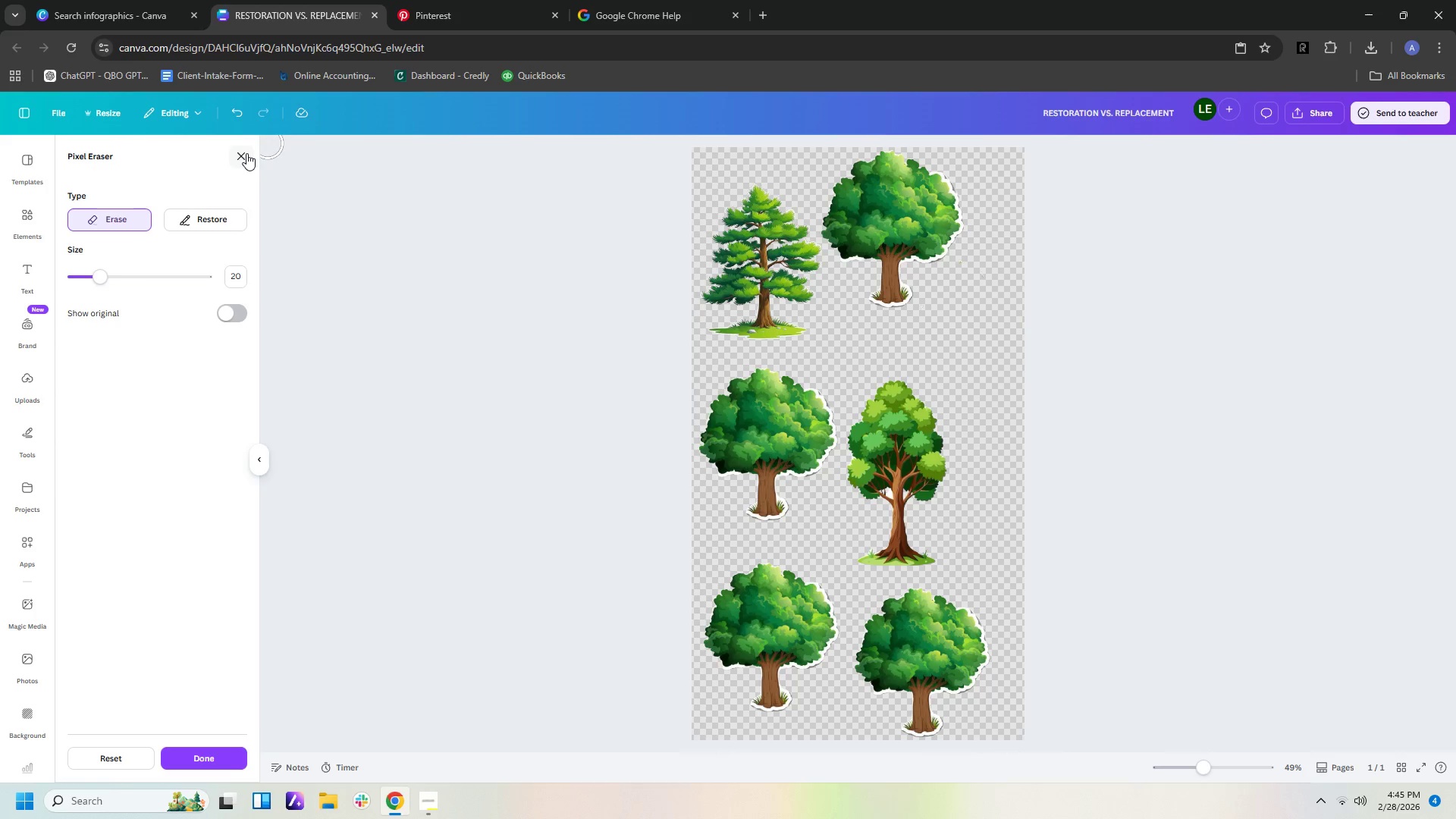 
left_click([244, 158])
 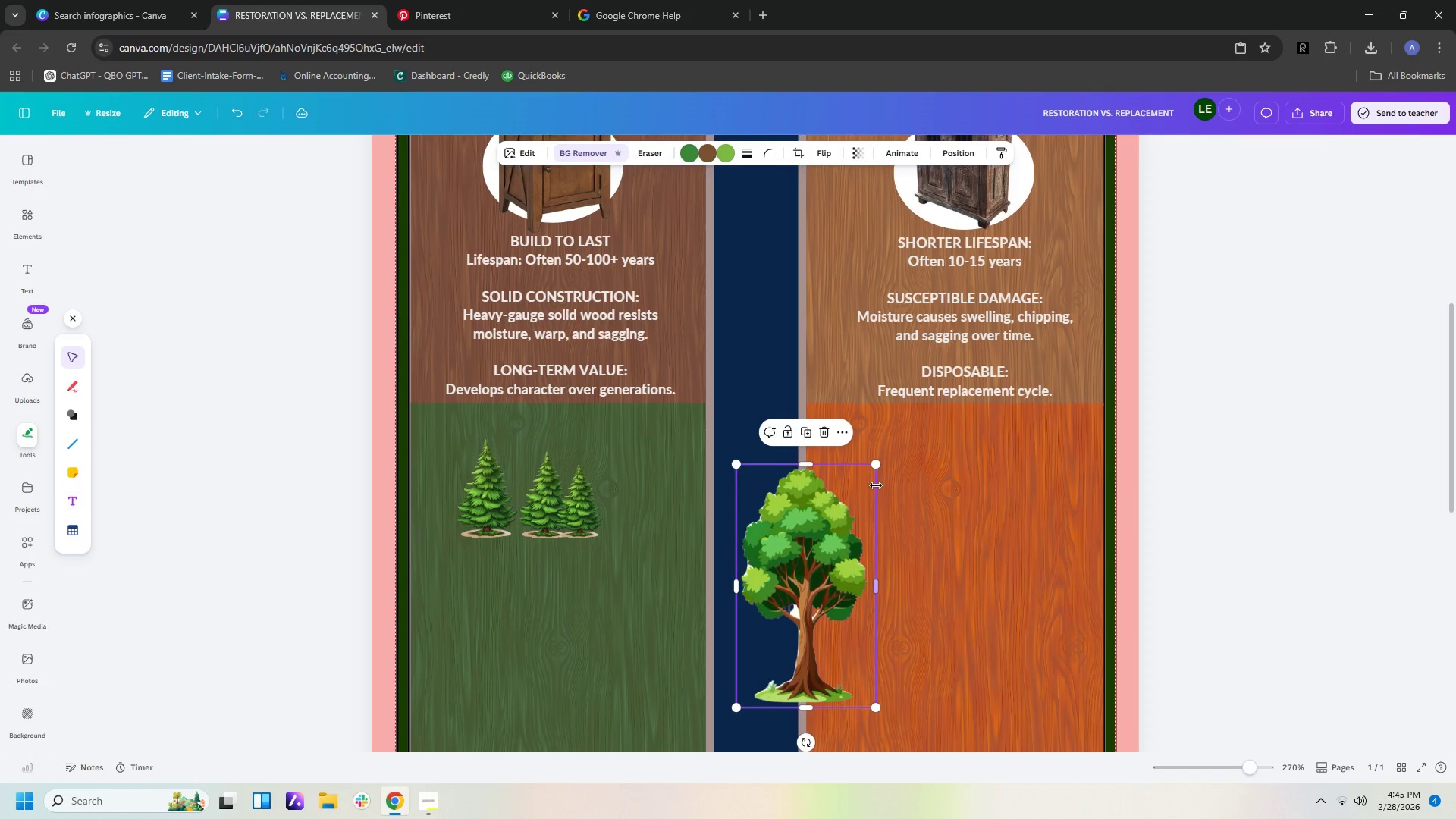 
left_click_drag(start_coordinate=[878, 467], to_coordinate=[837, 508])
 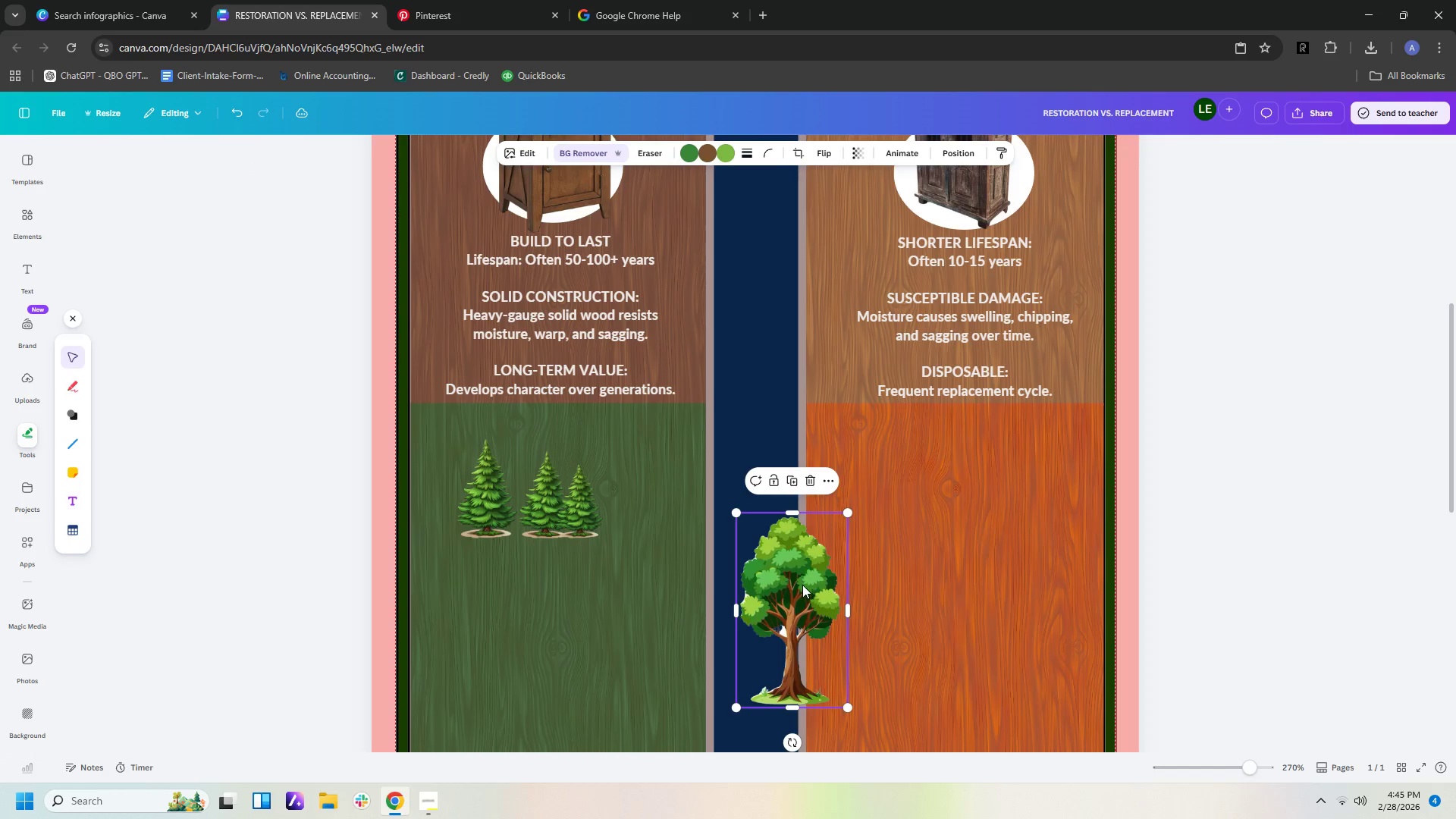 
left_click_drag(start_coordinate=[802, 585], to_coordinate=[537, 416])
 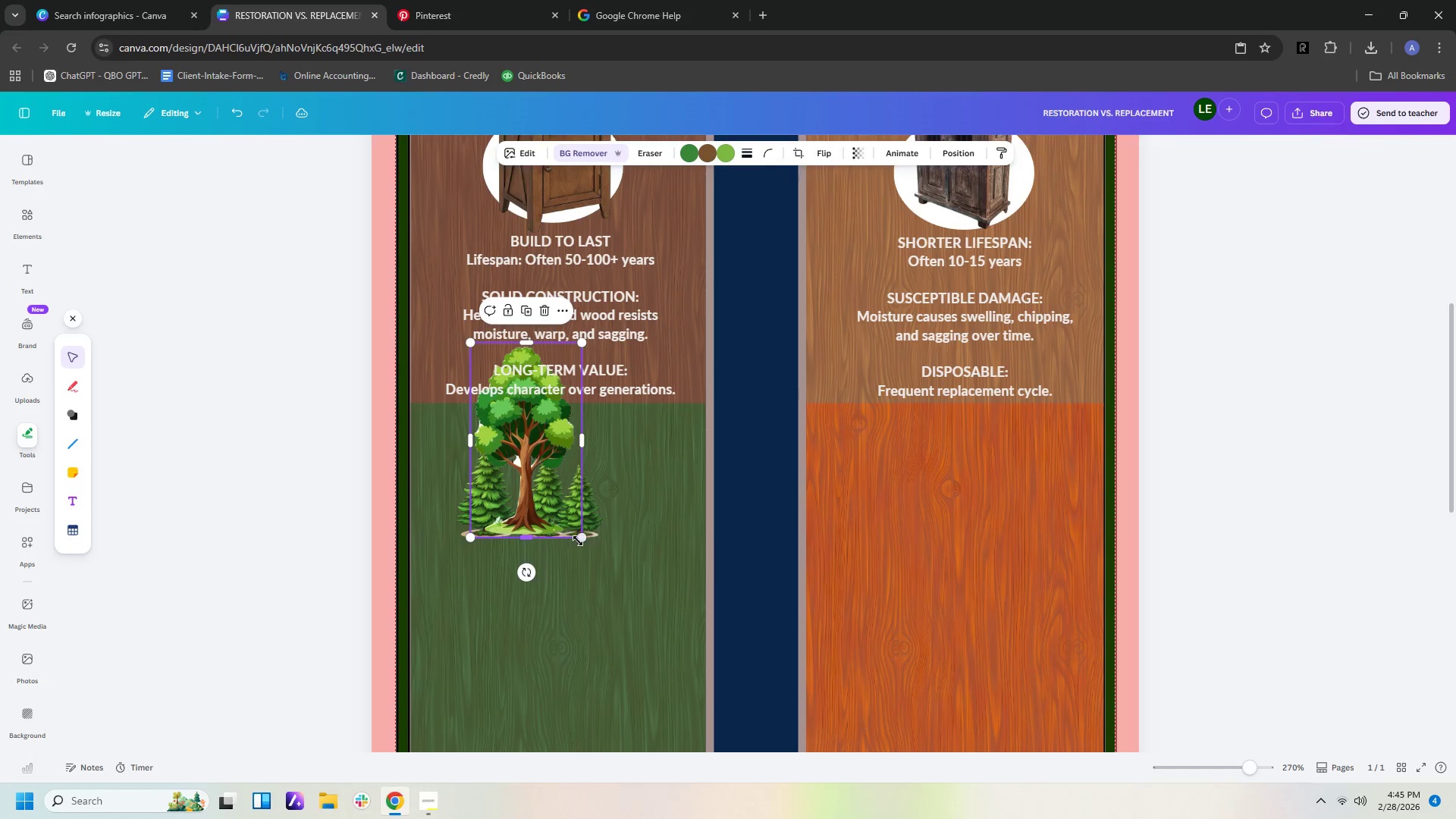 
left_click_drag(start_coordinate=[581, 542], to_coordinate=[526, 453])
 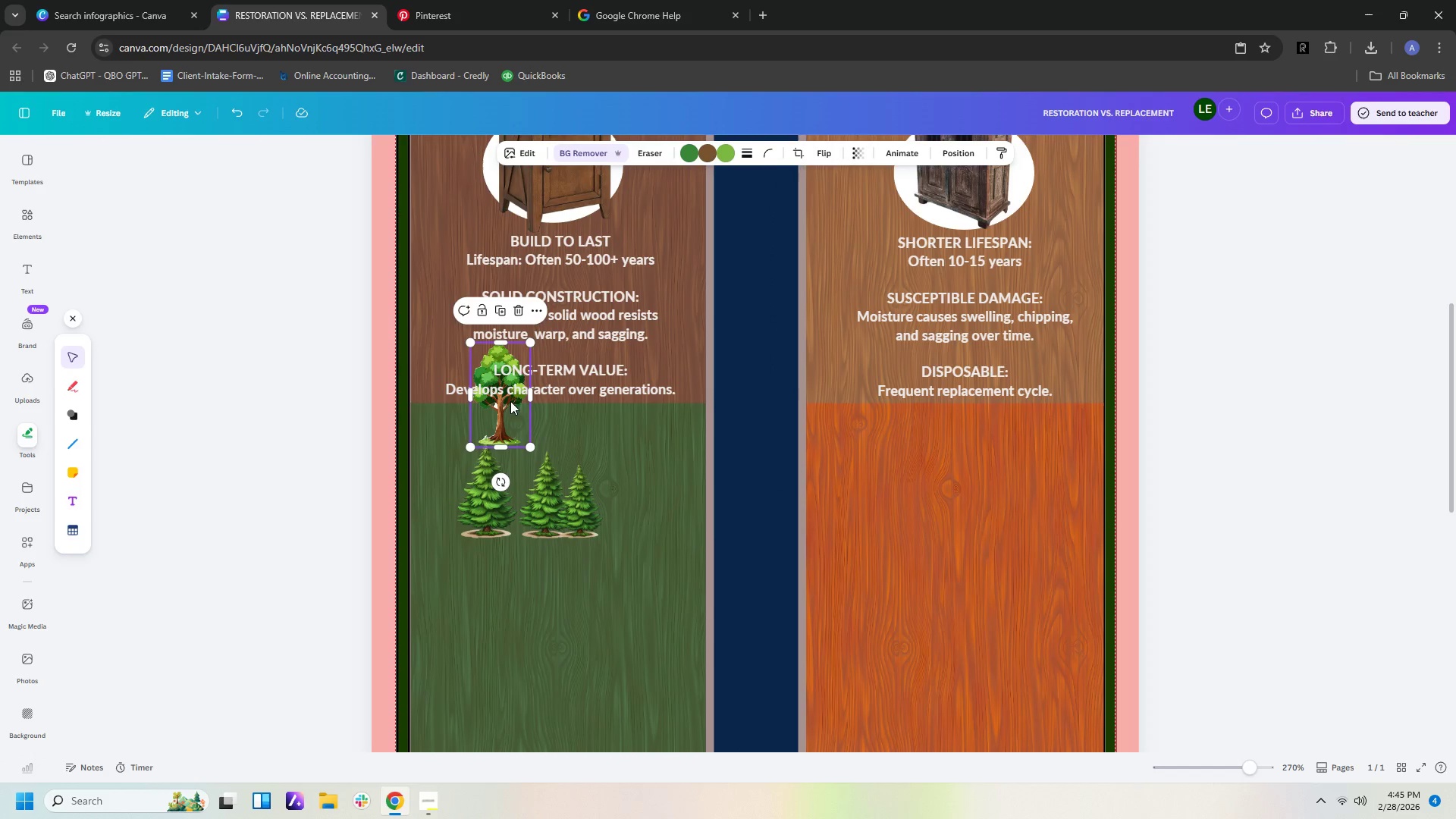 
left_click_drag(start_coordinate=[508, 403], to_coordinate=[526, 495])
 